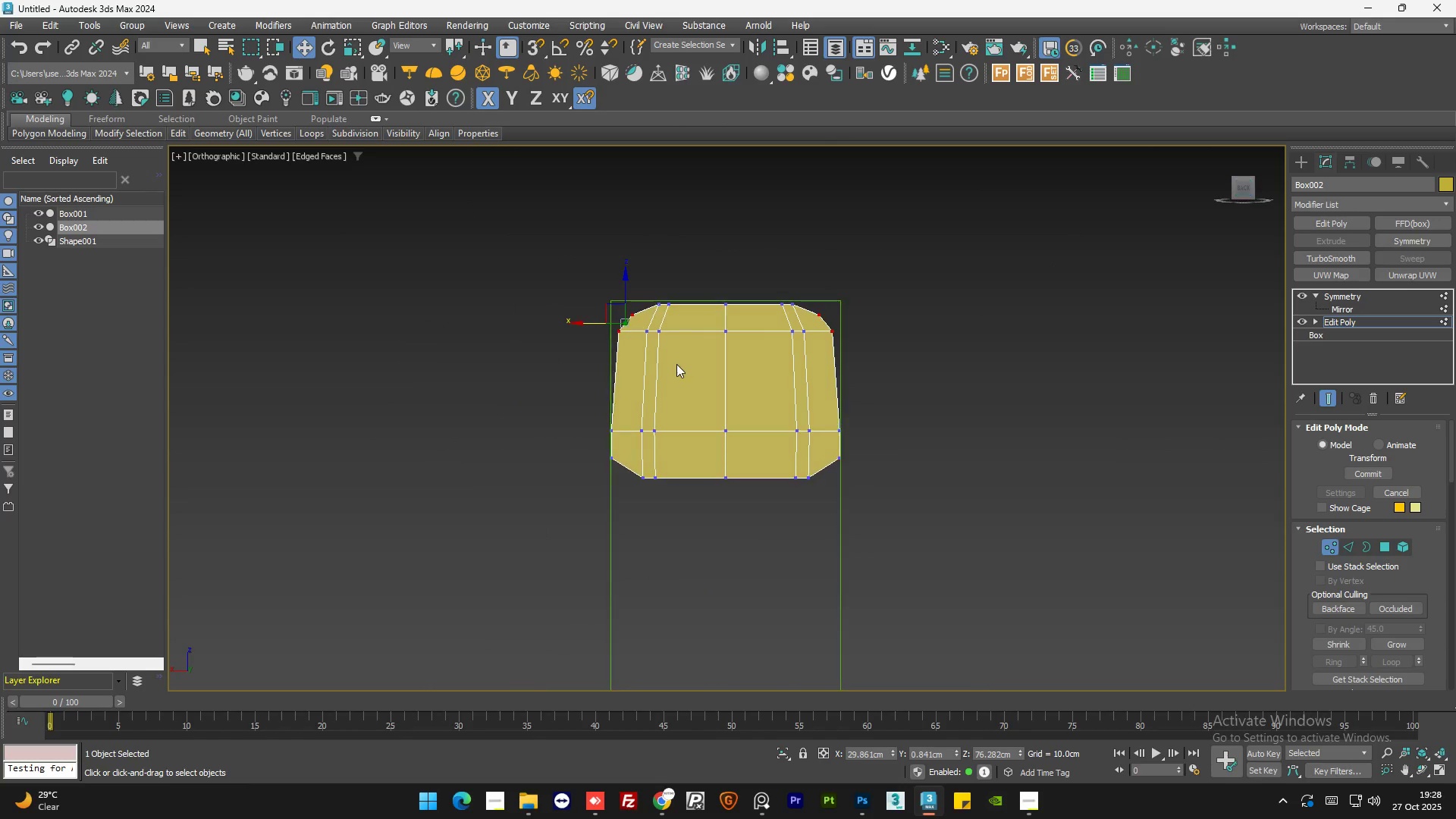 
scroll: coordinate [556, 335], scroll_direction: up, amount: 2.0
 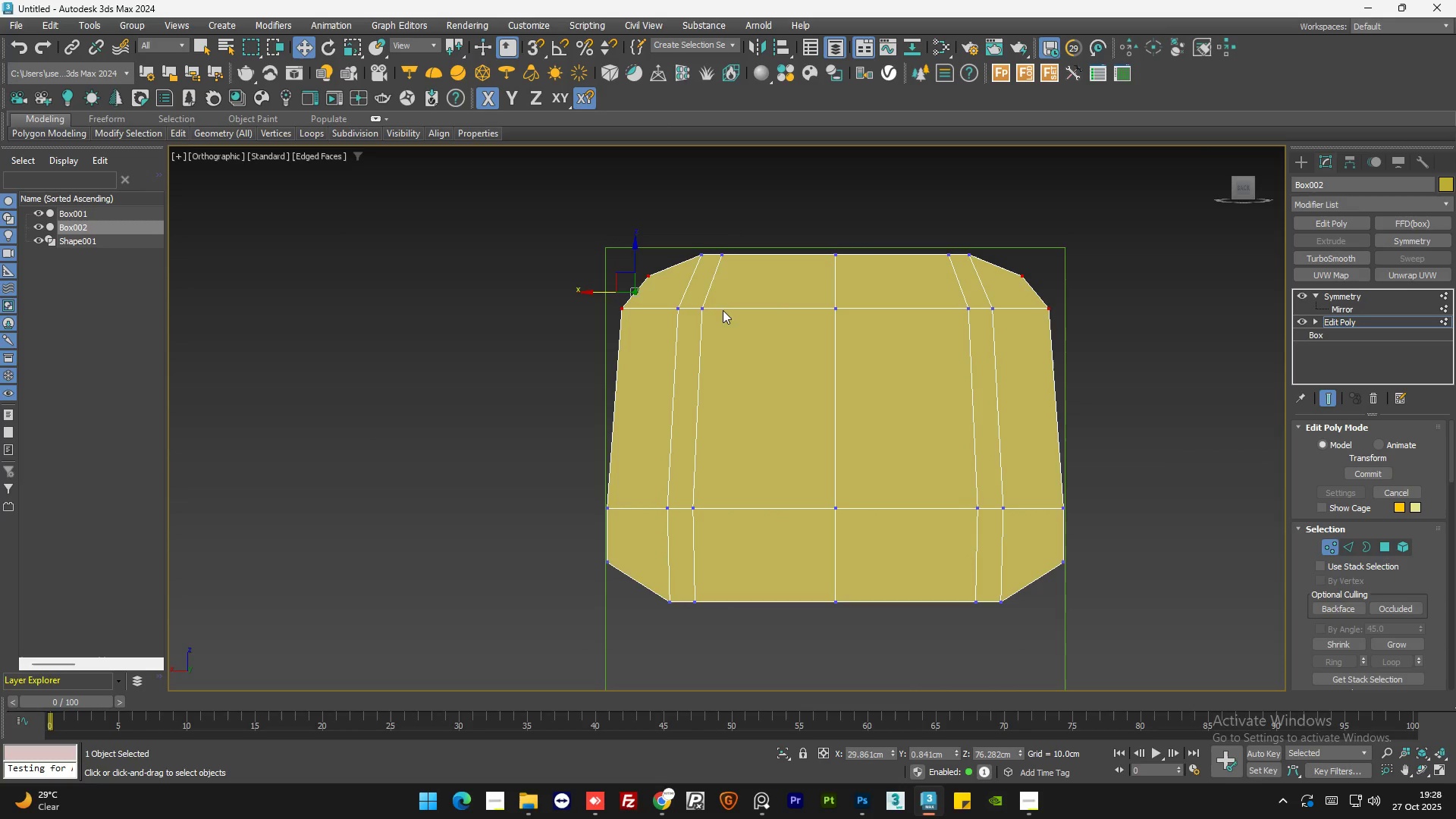 
left_click([526, 224])
 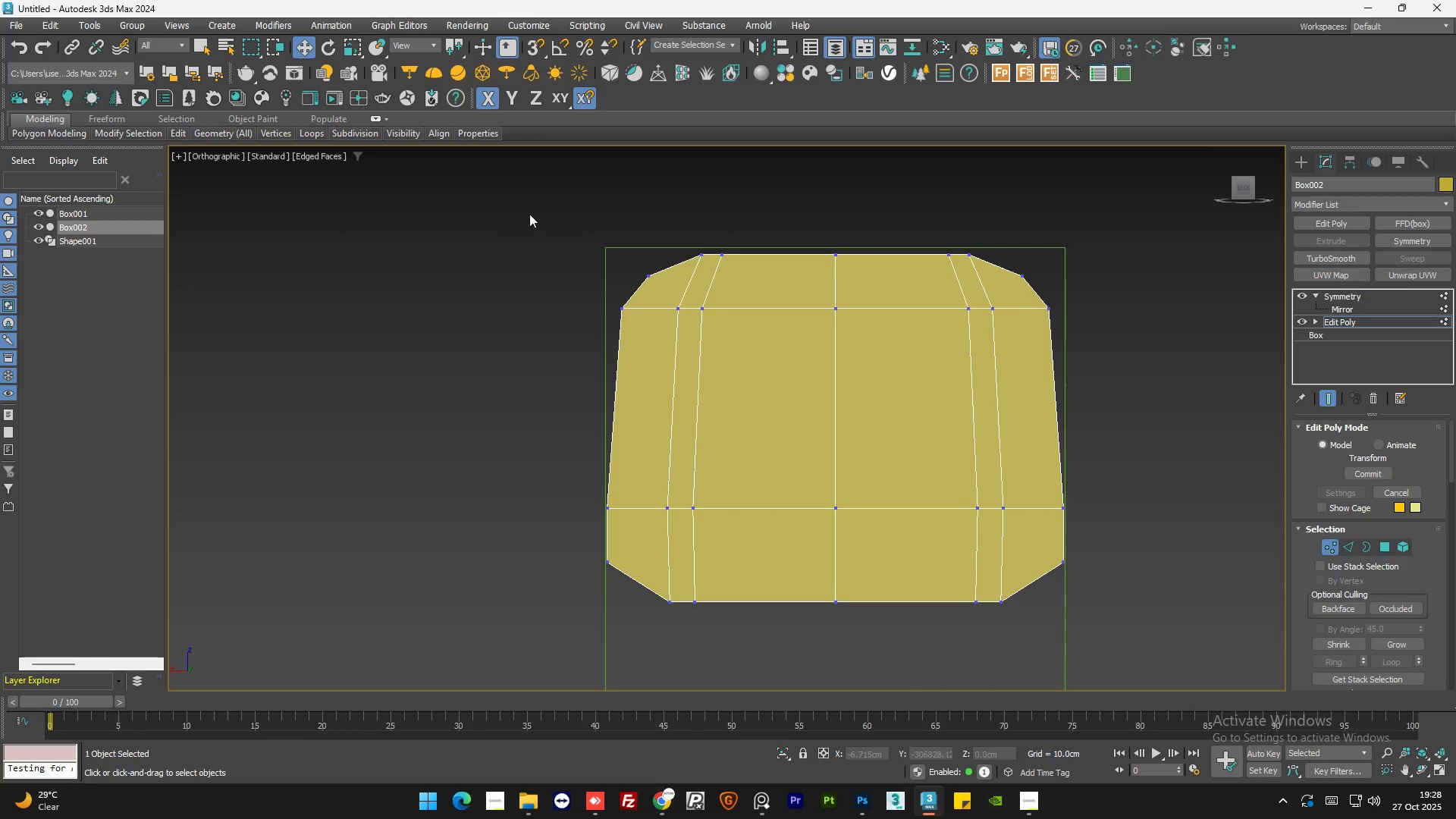 
left_click_drag(start_coordinate=[537, 194], to_coordinate=[655, 623])
 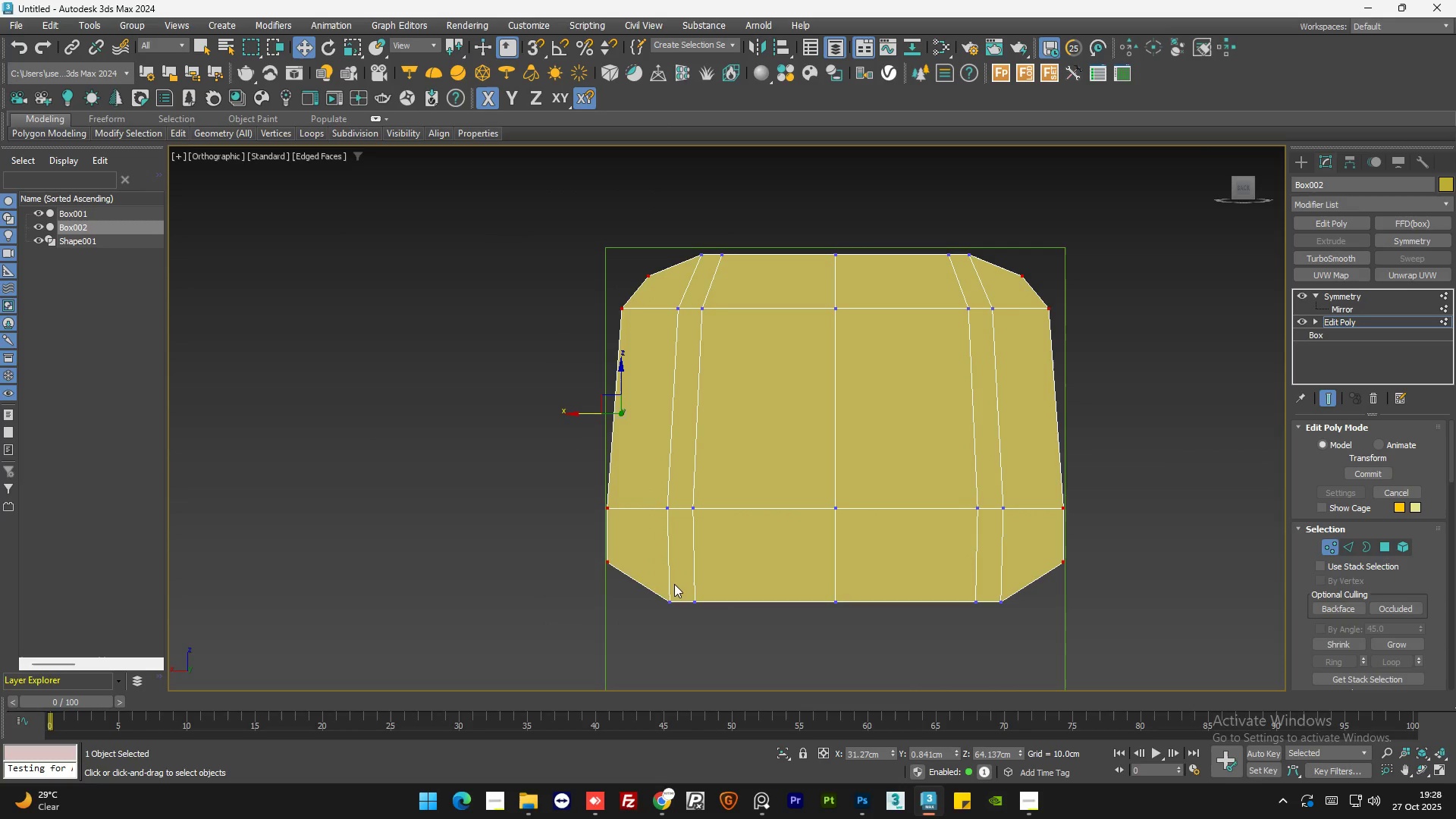 
hold_key(key=AltLeft, duration=1.5)
 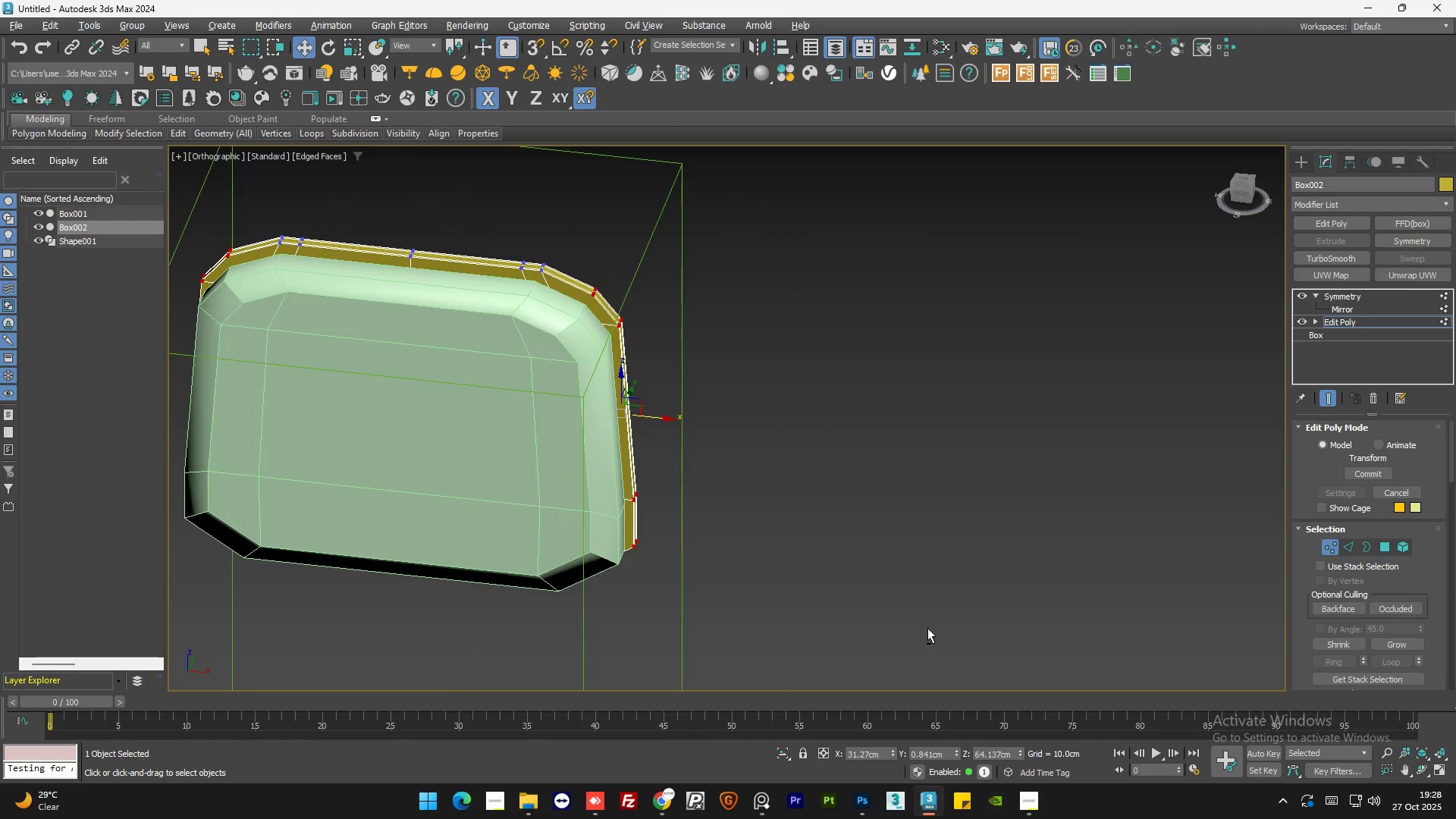 
key(Alt+AltLeft)
 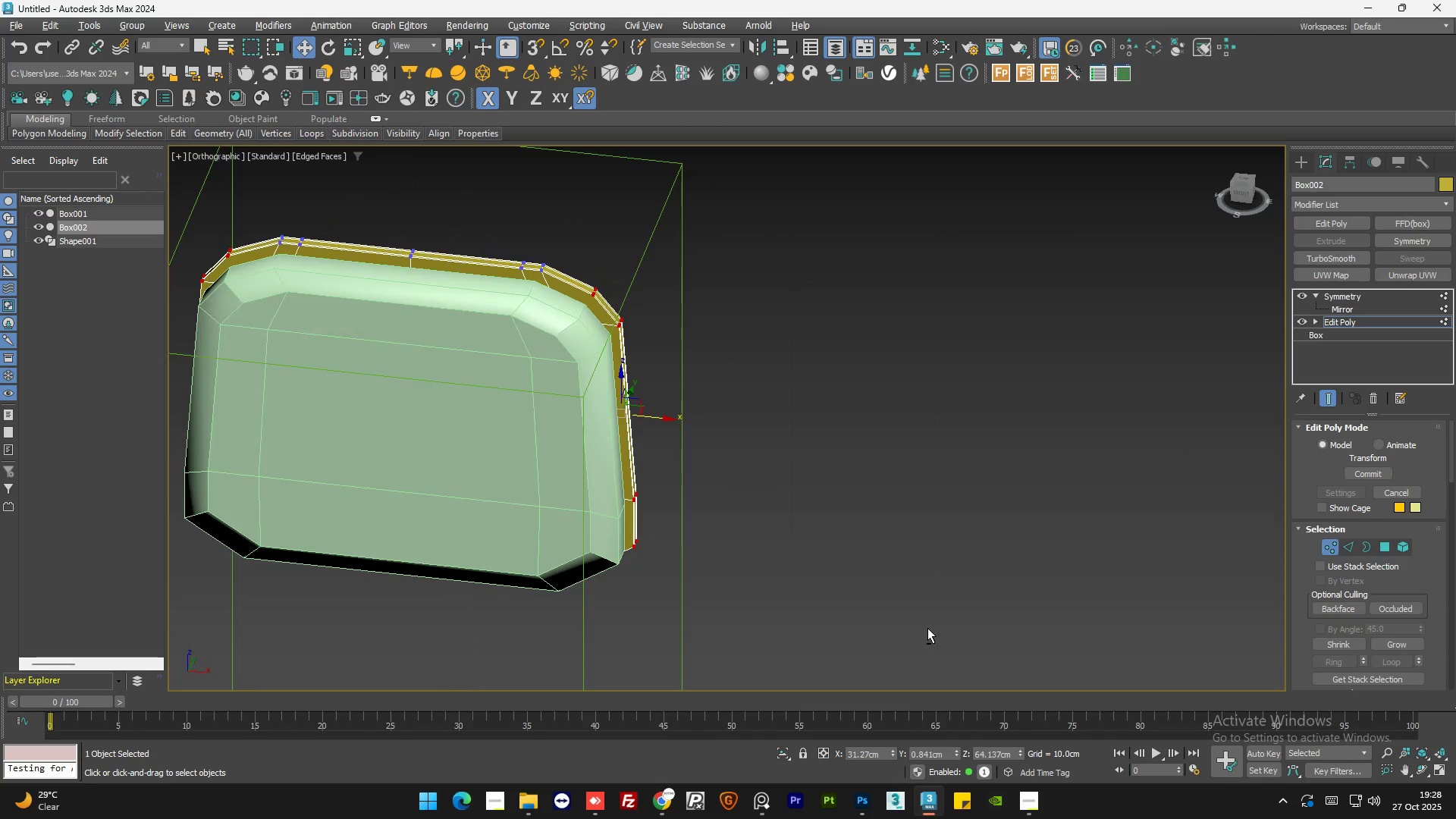 
key(Alt+AltLeft)
 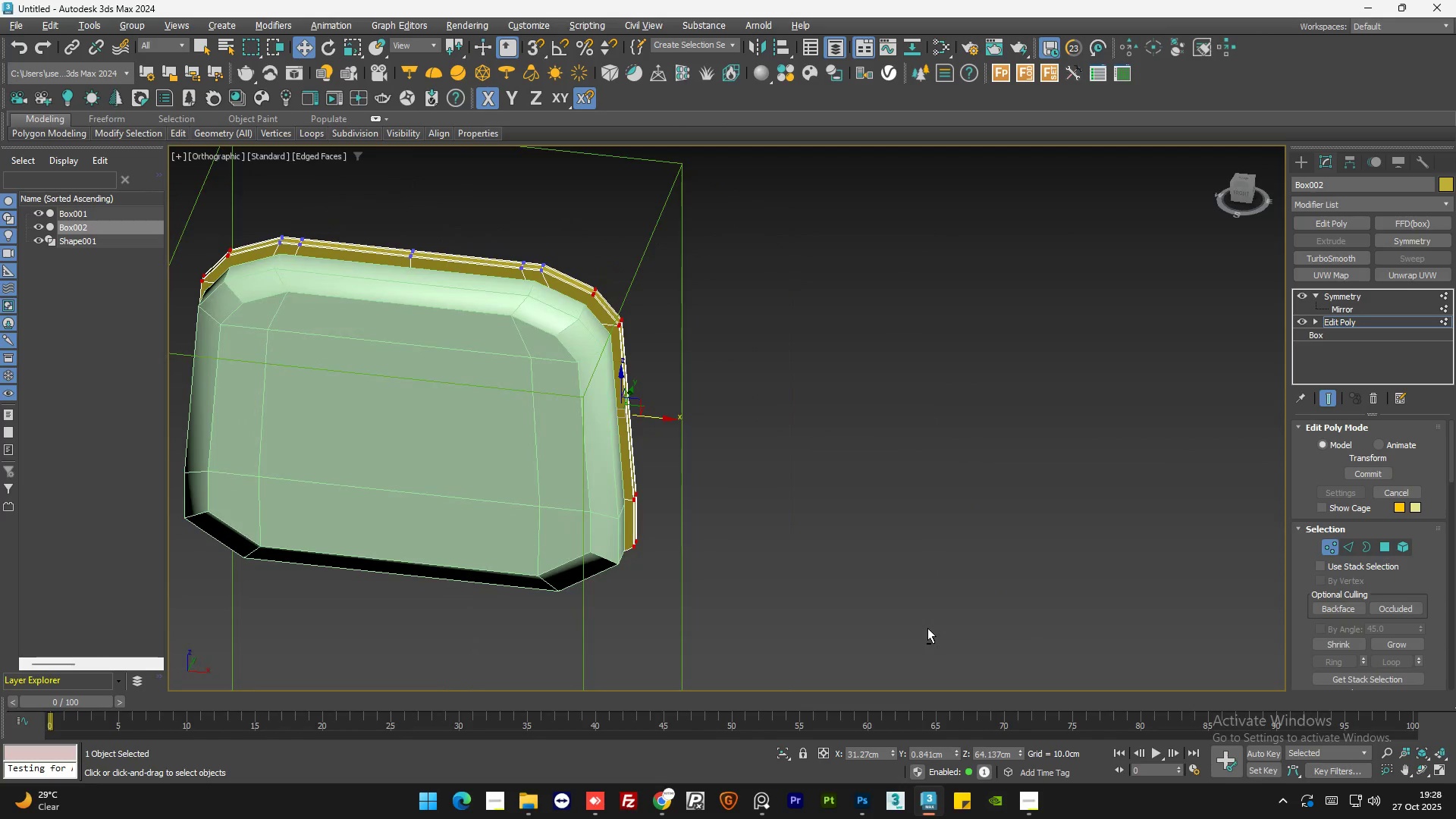 
key(Alt+AltLeft)
 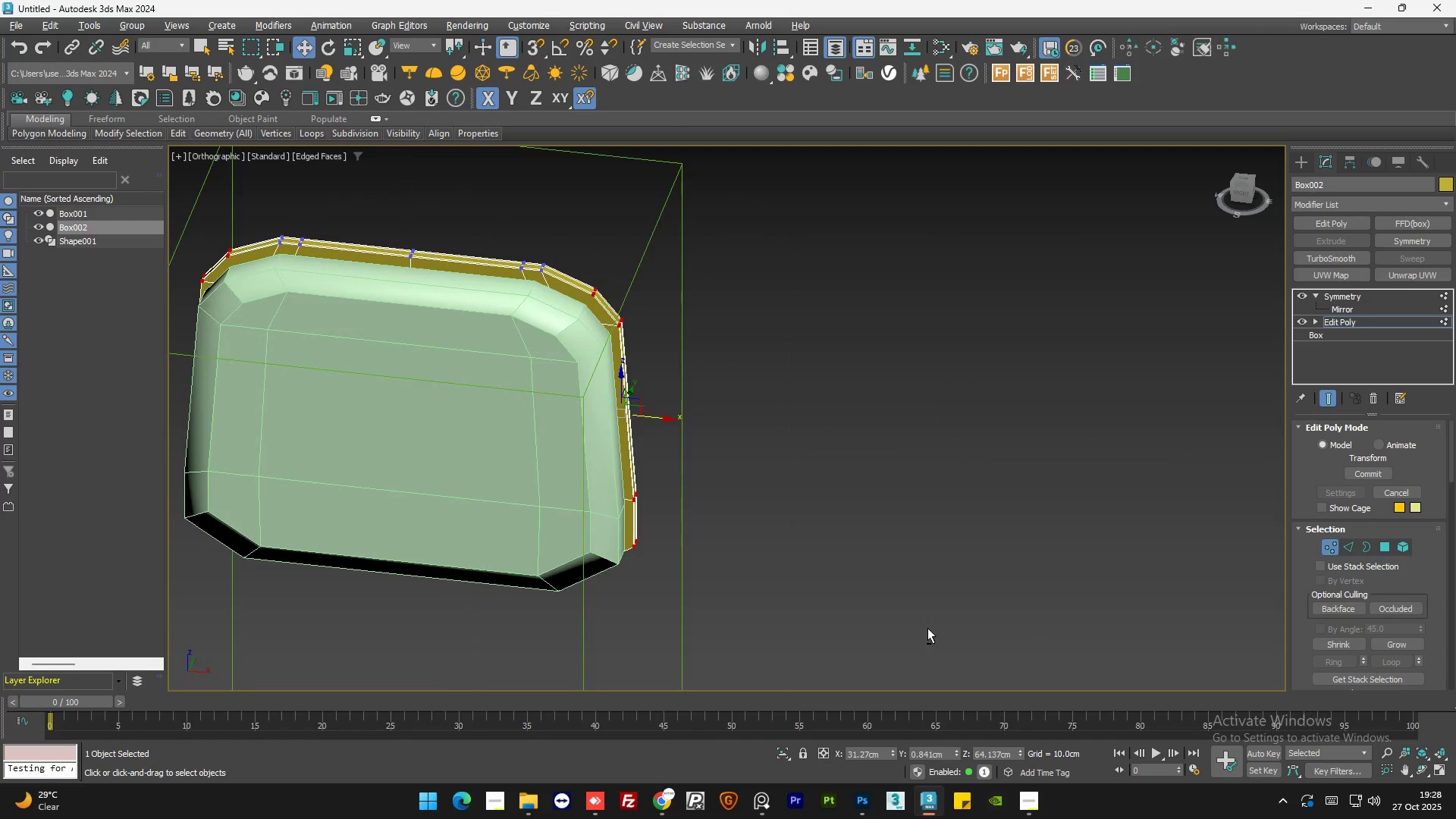 
key(Alt+AltLeft)
 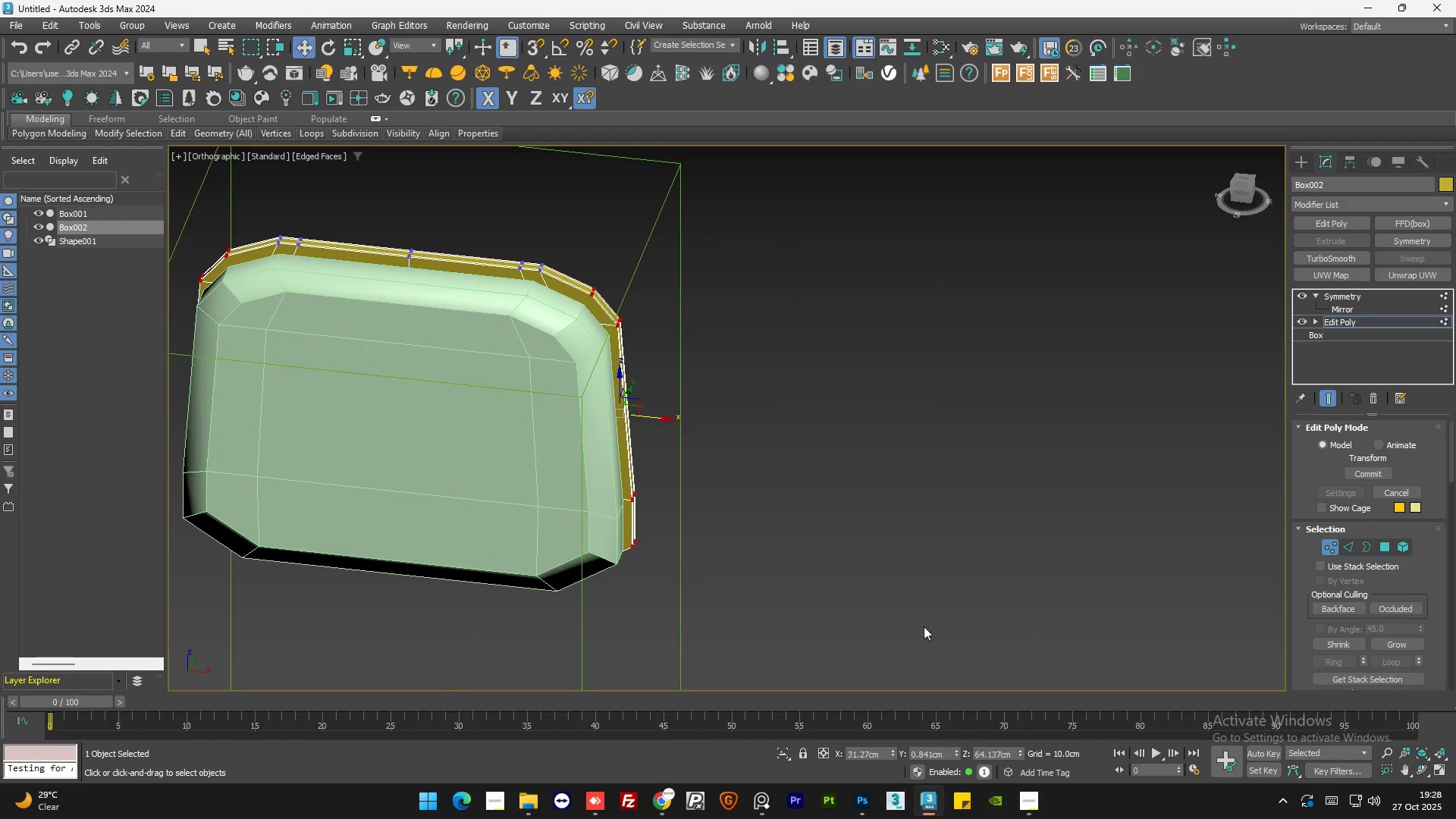 
hold_key(key=AltLeft, duration=0.42)
 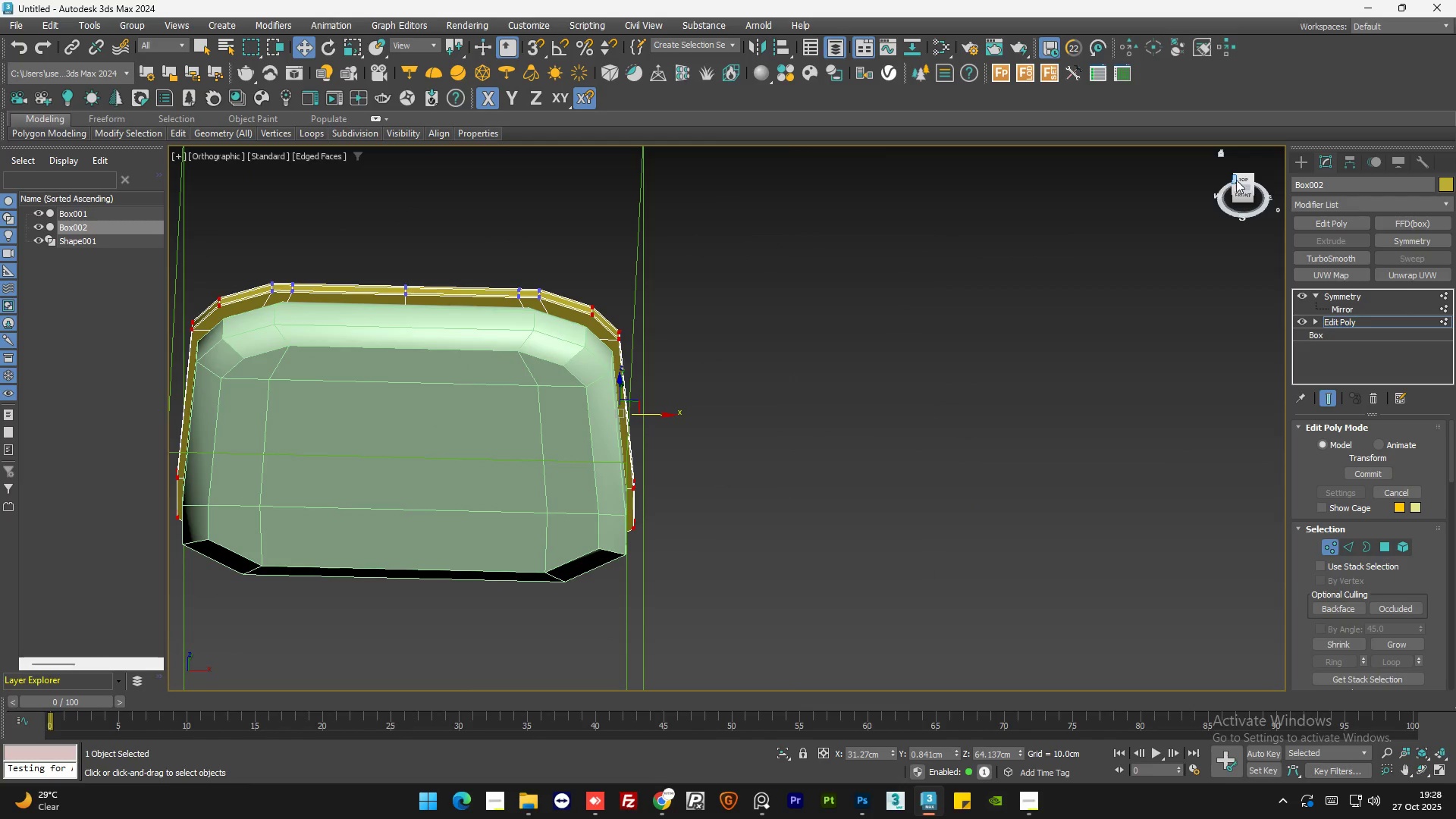 
left_click([1241, 179])
 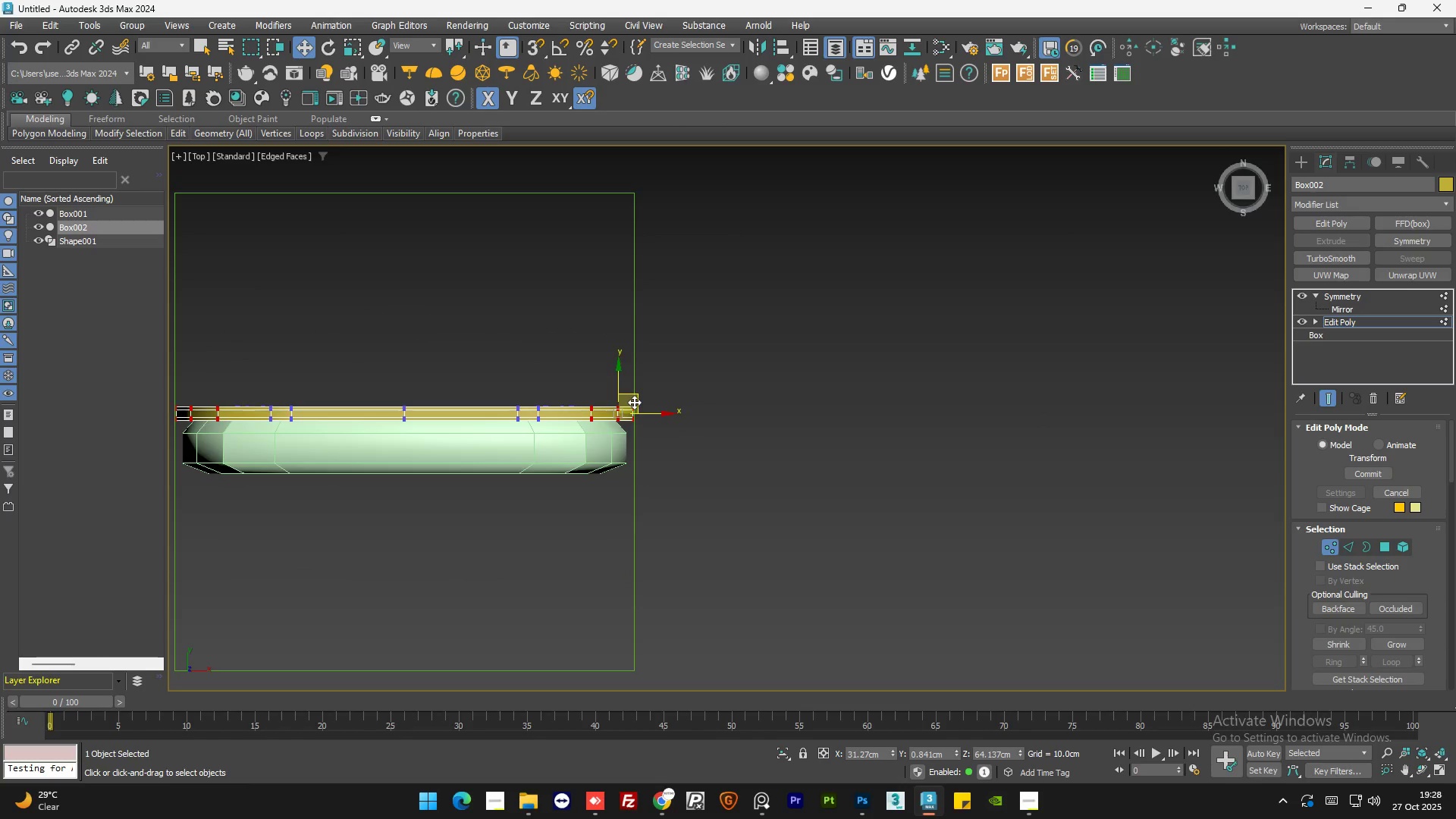 
scroll: coordinate [620, 422], scroll_direction: up, amount: 1.0
 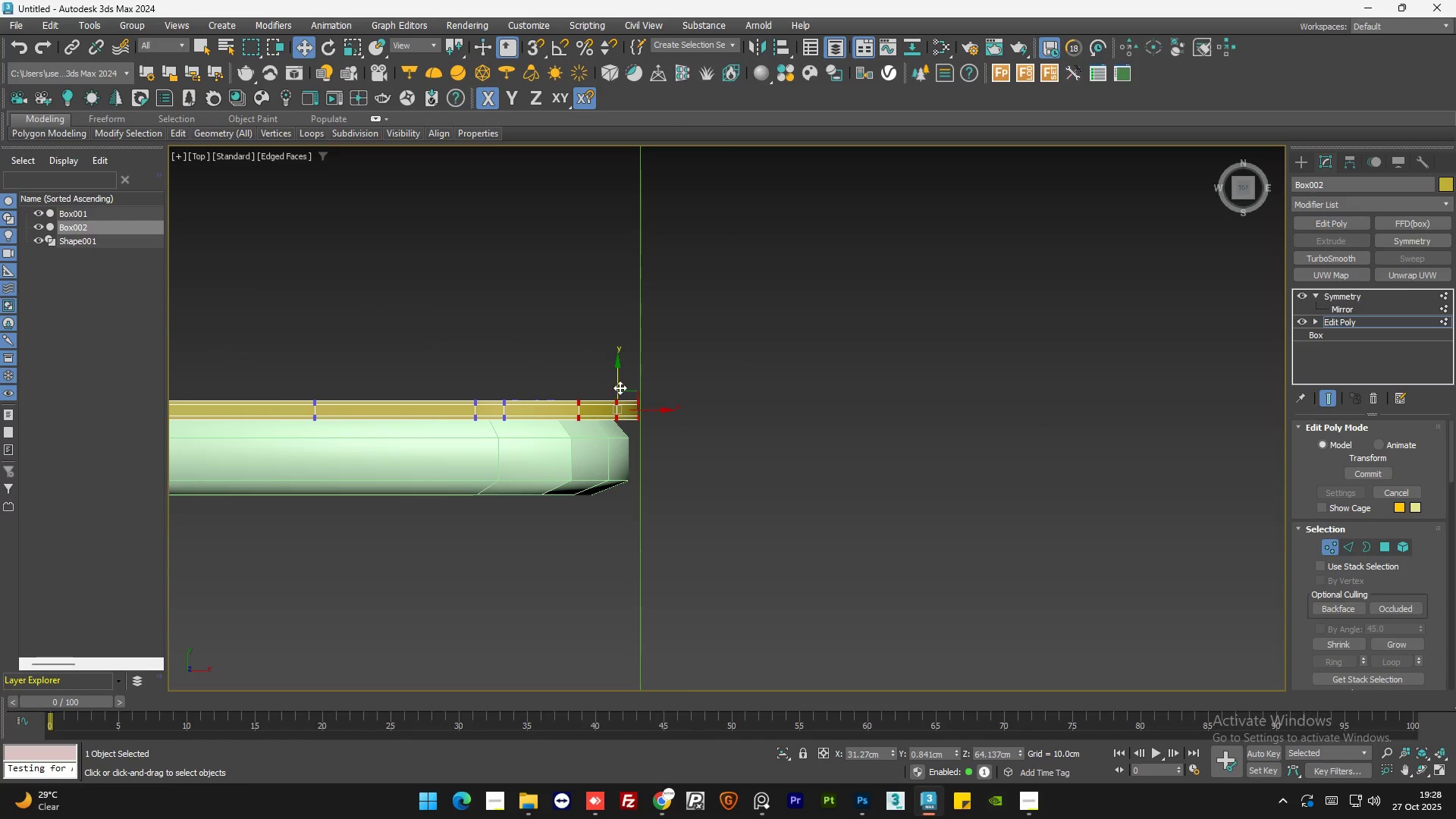 
left_click_drag(start_coordinate=[620, 384], to_coordinate=[629, 415])
 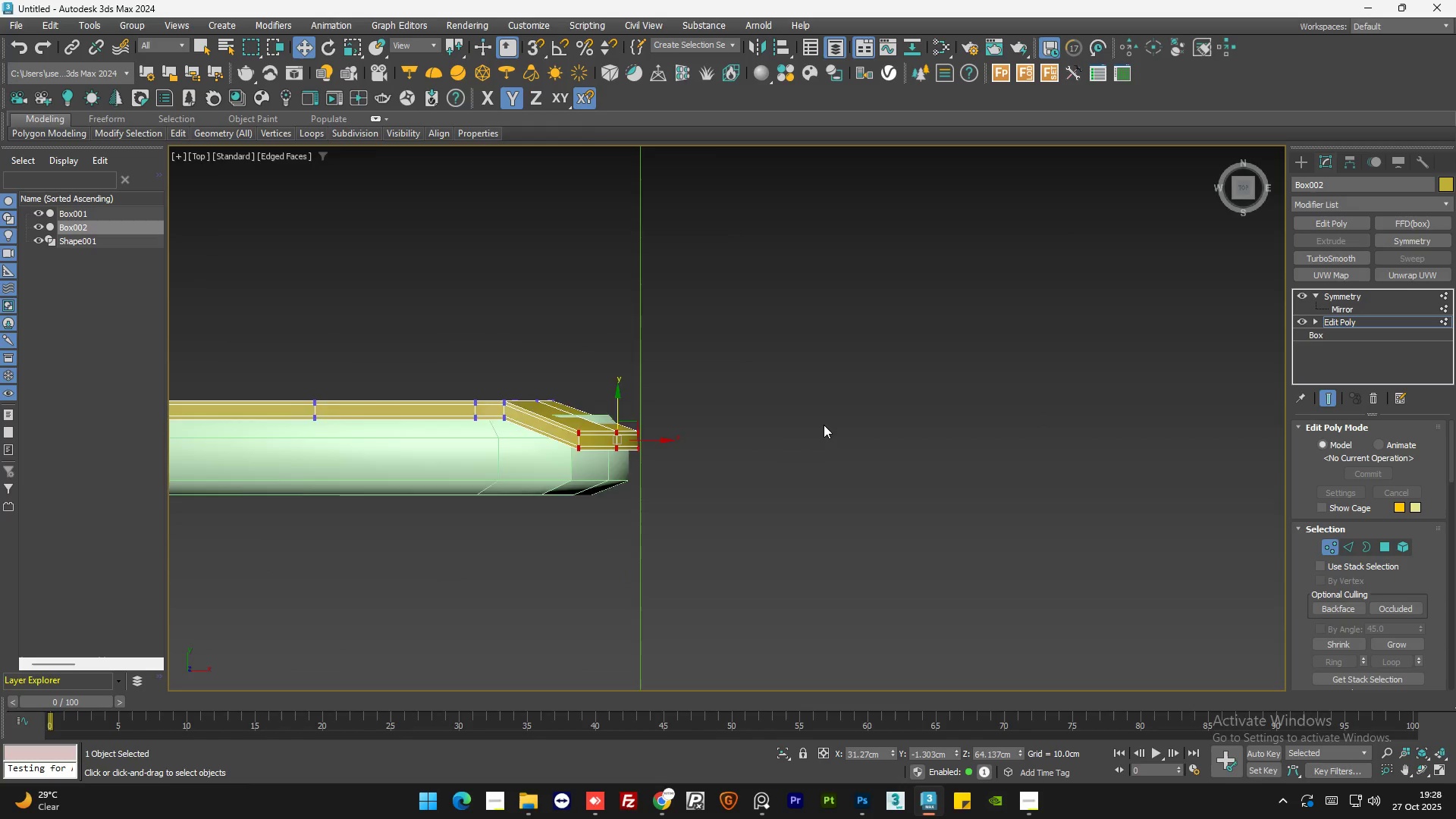 
scroll: coordinate [829, 424], scroll_direction: down, amount: 3.0
 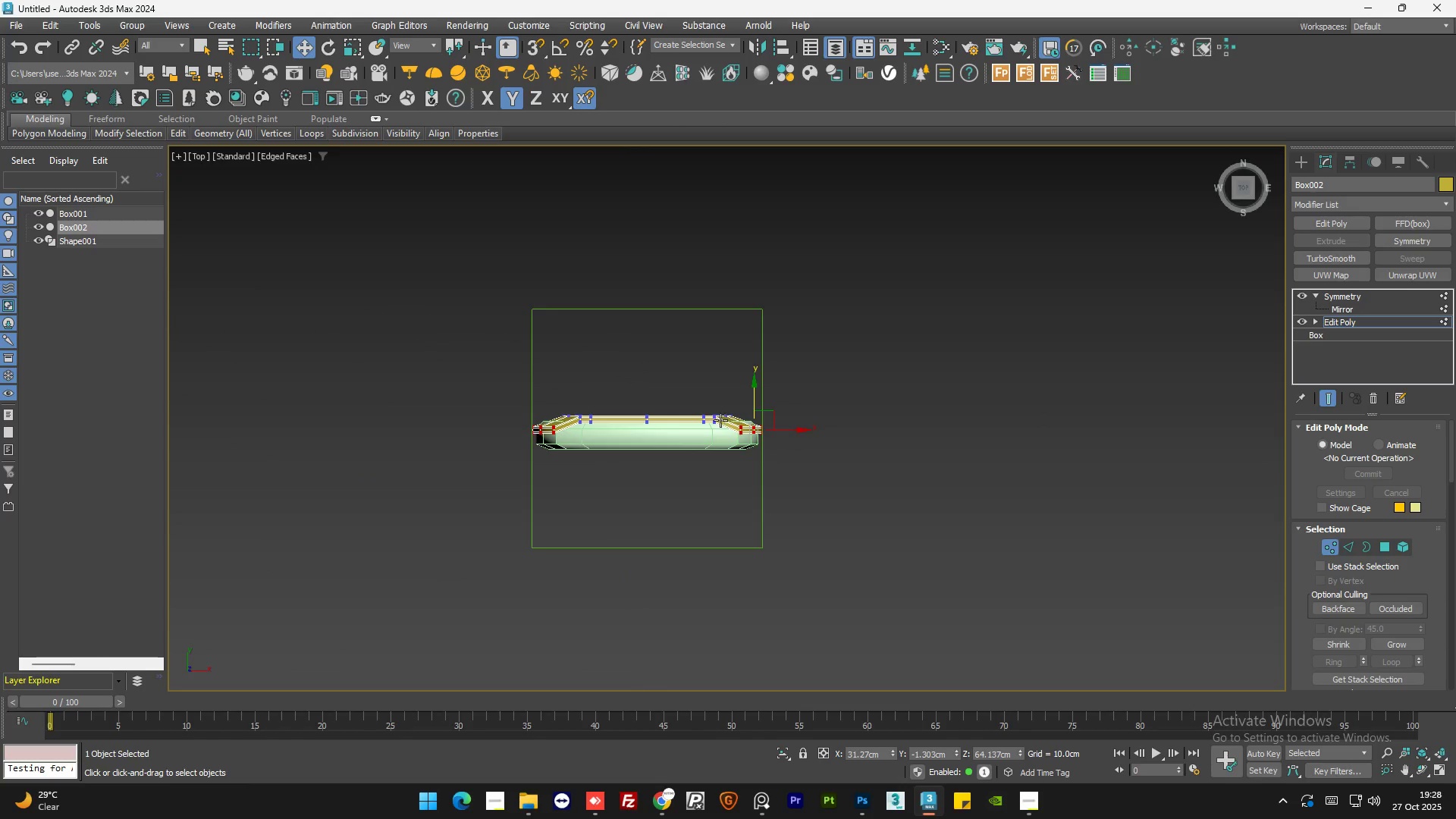 
scroll: coordinate [764, 419], scroll_direction: up, amount: 4.0
 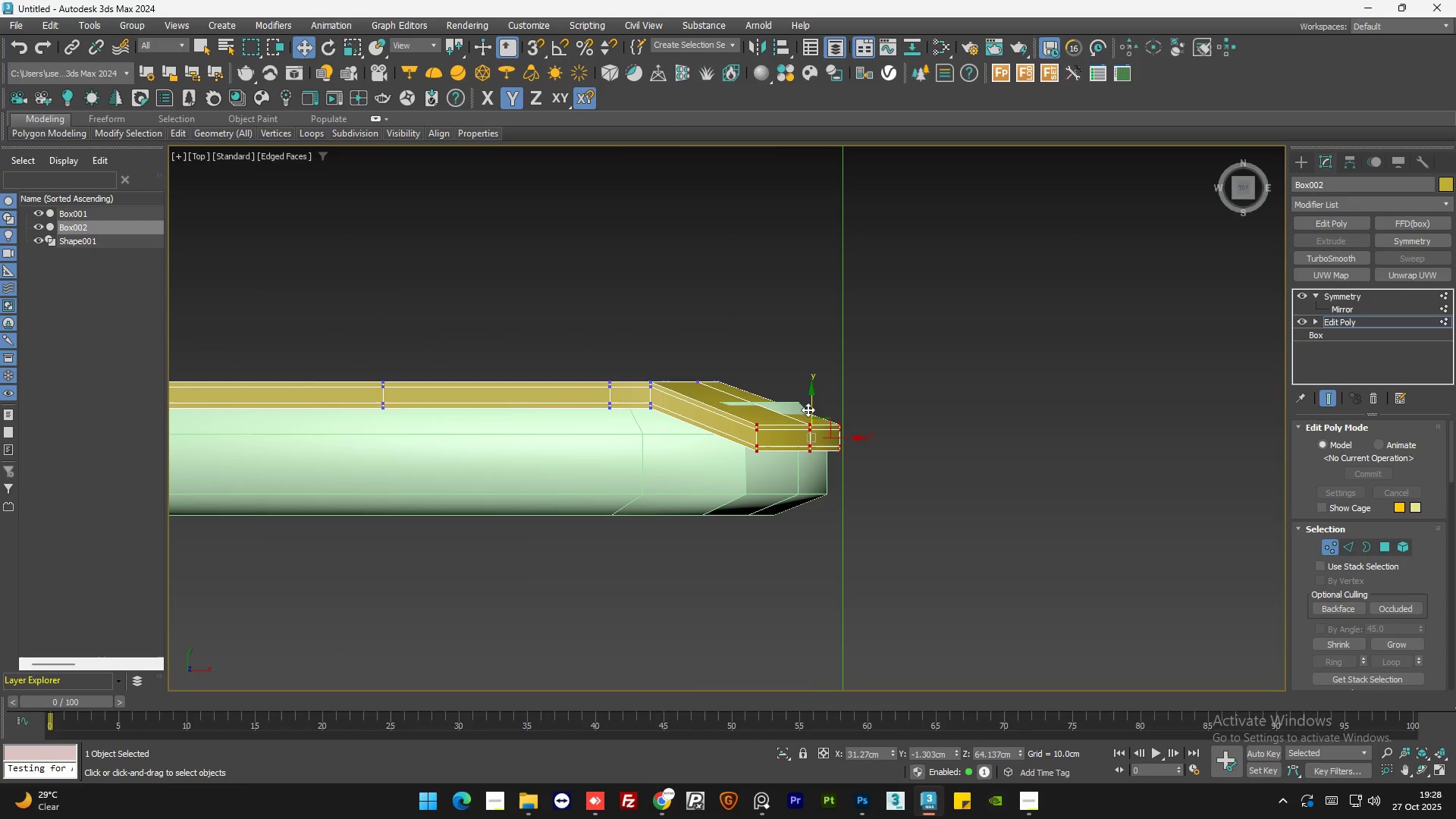 
left_click_drag(start_coordinate=[810, 410], to_coordinate=[813, 401])
 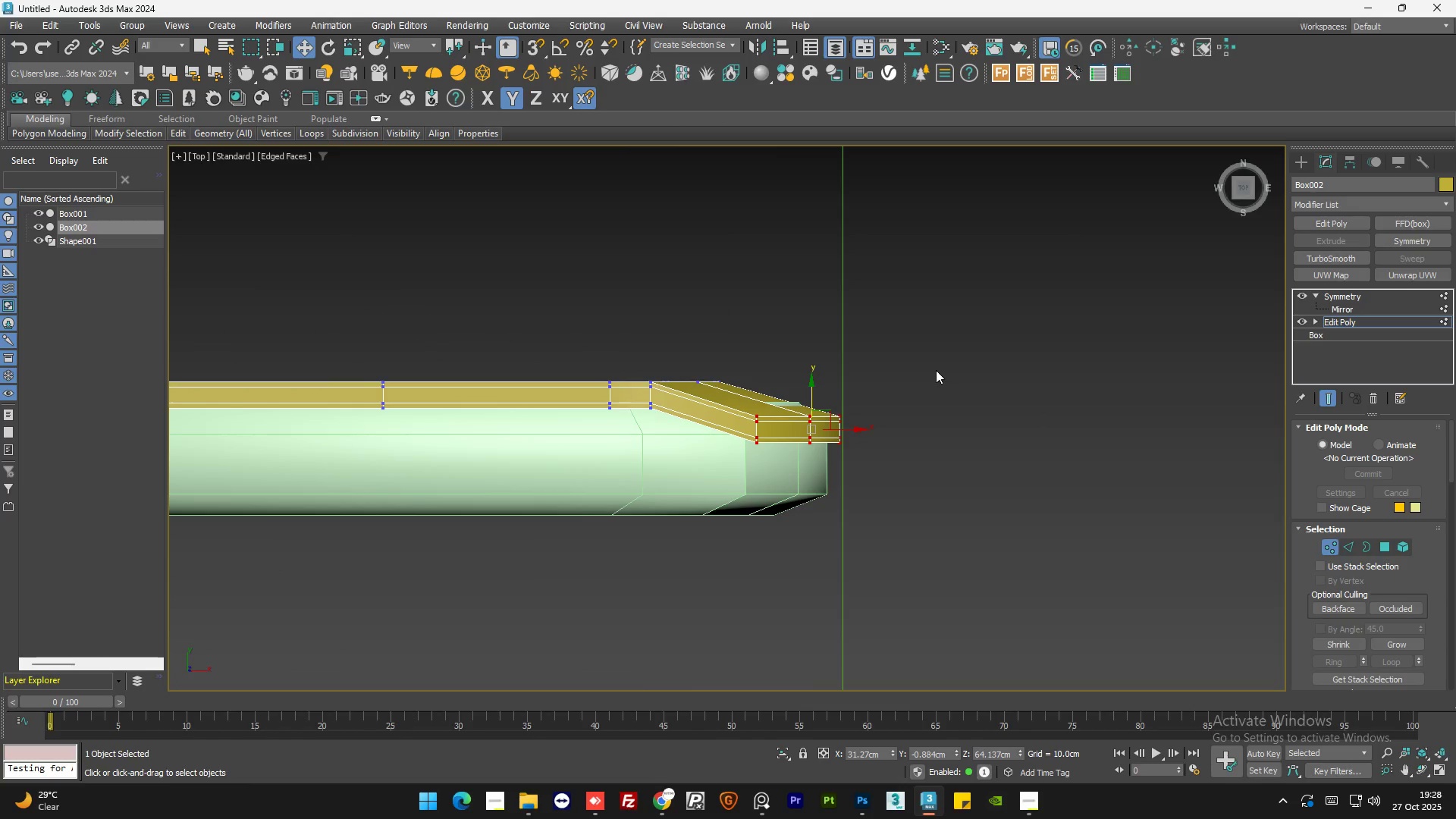 
scroll: coordinate [936, 370], scroll_direction: down, amount: 1.0
 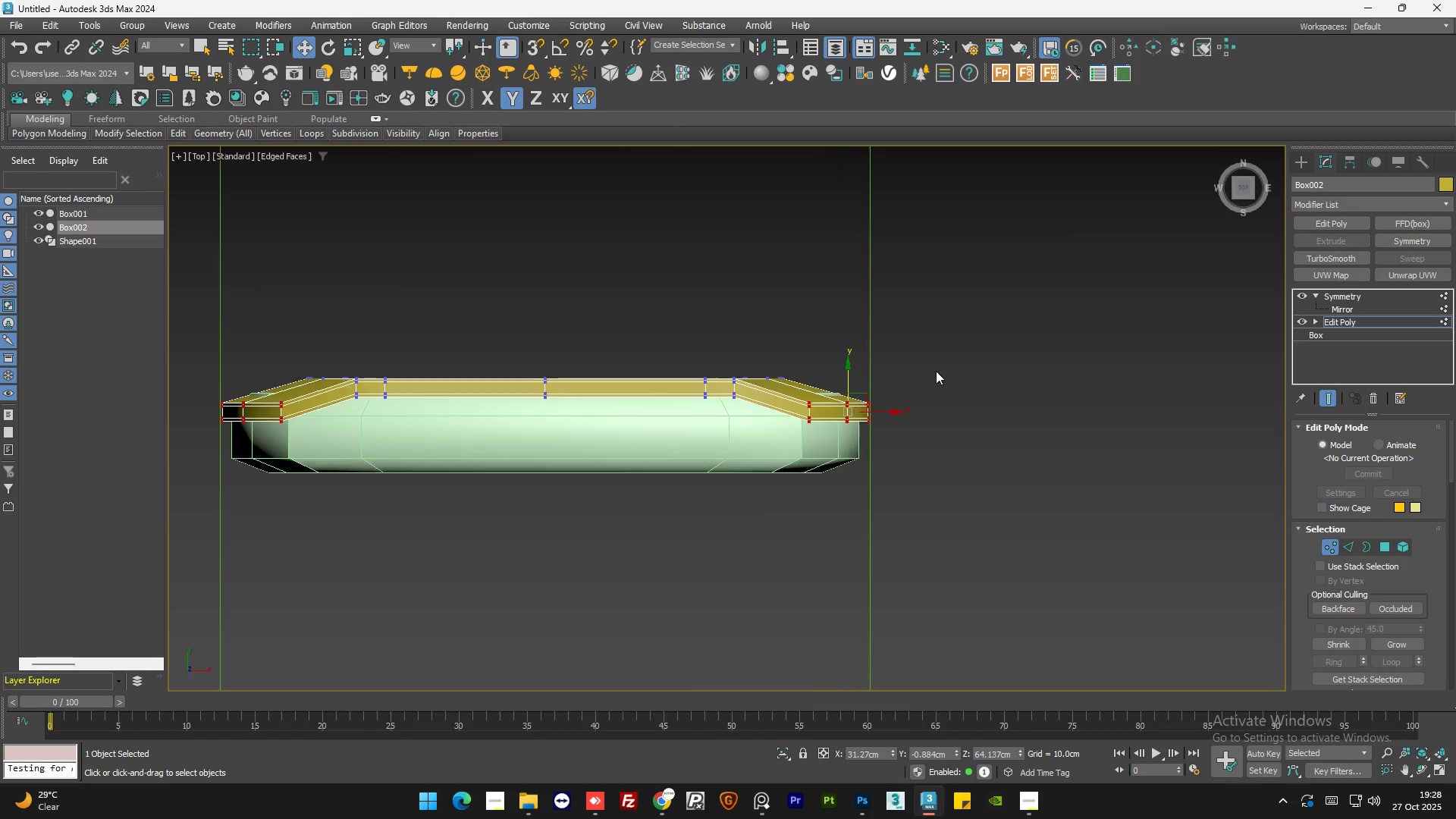 
hold_key(key=AltLeft, duration=1.5)
 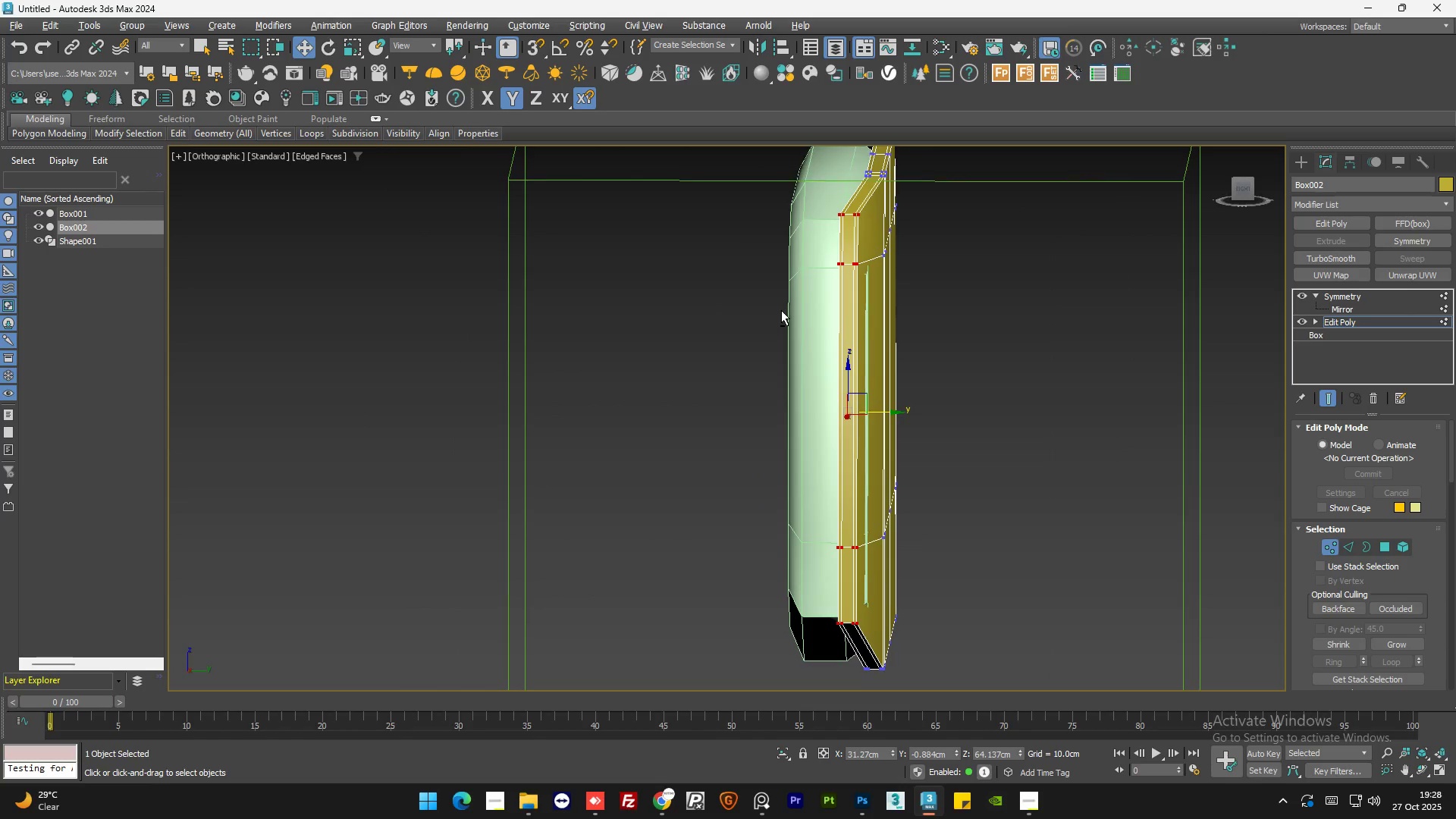 
hold_key(key=AltLeft, duration=1.51)
 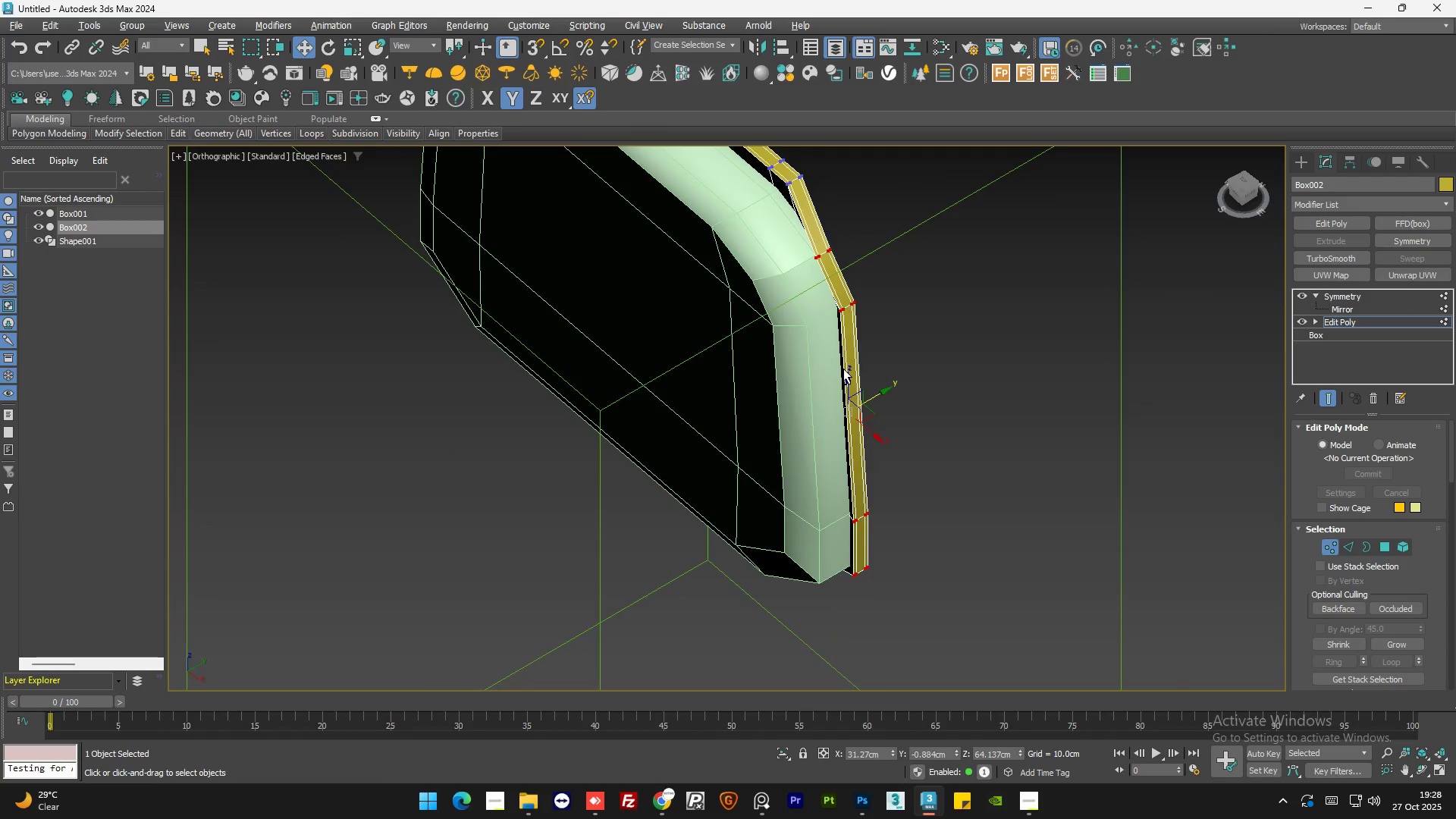 
hold_key(key=AltLeft, duration=1.52)
 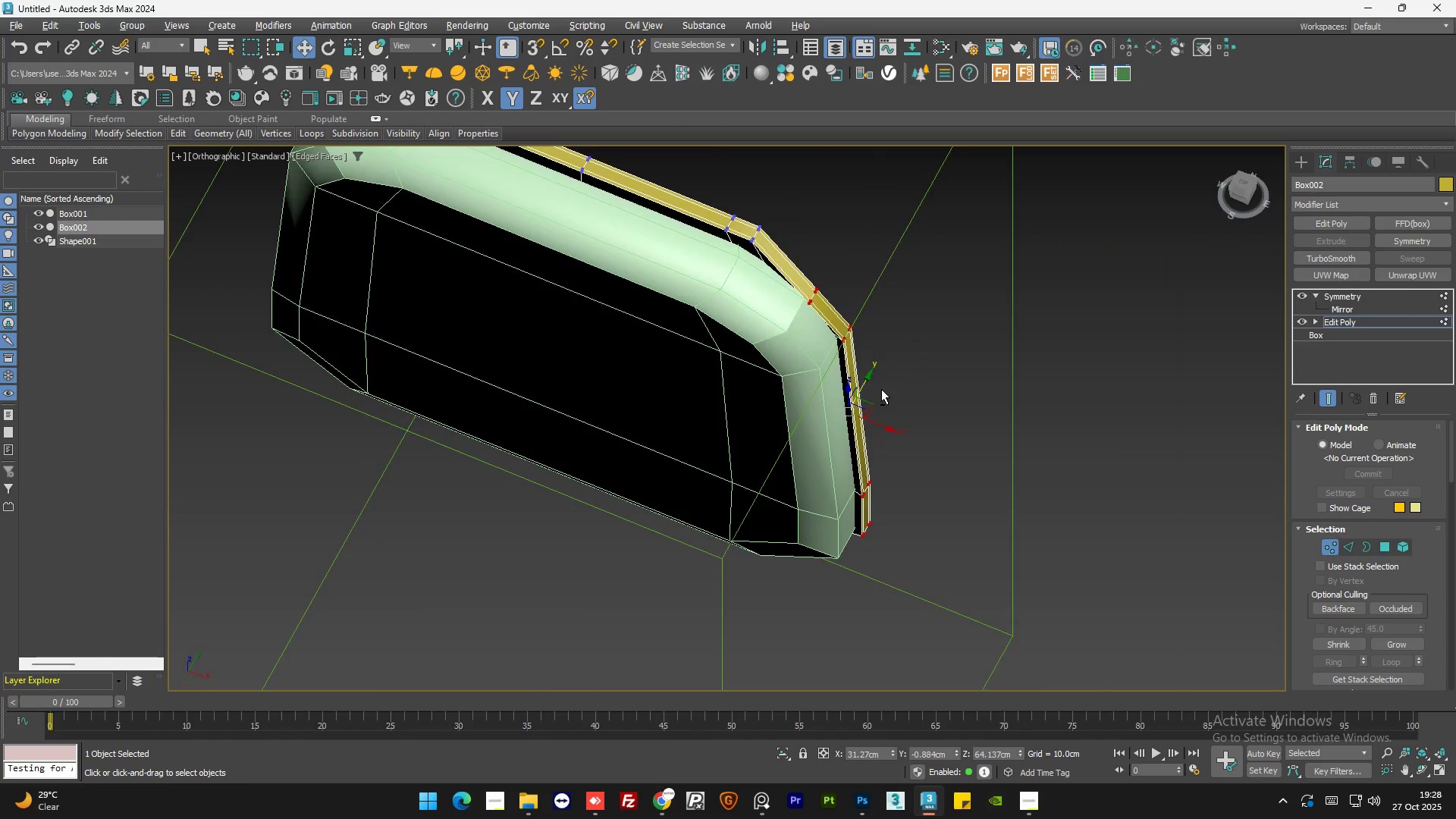 
key(Alt+AltLeft)
 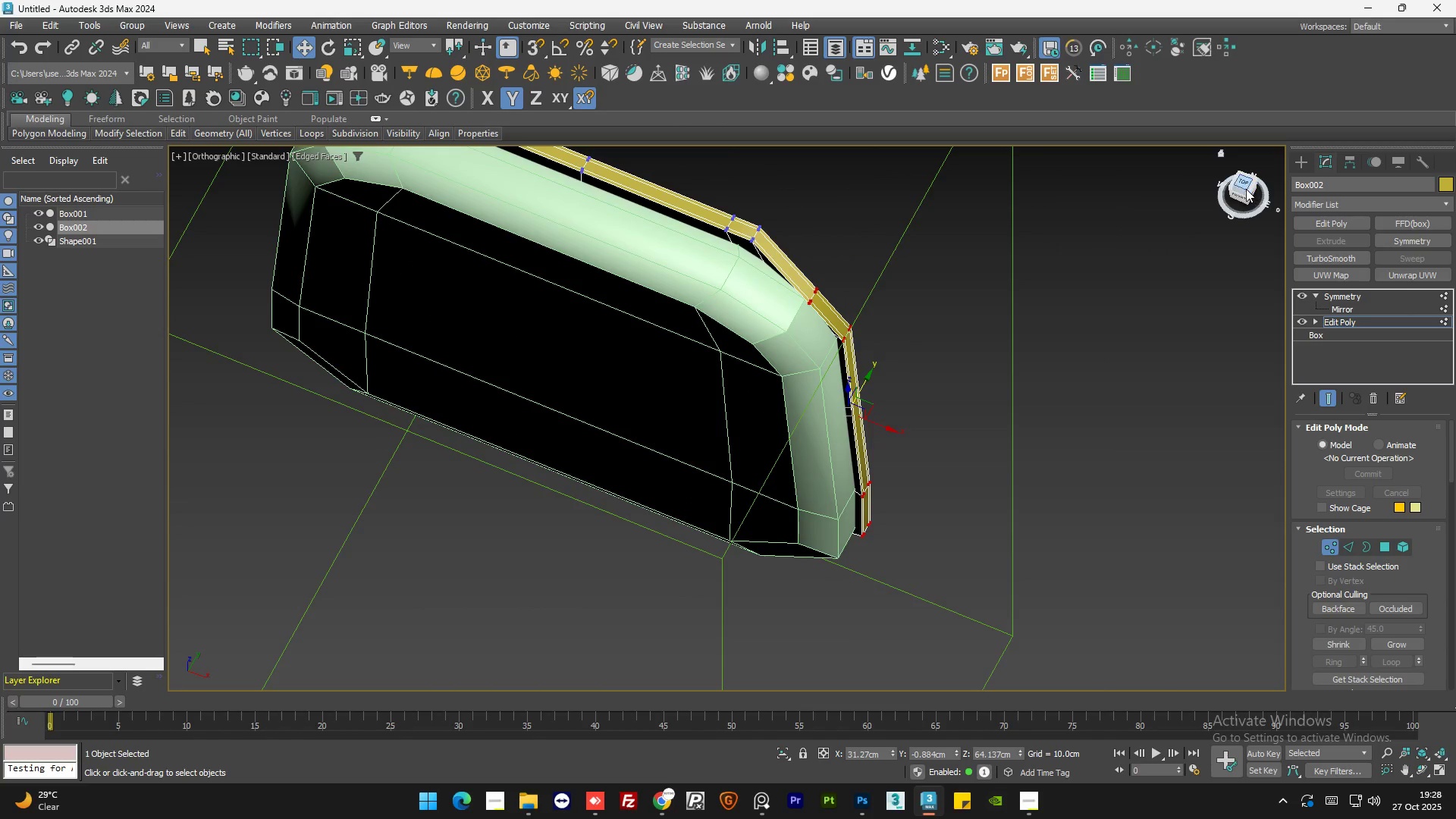 
left_click([1246, 186])
 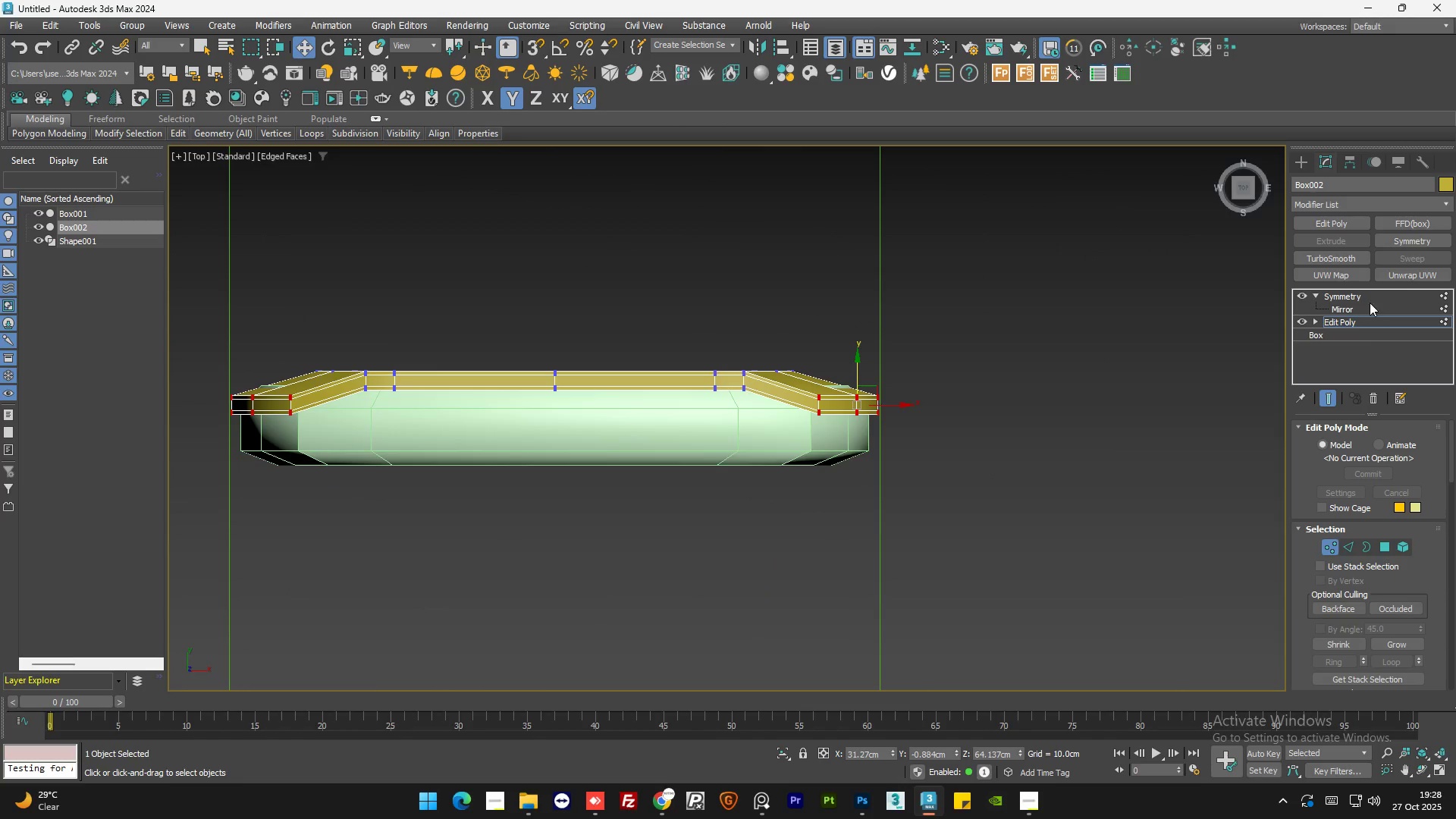 
left_click([1363, 319])
 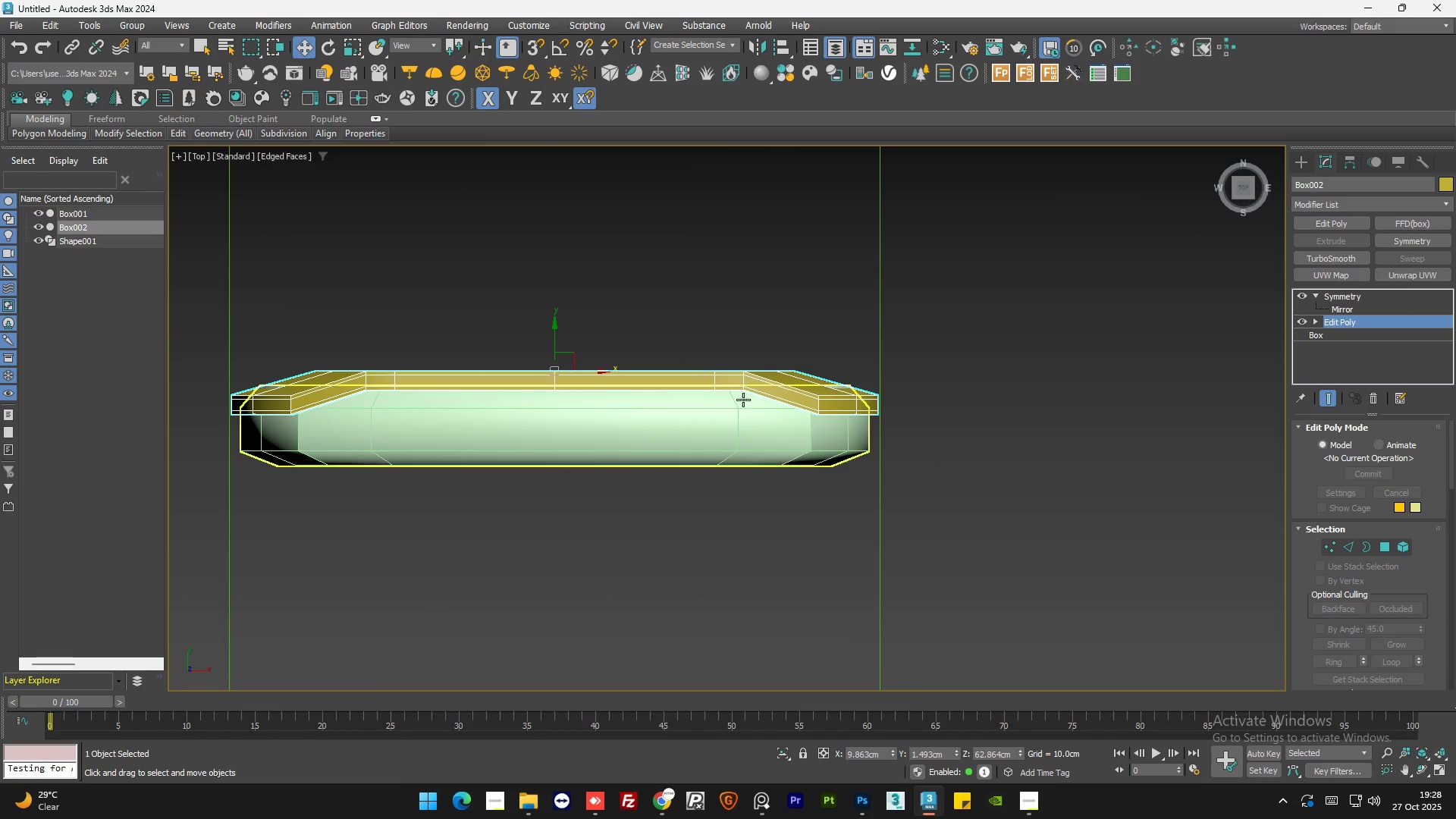 
left_click([742, 419])
 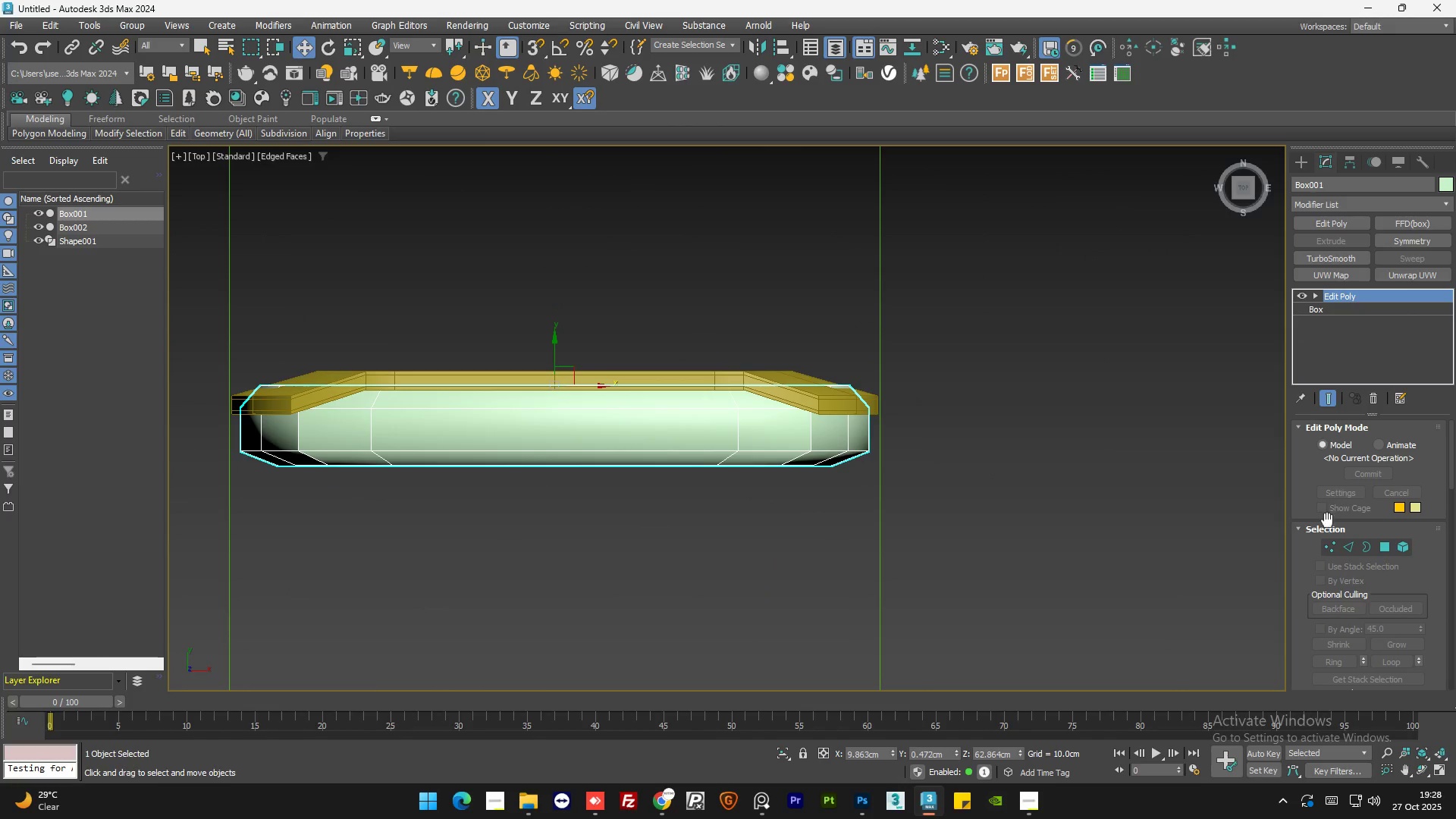 
left_click([1330, 545])
 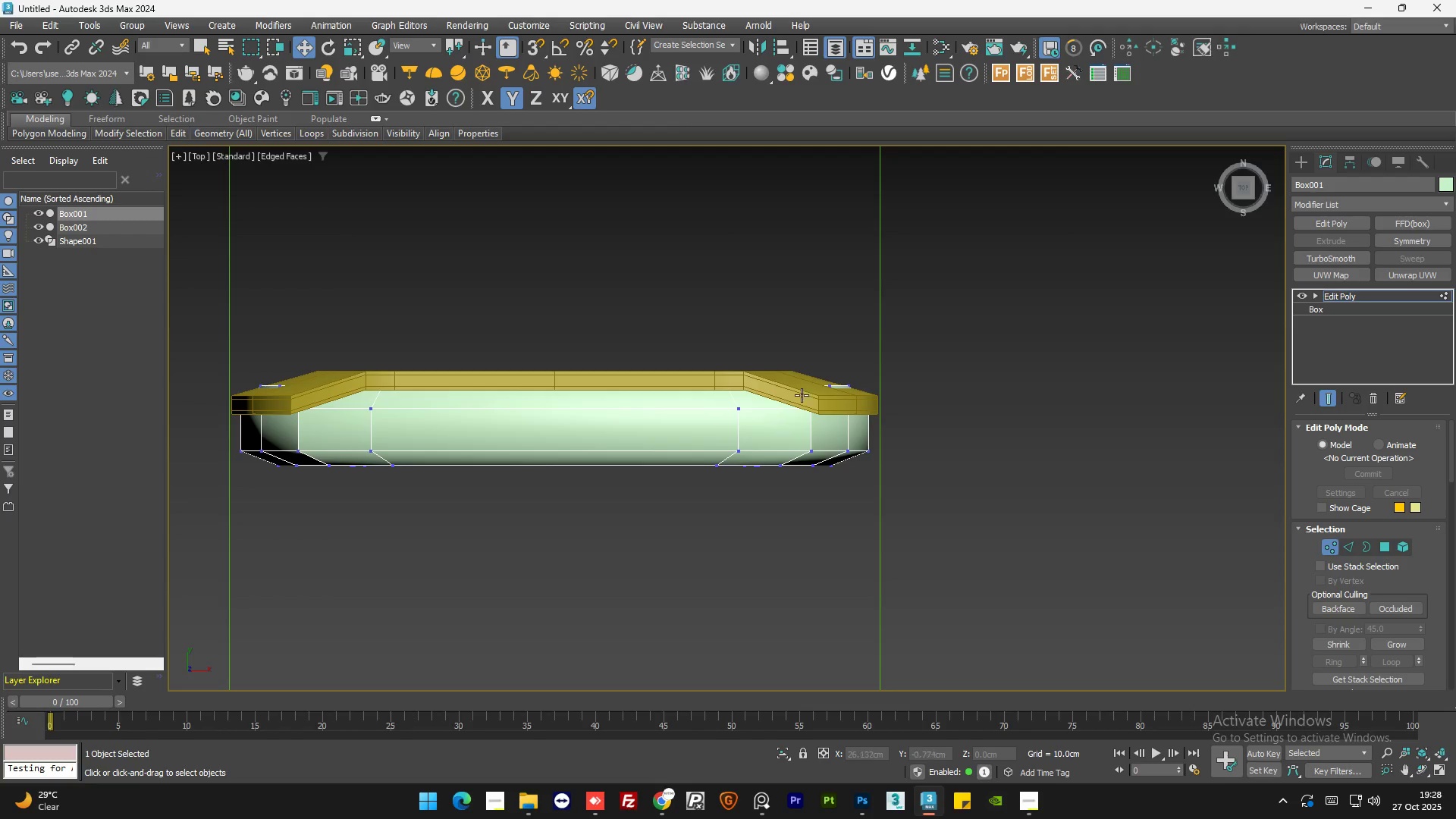 
scroll: coordinate [852, 383], scroll_direction: up, amount: 2.0
 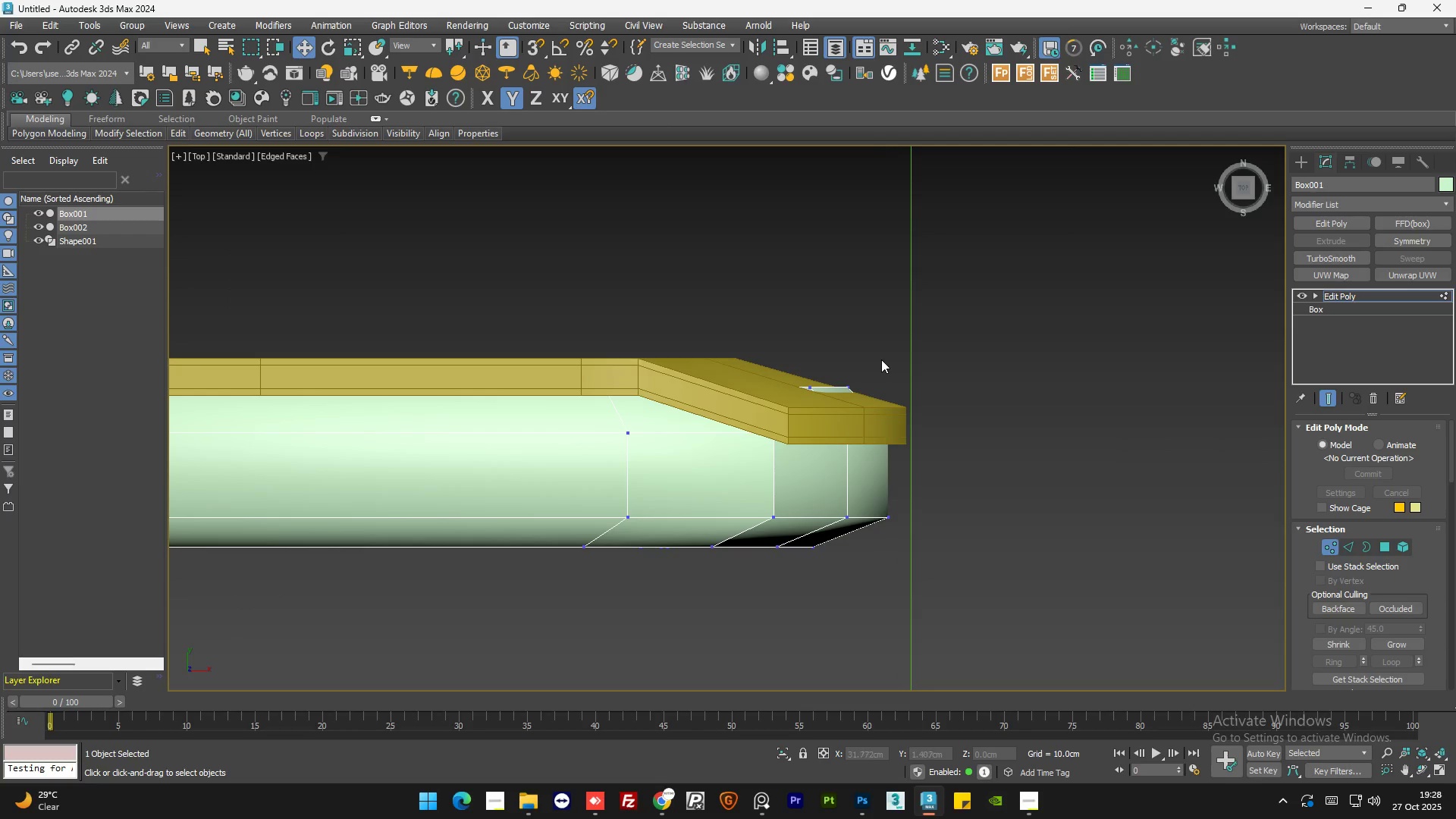 
left_click_drag(start_coordinate=[886, 353], to_coordinate=[789, 401])
 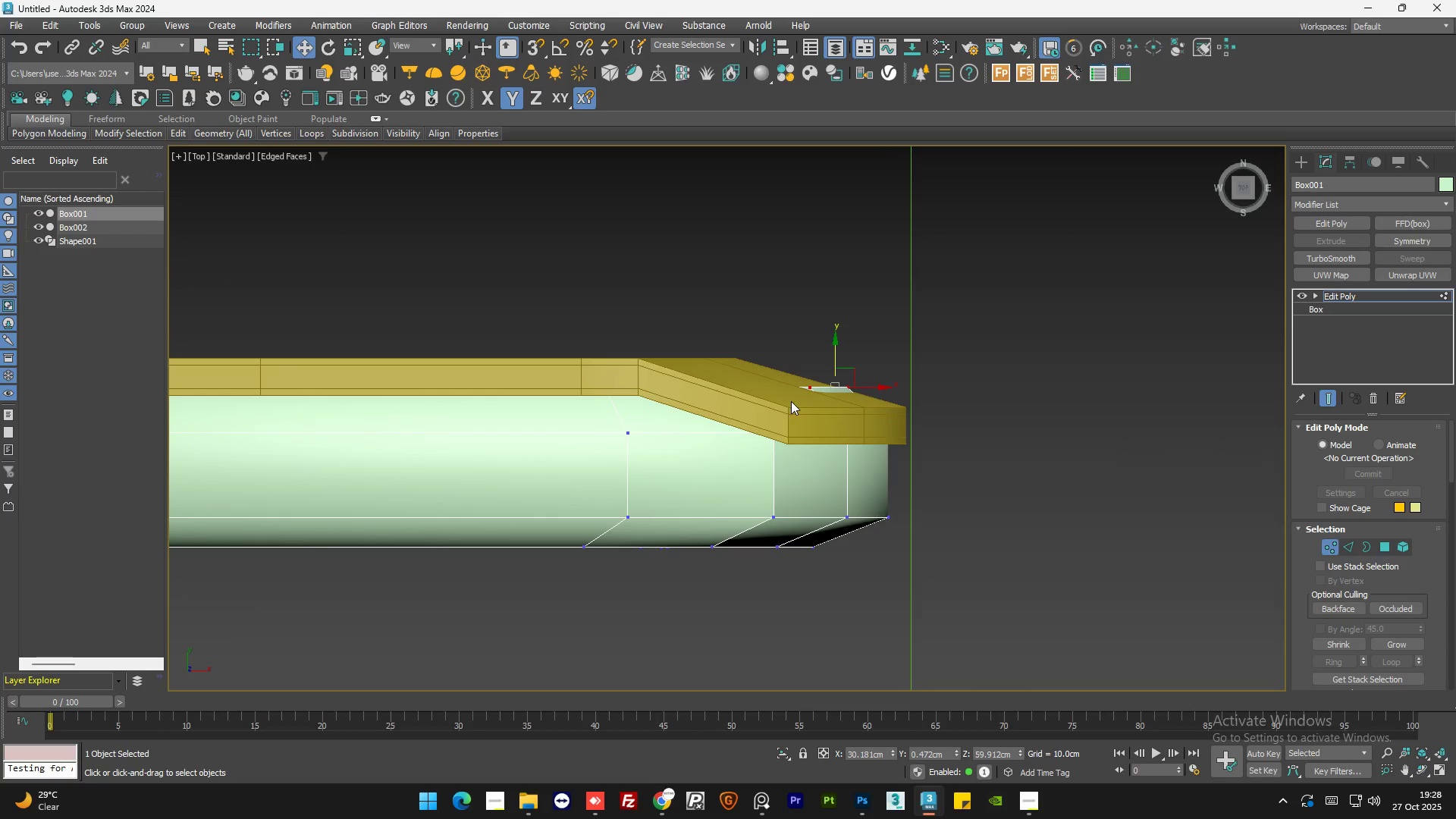 
key(Alt+Q)
 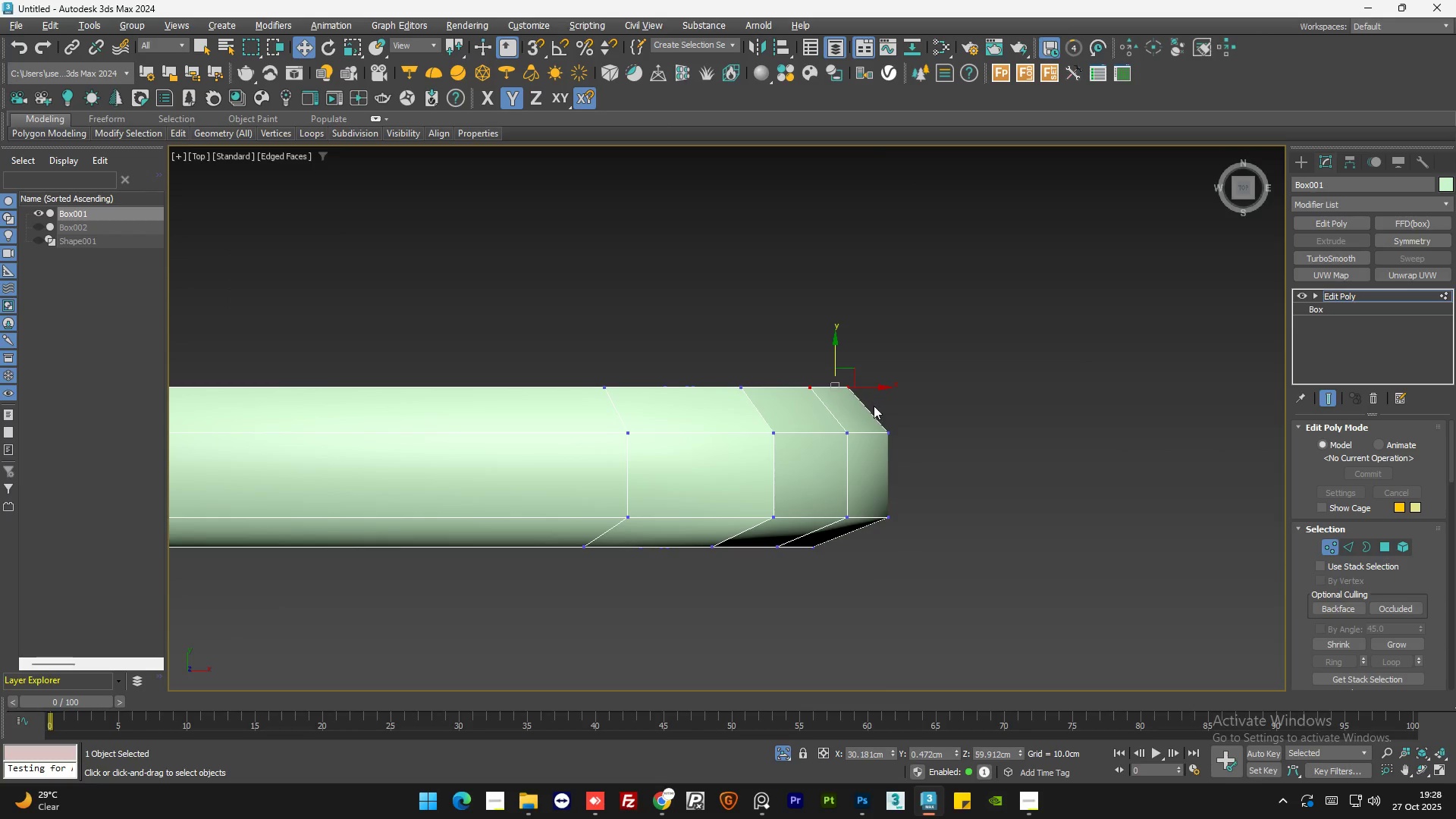 
hold_key(key=AltLeft, duration=1.39)
 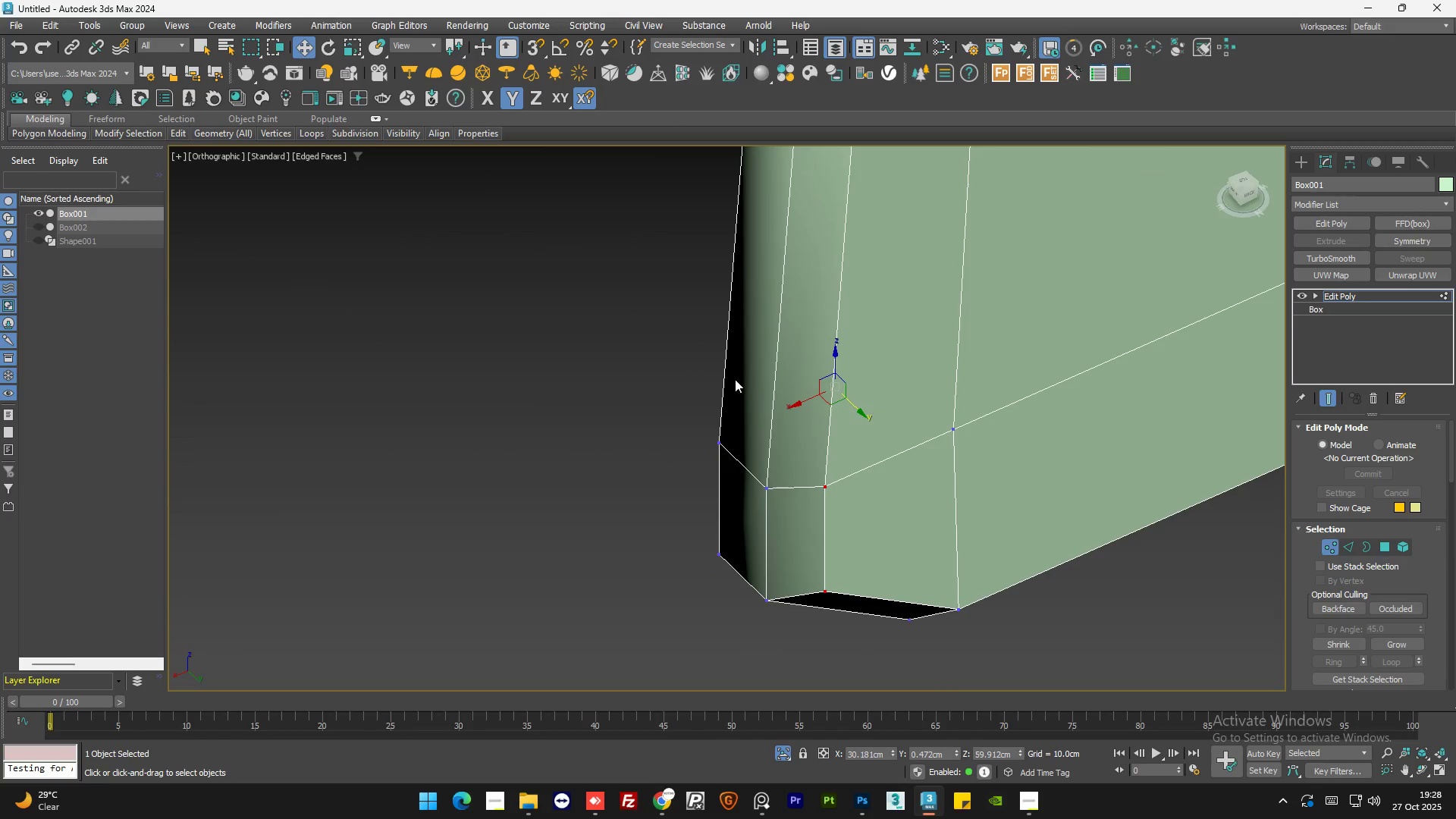 
scroll: coordinate [754, 390], scroll_direction: down, amount: 3.0
 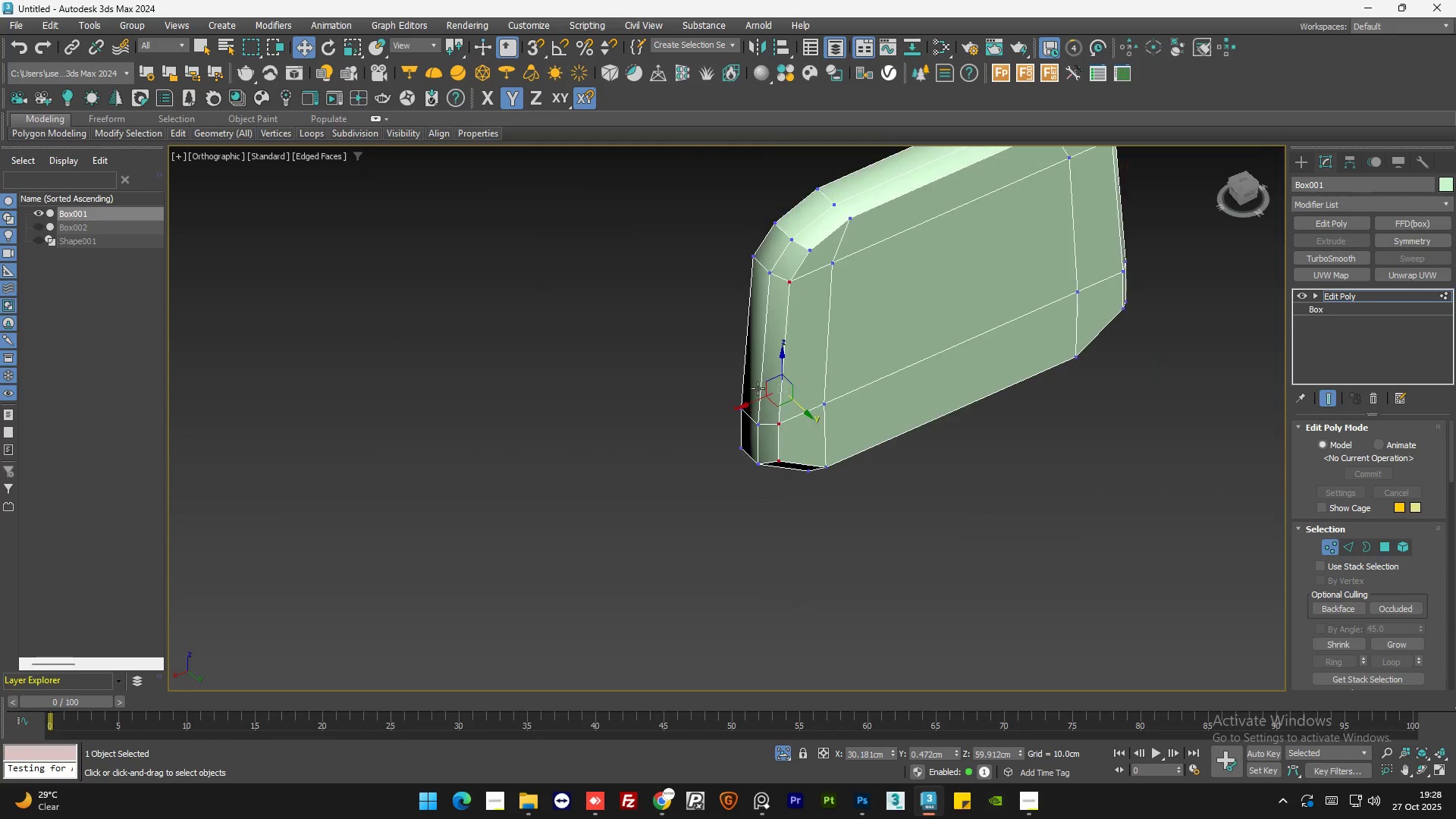 
hold_key(key=AltLeft, duration=1.5)
 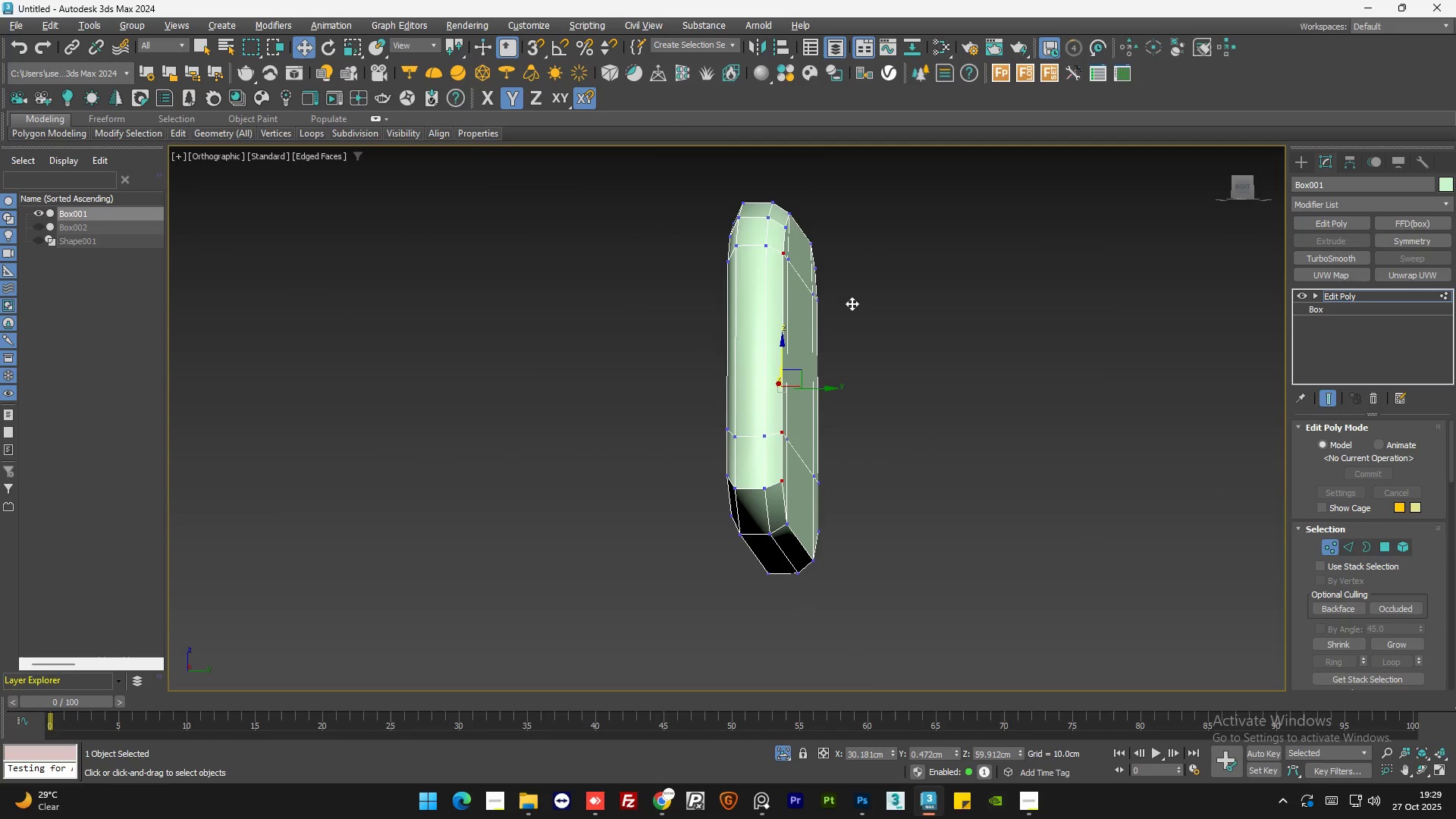 
hold_key(key=AltLeft, duration=1.52)
 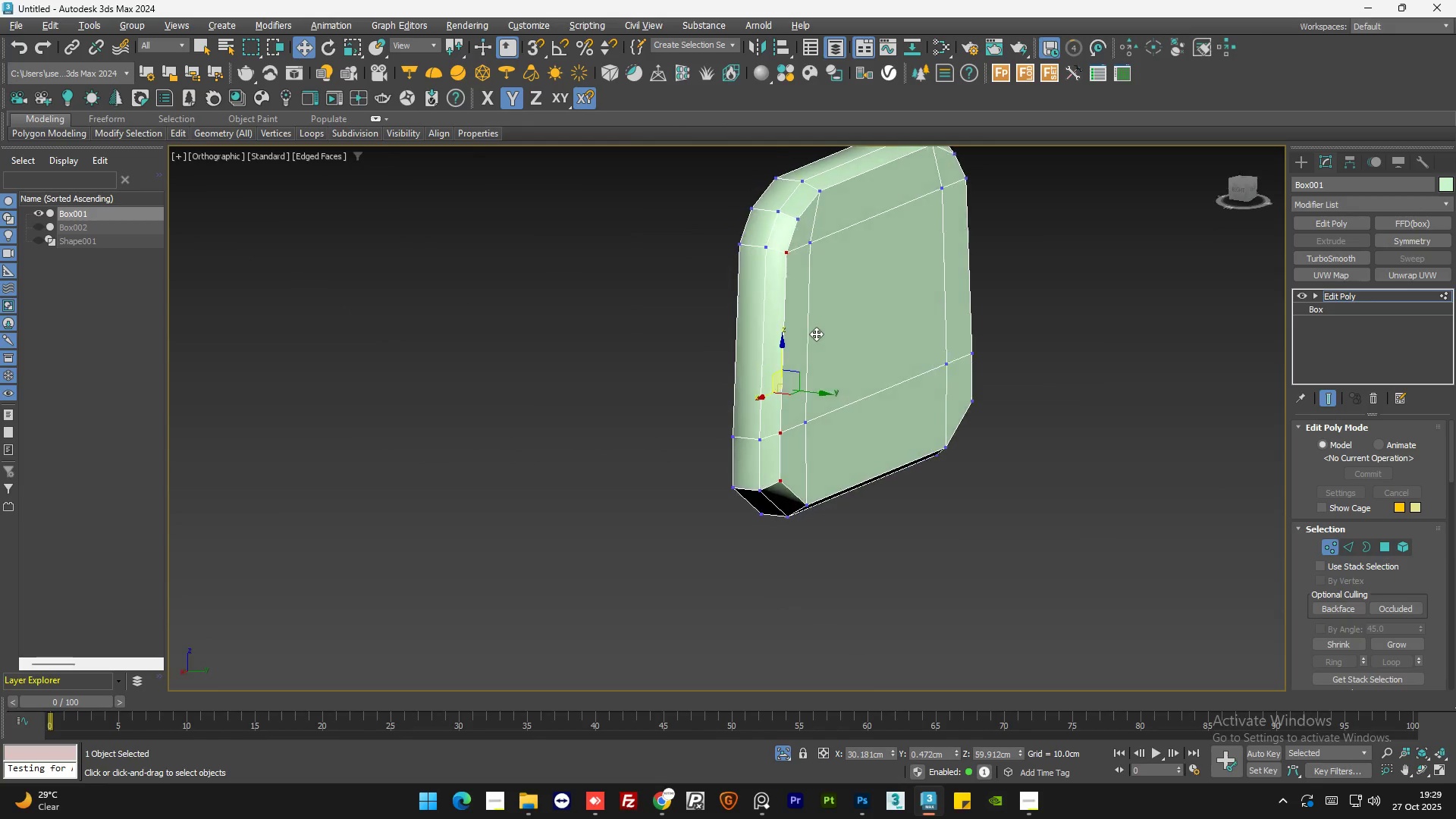 
hold_key(key=AltLeft, duration=0.8)
 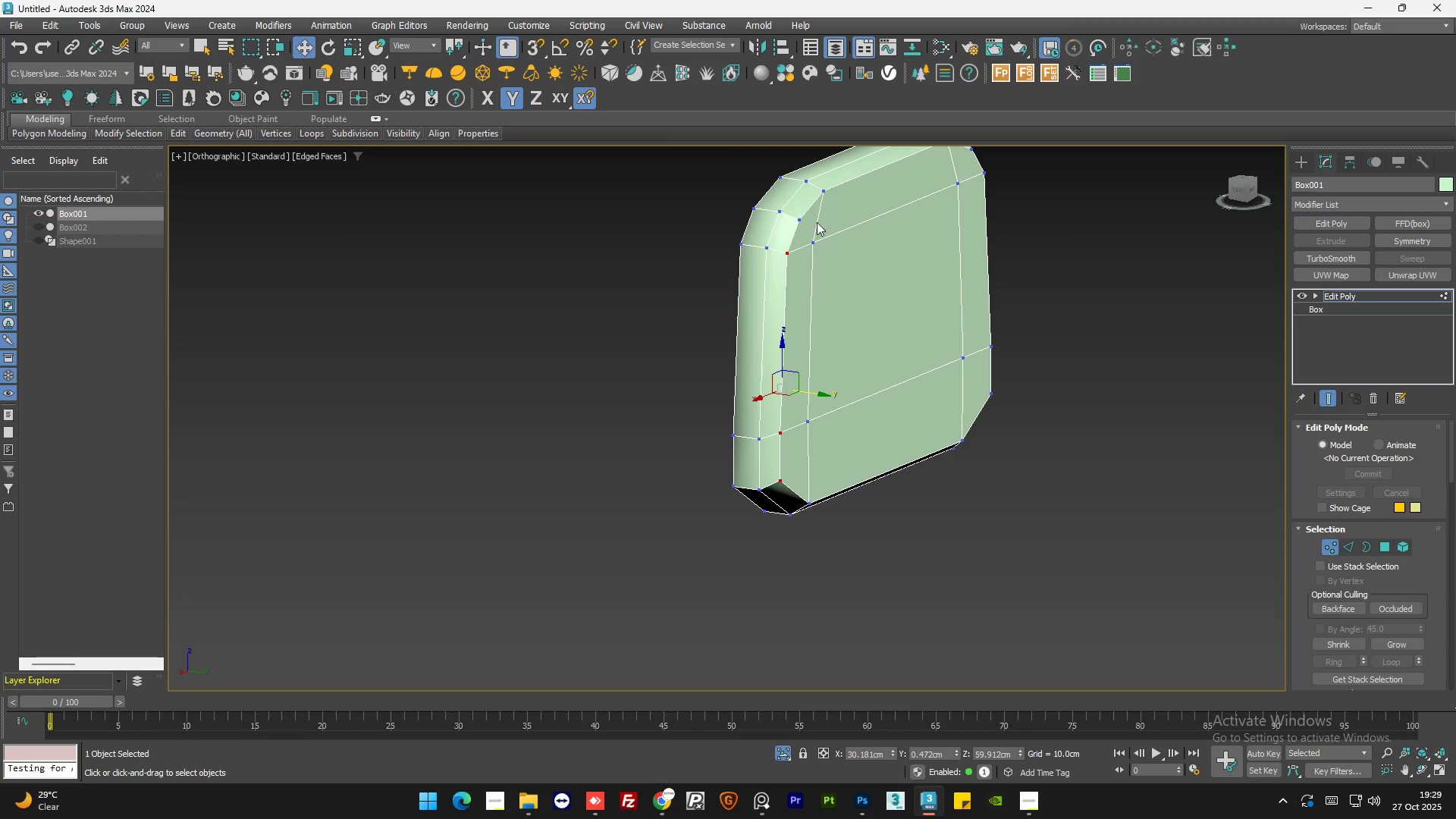 
hold_key(key=ControlLeft, duration=0.73)
left_click([799, 221])
 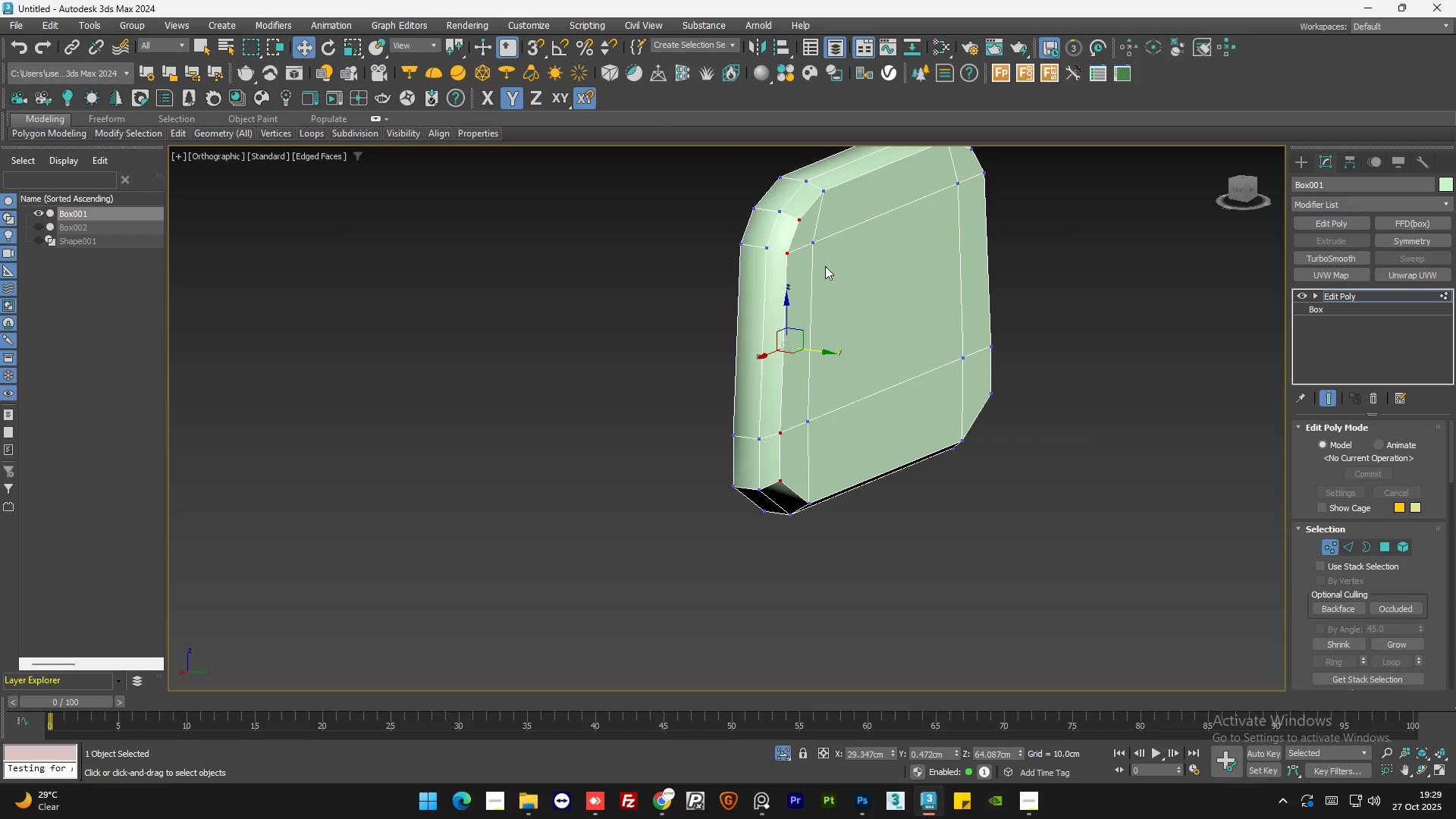 
hold_key(key=AltLeft, duration=1.12)
 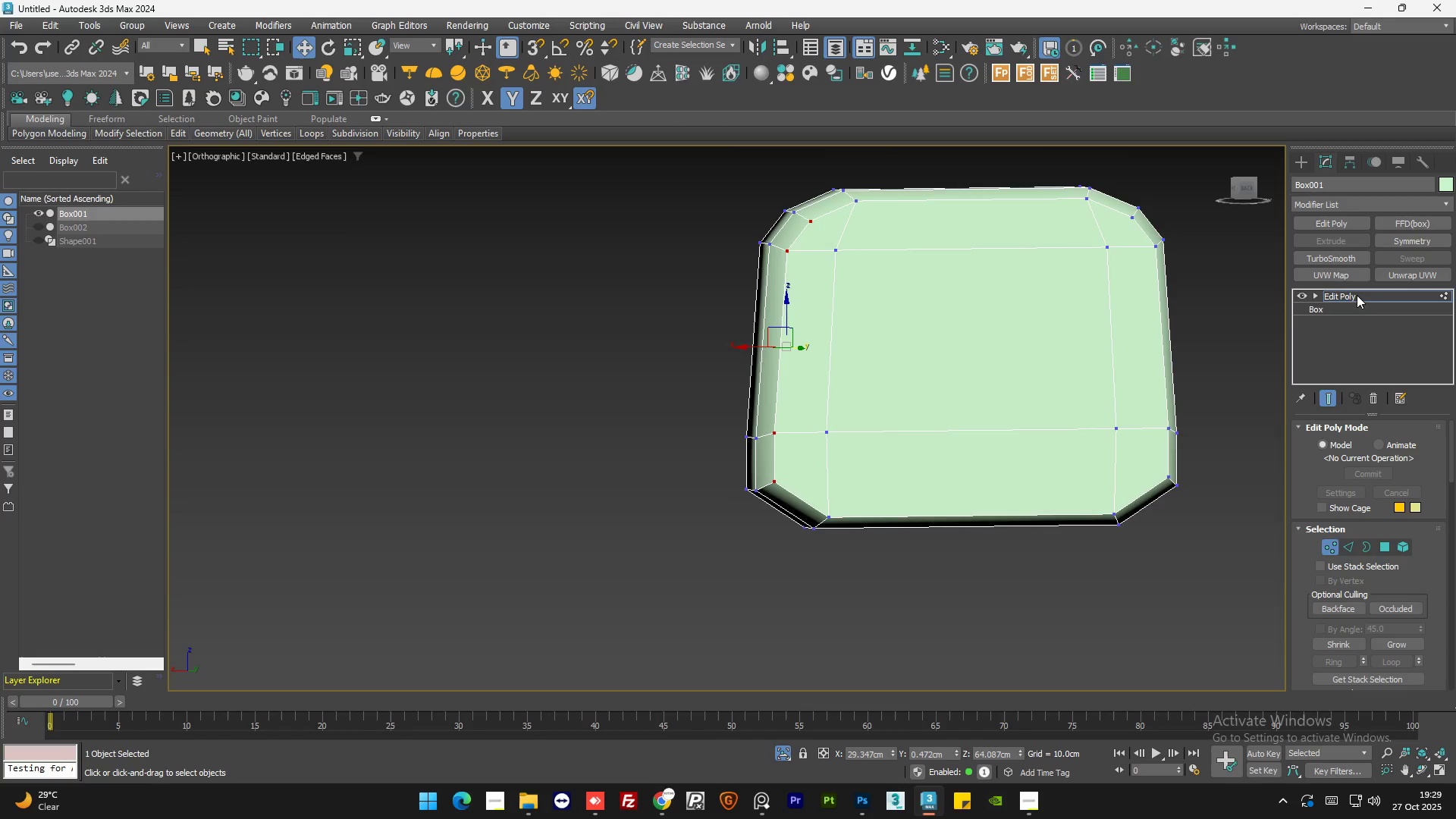 
left_click([1355, 297])
 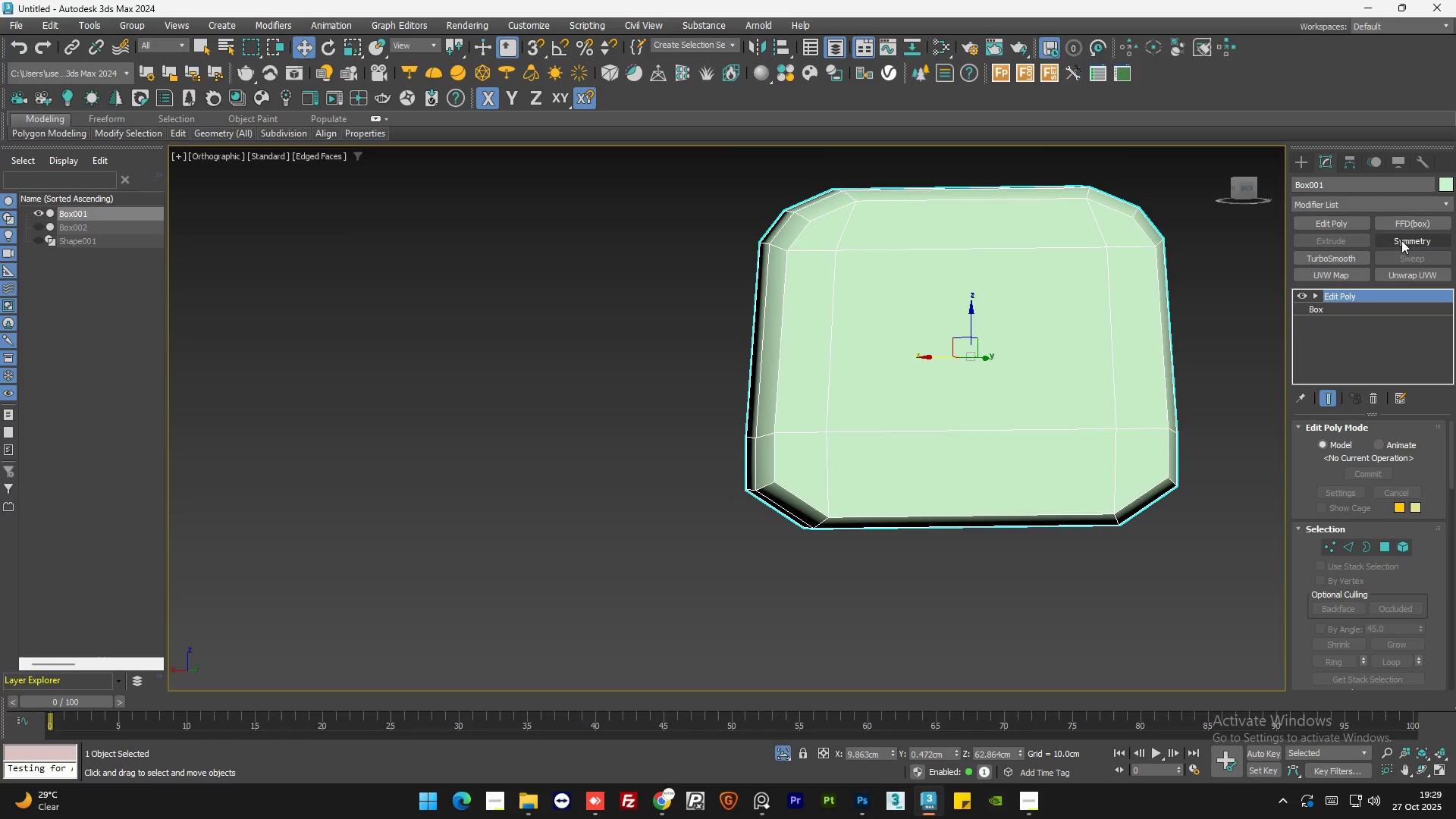 
left_click([1401, 240])
 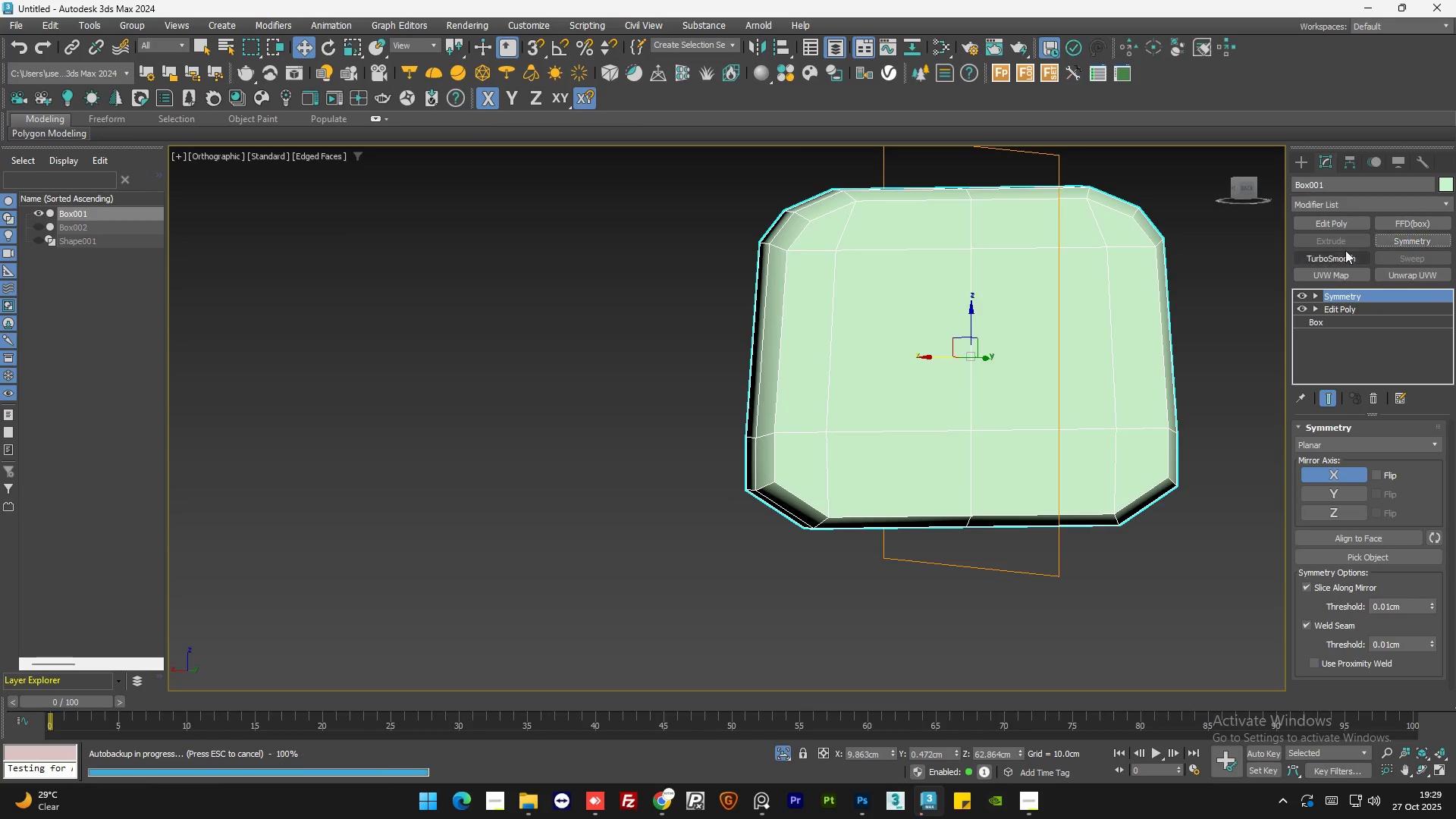 
hold_key(key=AltLeft, duration=1.49)
 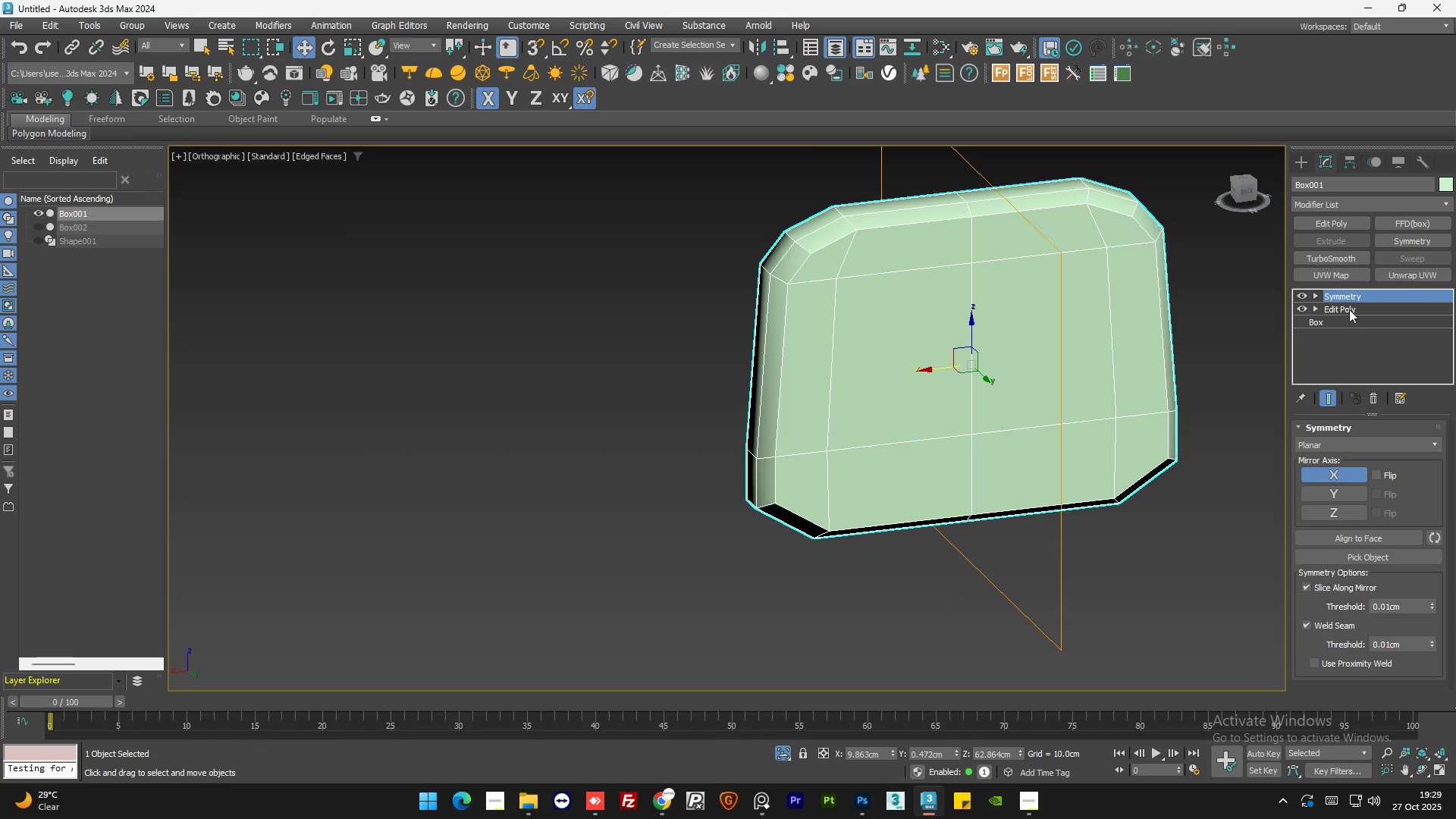 
left_click([1354, 307])
 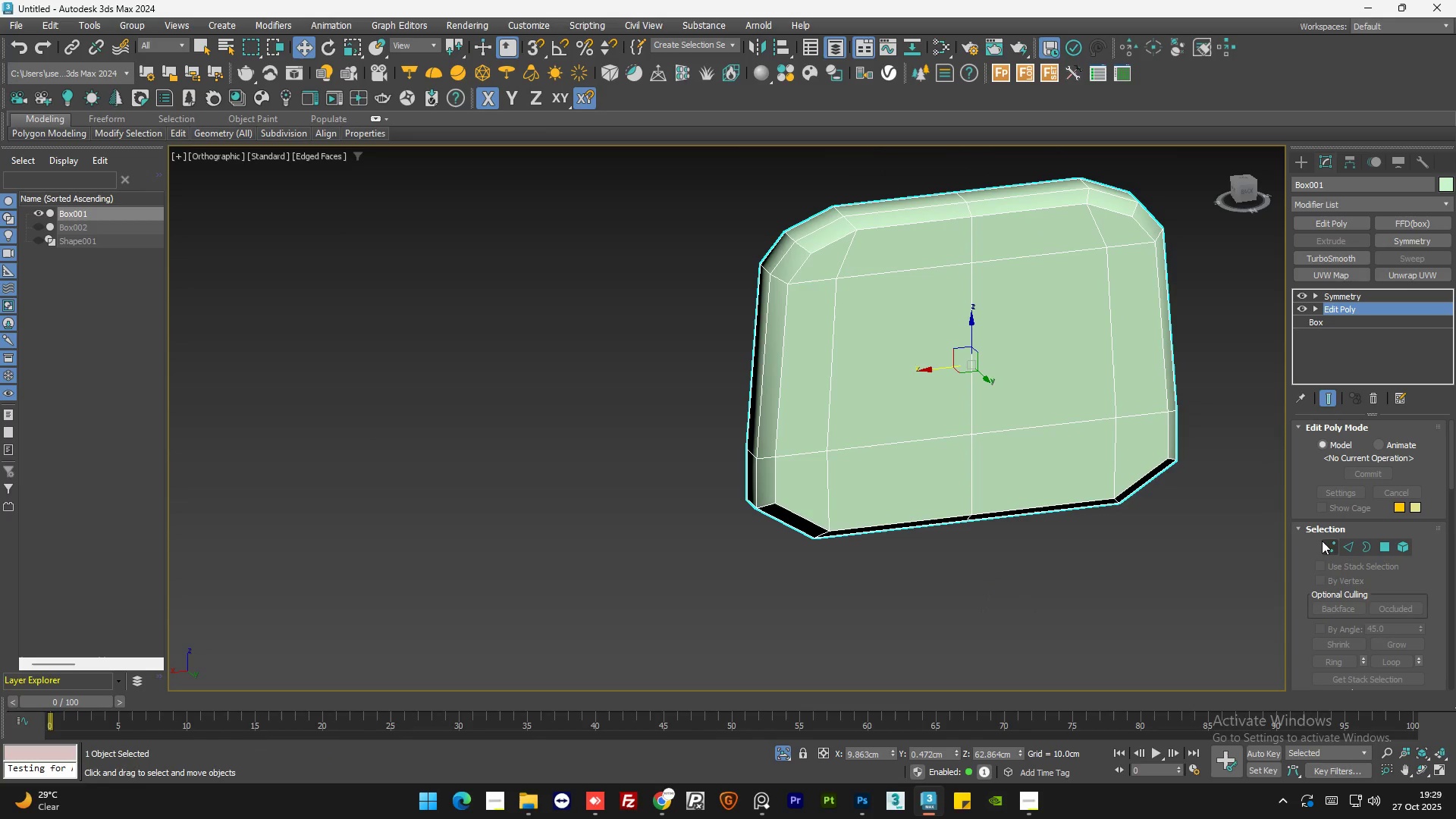 
left_click([1329, 541])
 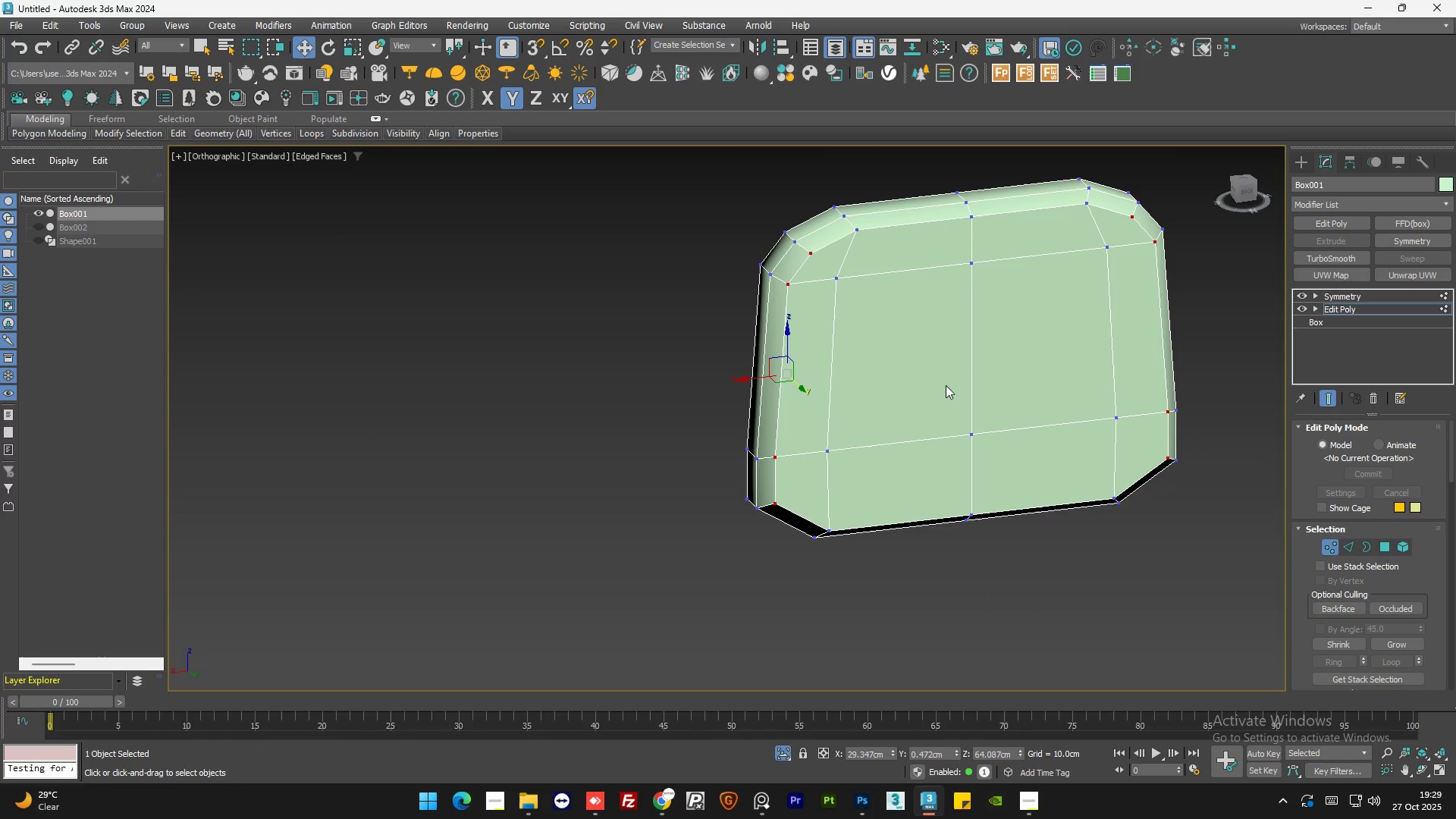 
hold_key(key=AltLeft, duration=0.64)
 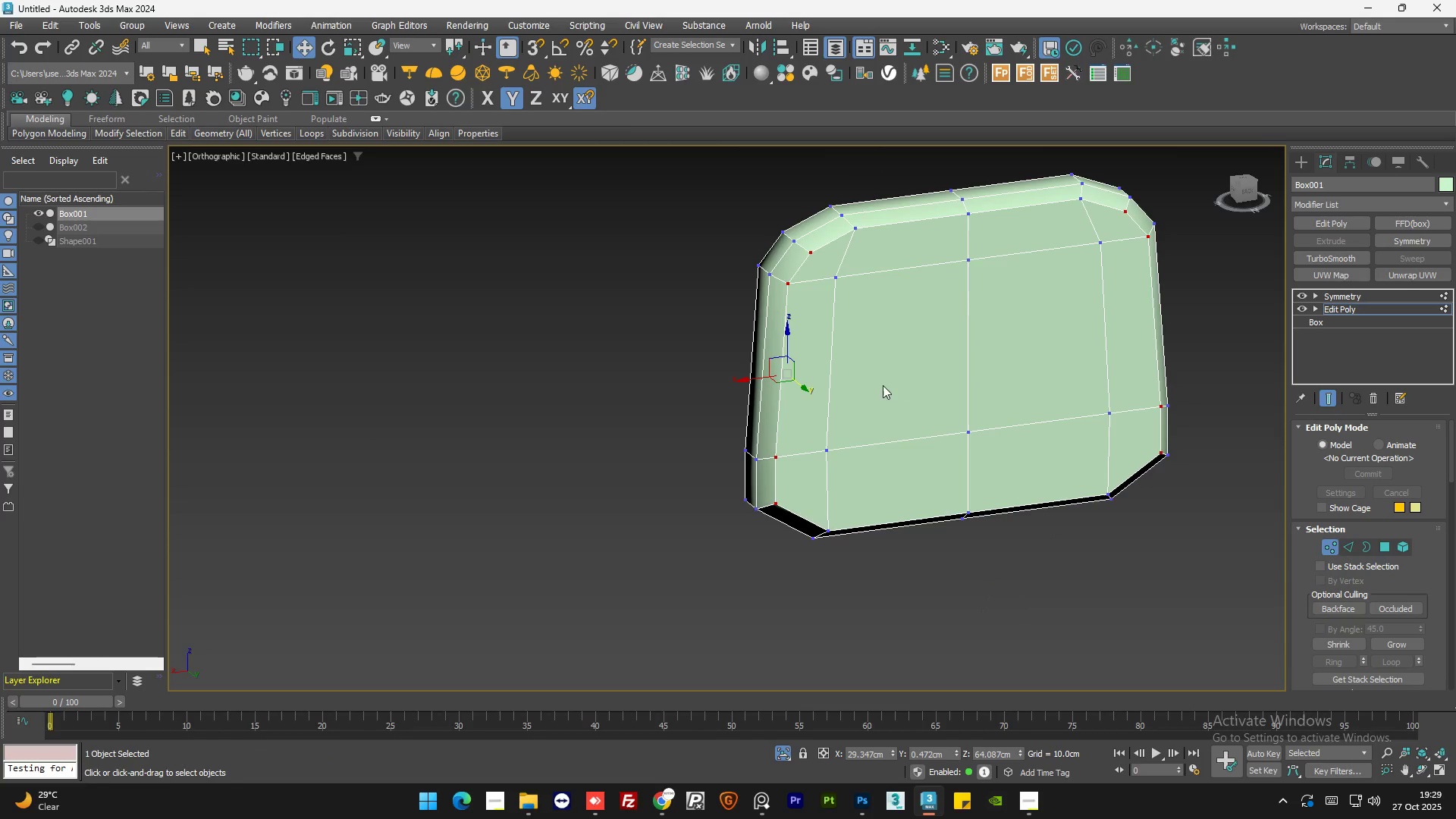 
hold_key(key=AltLeft, duration=0.5)
 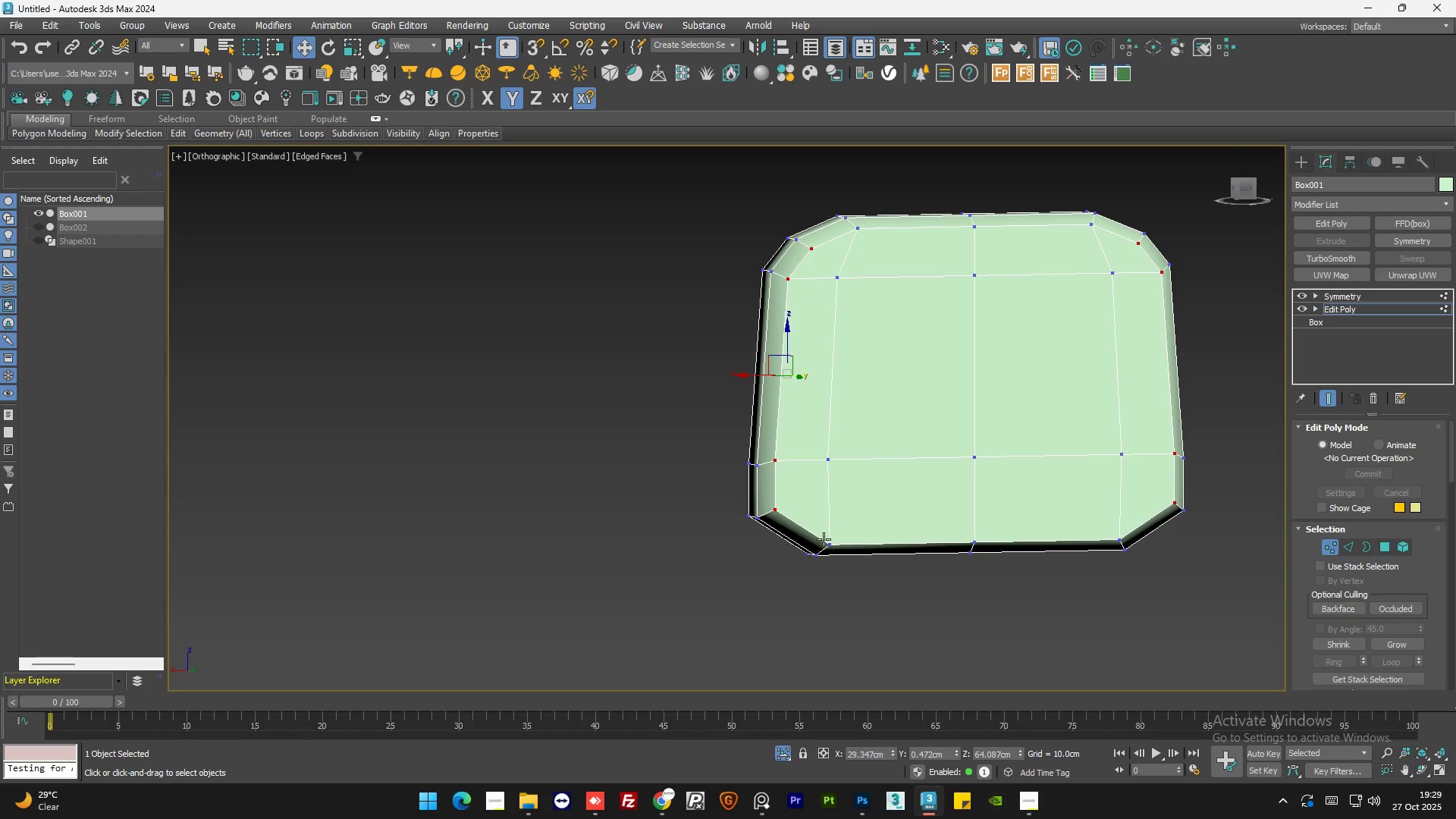 
hold_key(key=AltLeft, duration=3.88)
hold_key(key=ControlLeft, duration=1.12)
left_click([830, 544])
 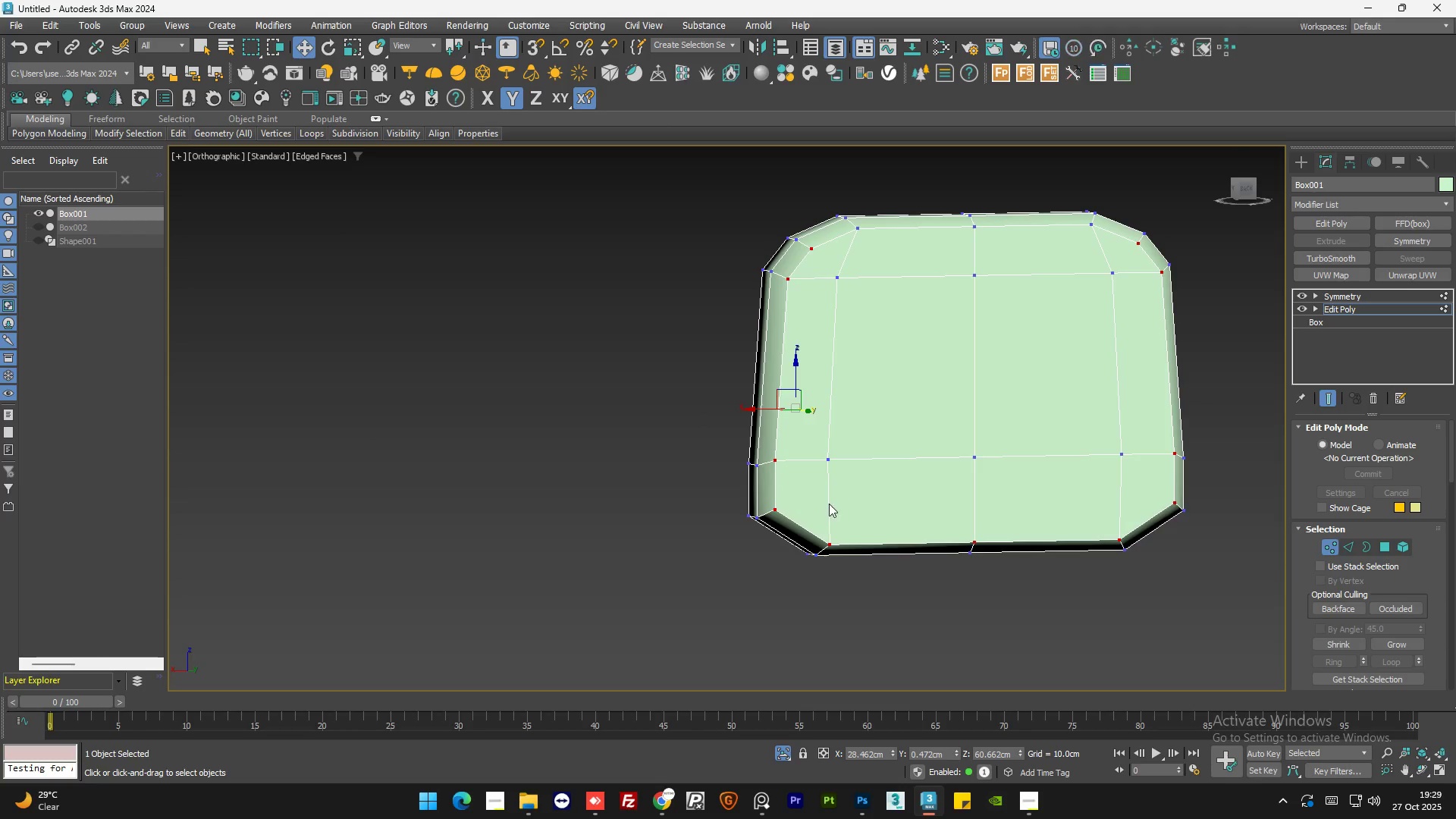 
hold_key(key=ControlLeft, duration=0.97)
left_click([829, 462])
 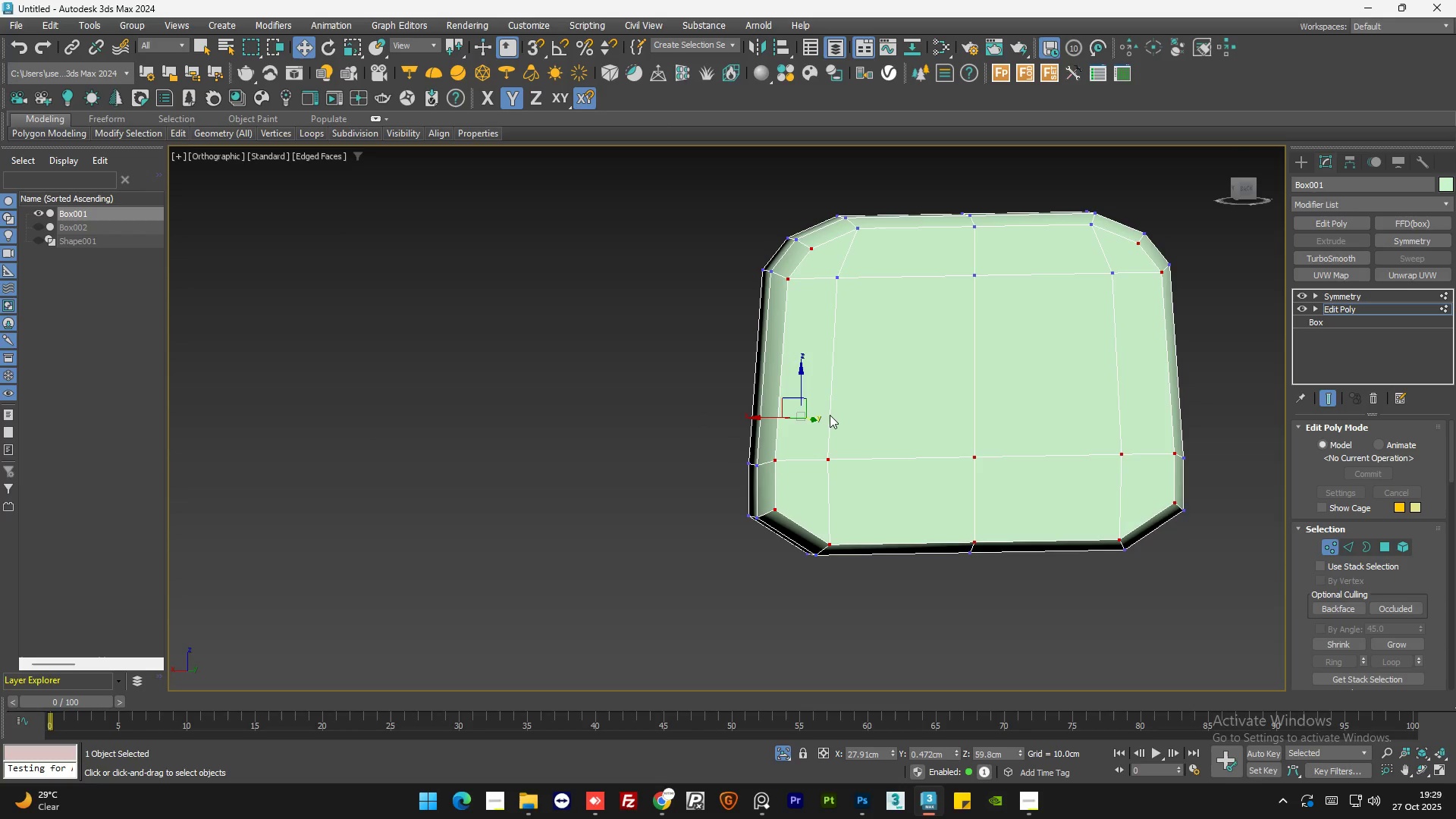 
hold_key(key=ControlLeft, duration=0.84)
 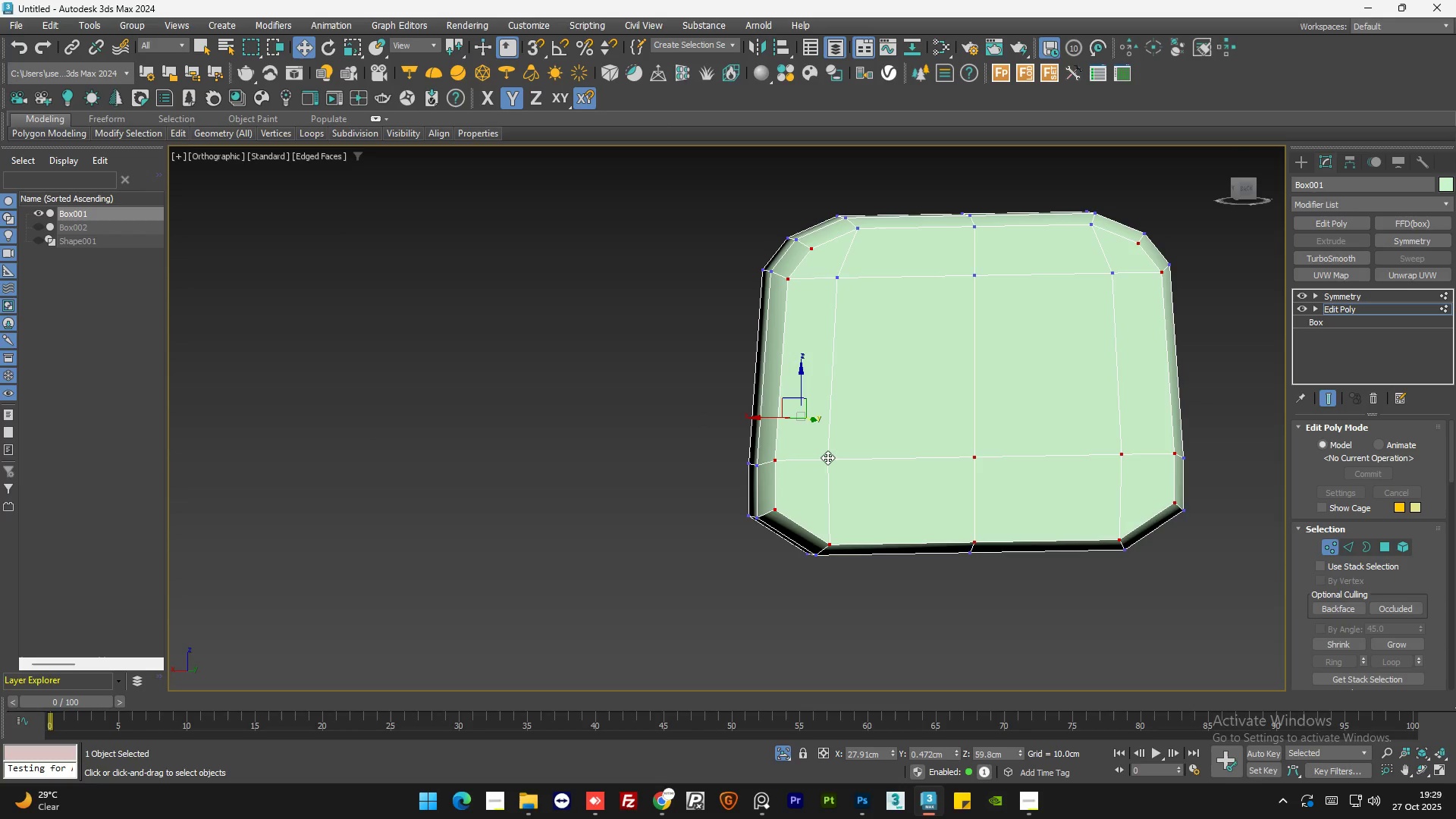 
hold_key(key=AltLeft, duration=0.5)
left_click([828, 461])
 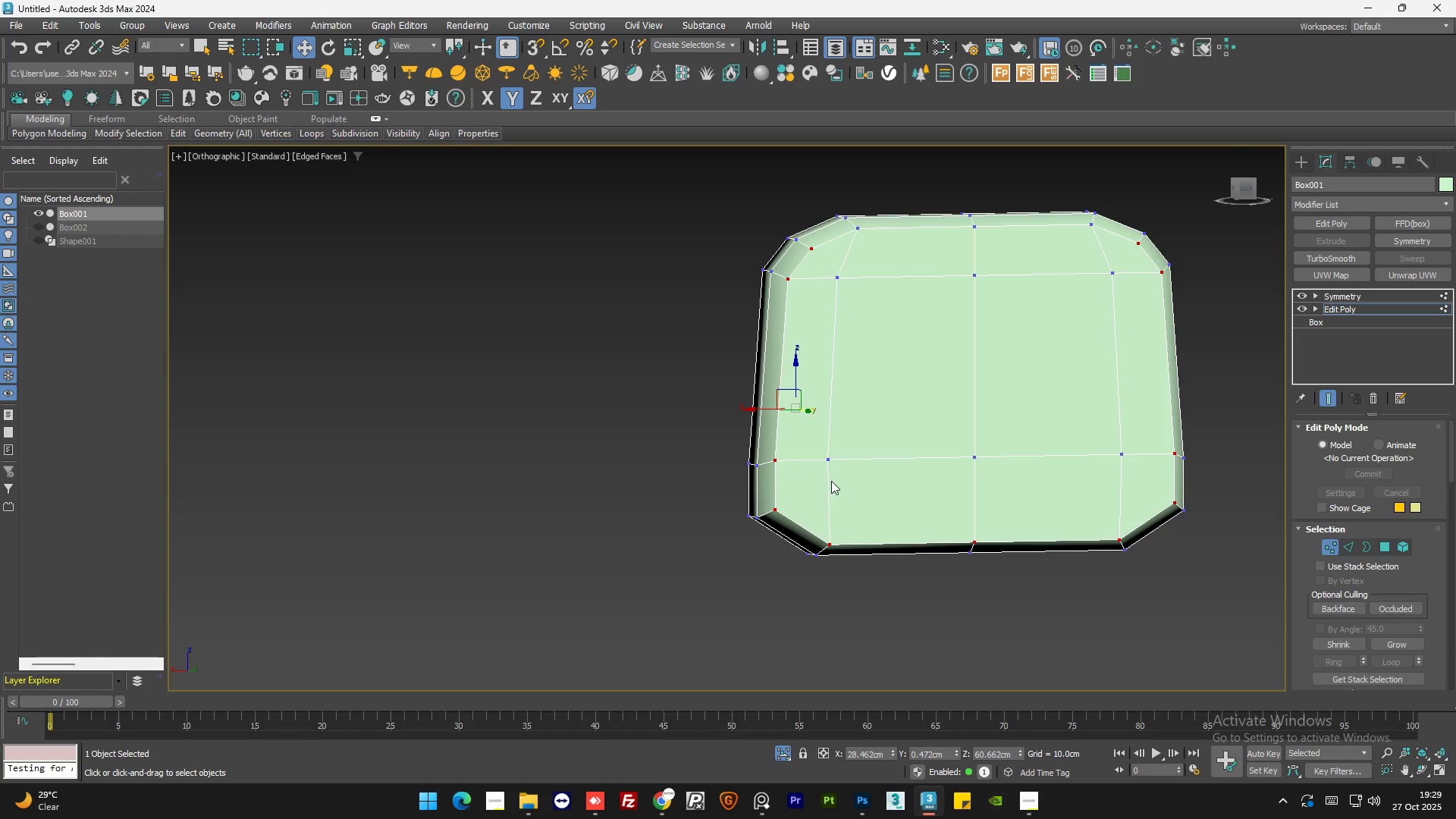 
hold_key(key=AltLeft, duration=0.86)
left_click([831, 546])
 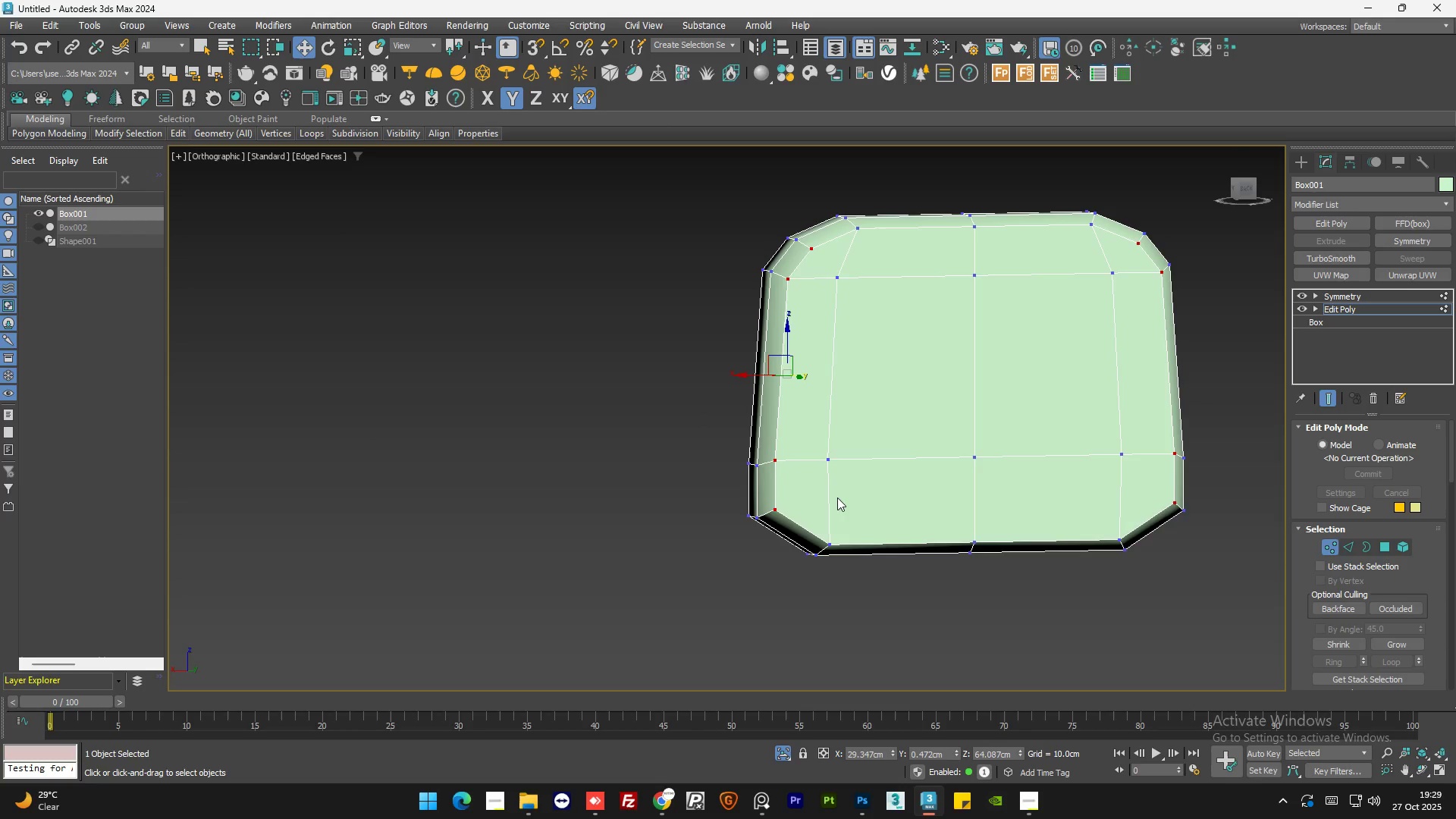 
key(Alt+AltLeft)
 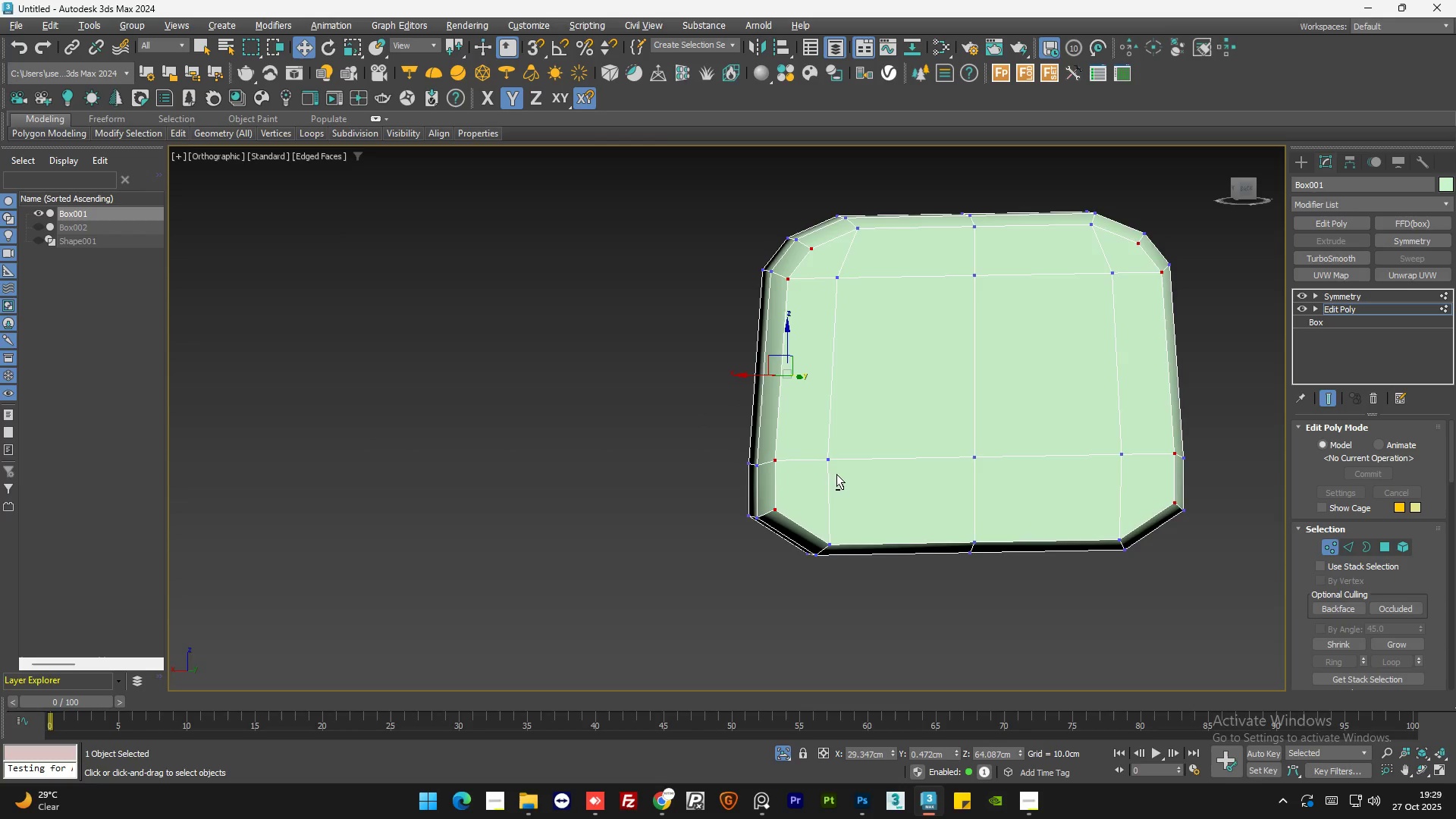 
hold_key(key=AltLeft, duration=0.64)
 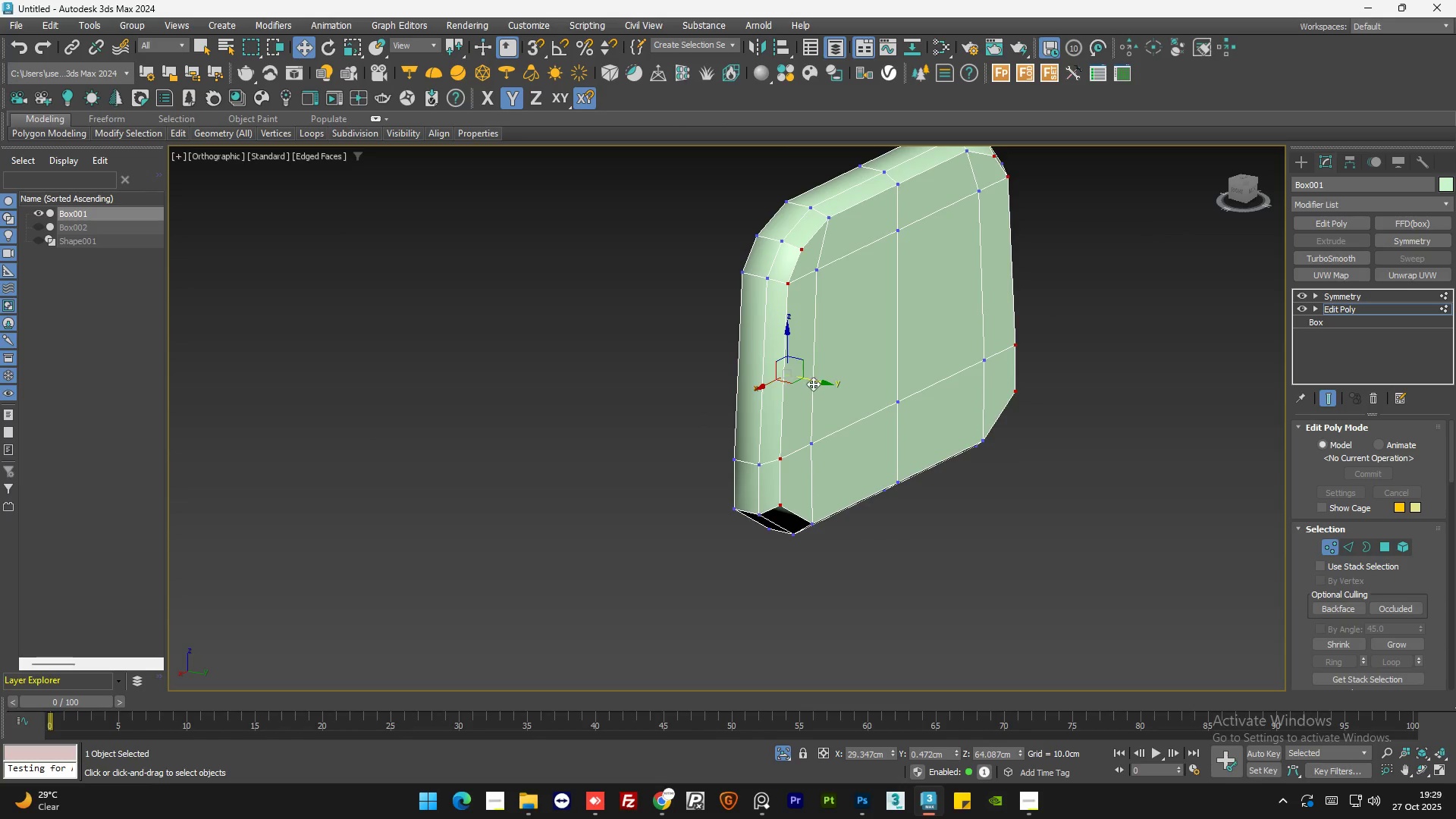 
left_click_drag(start_coordinate=[819, 382], to_coordinate=[807, 378])
 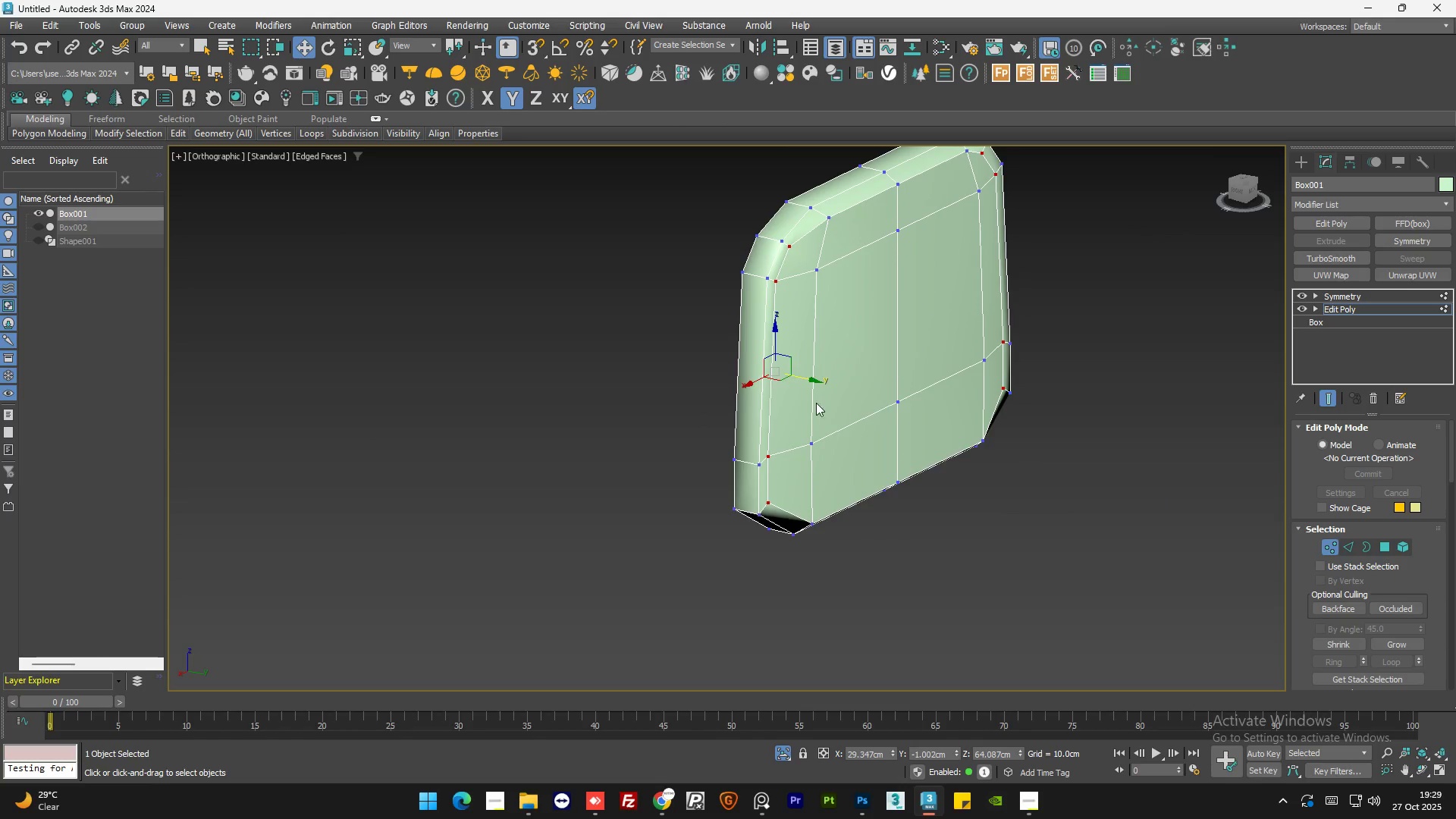 
hold_key(key=AltLeft, duration=1.5)
 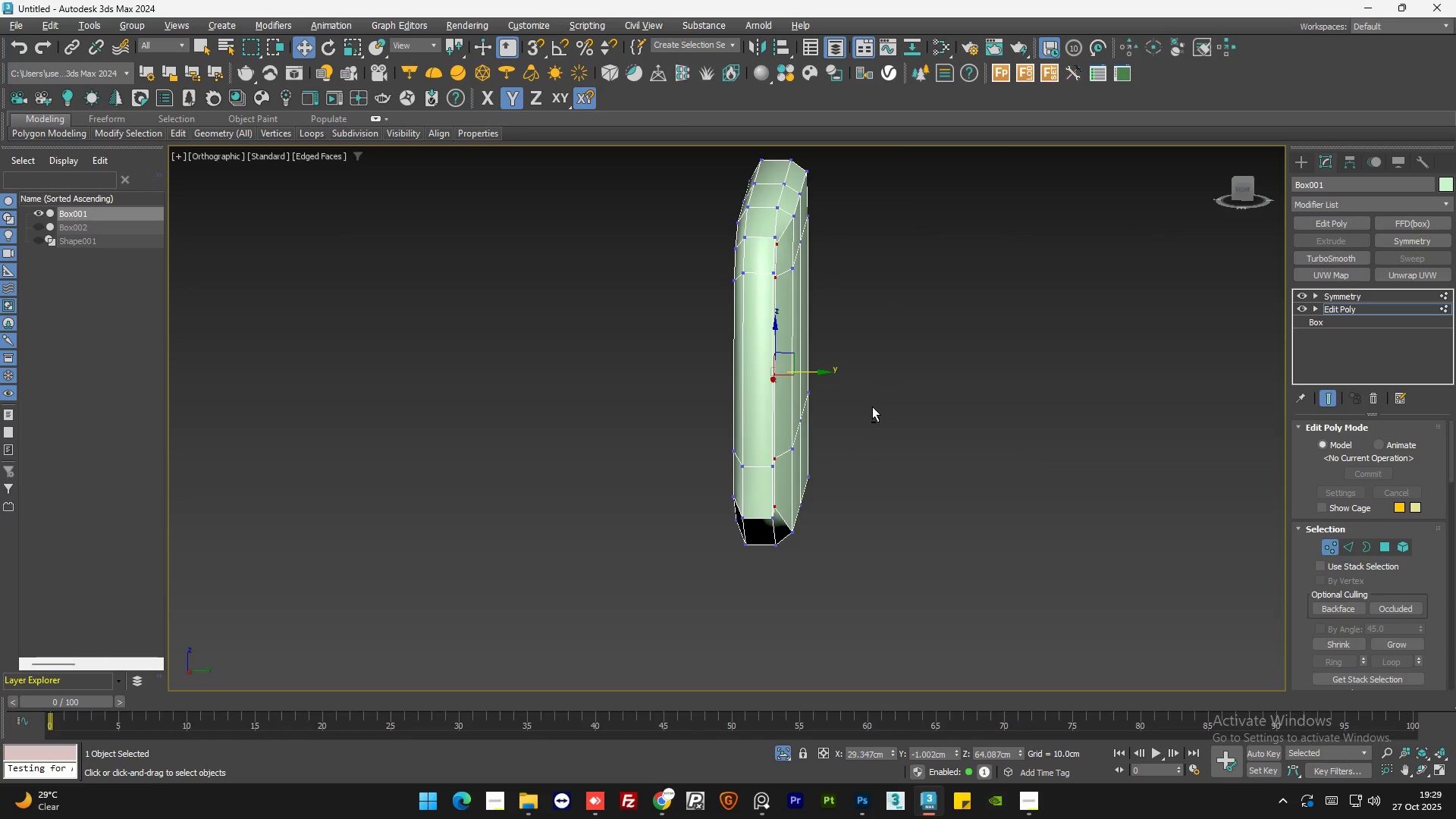 
key(Alt+AltLeft)
 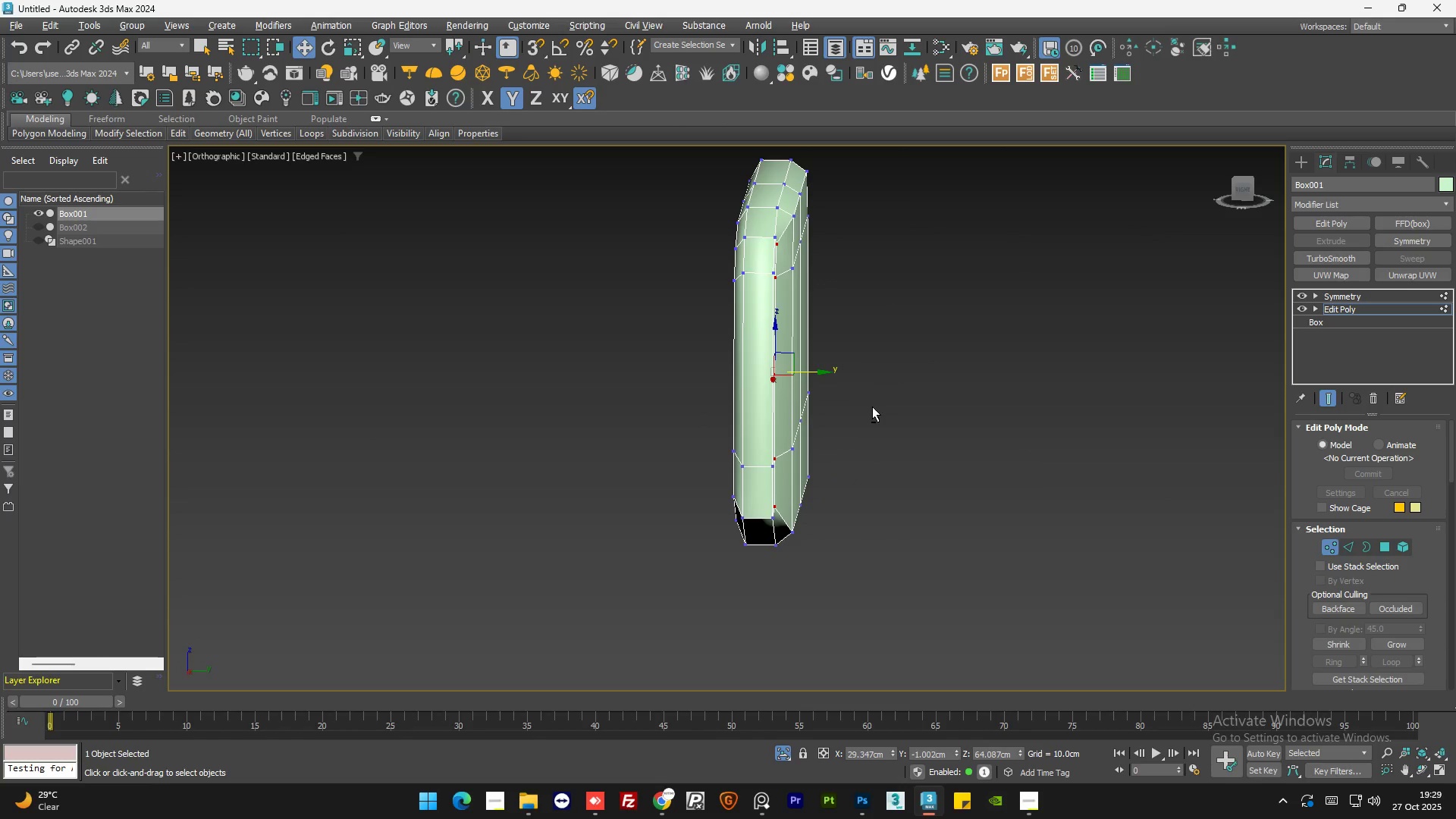 
key(Alt+AltLeft)
 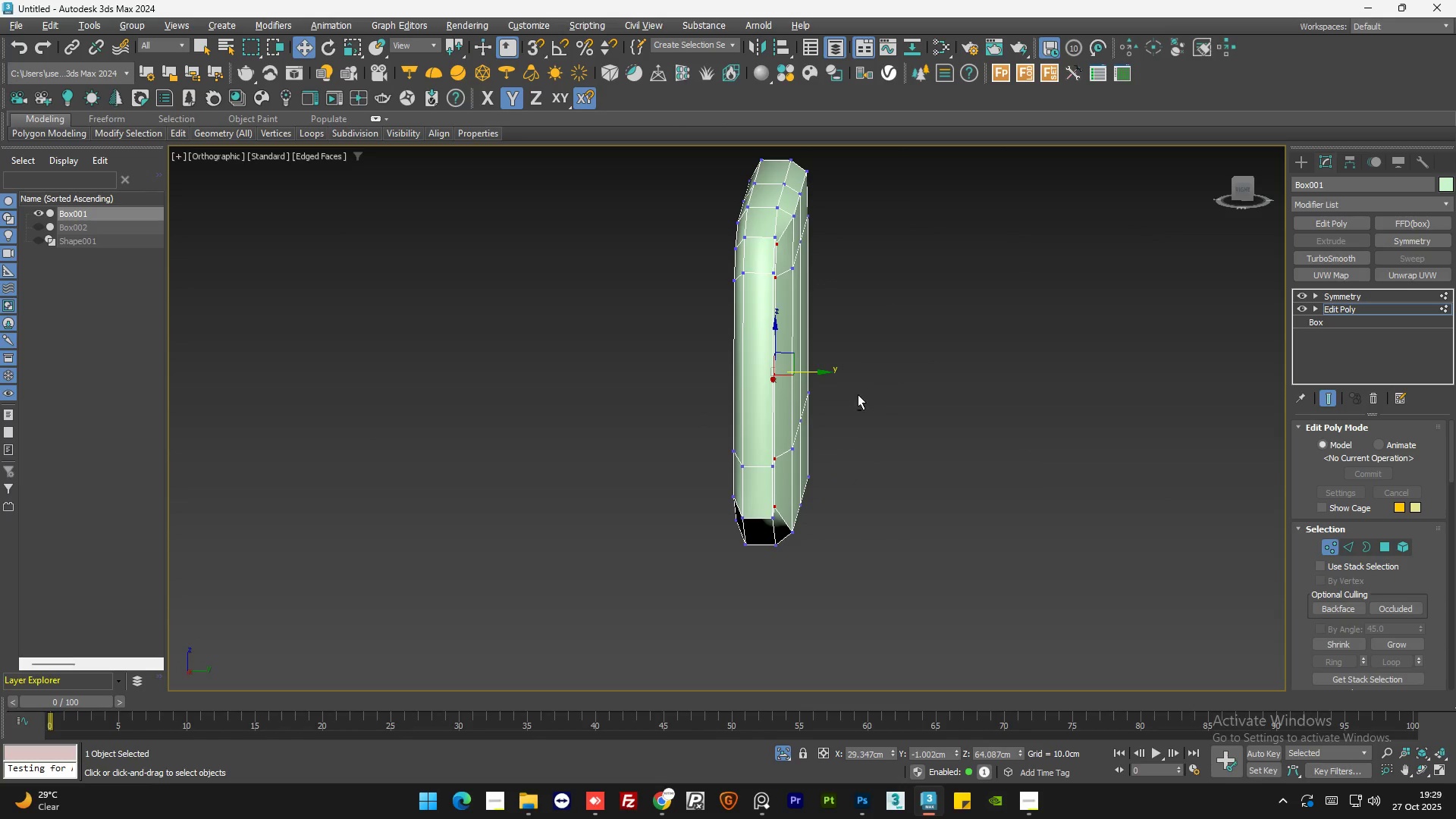 
key(Alt+AltLeft)
 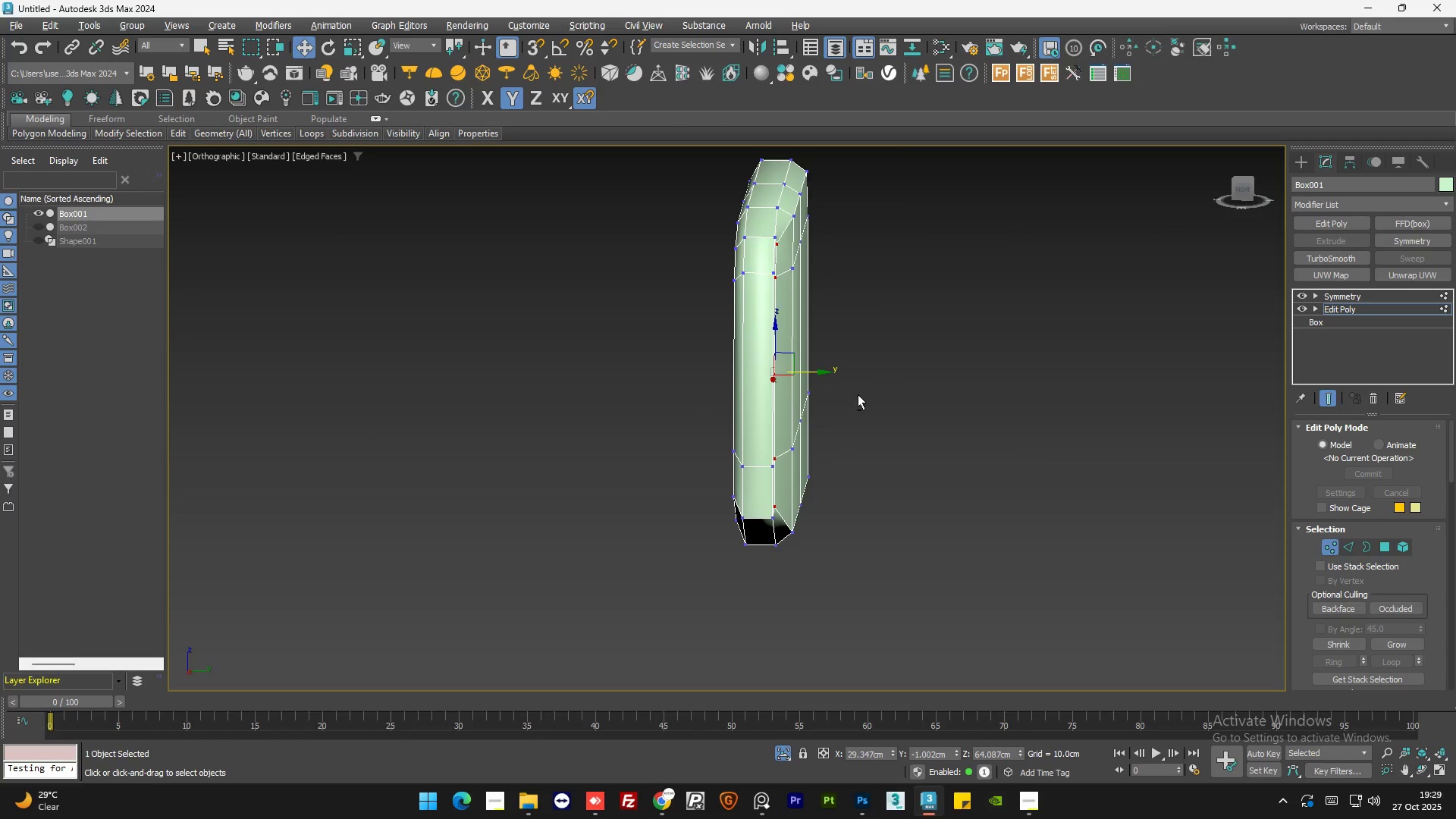 
key(Alt+AltLeft)
 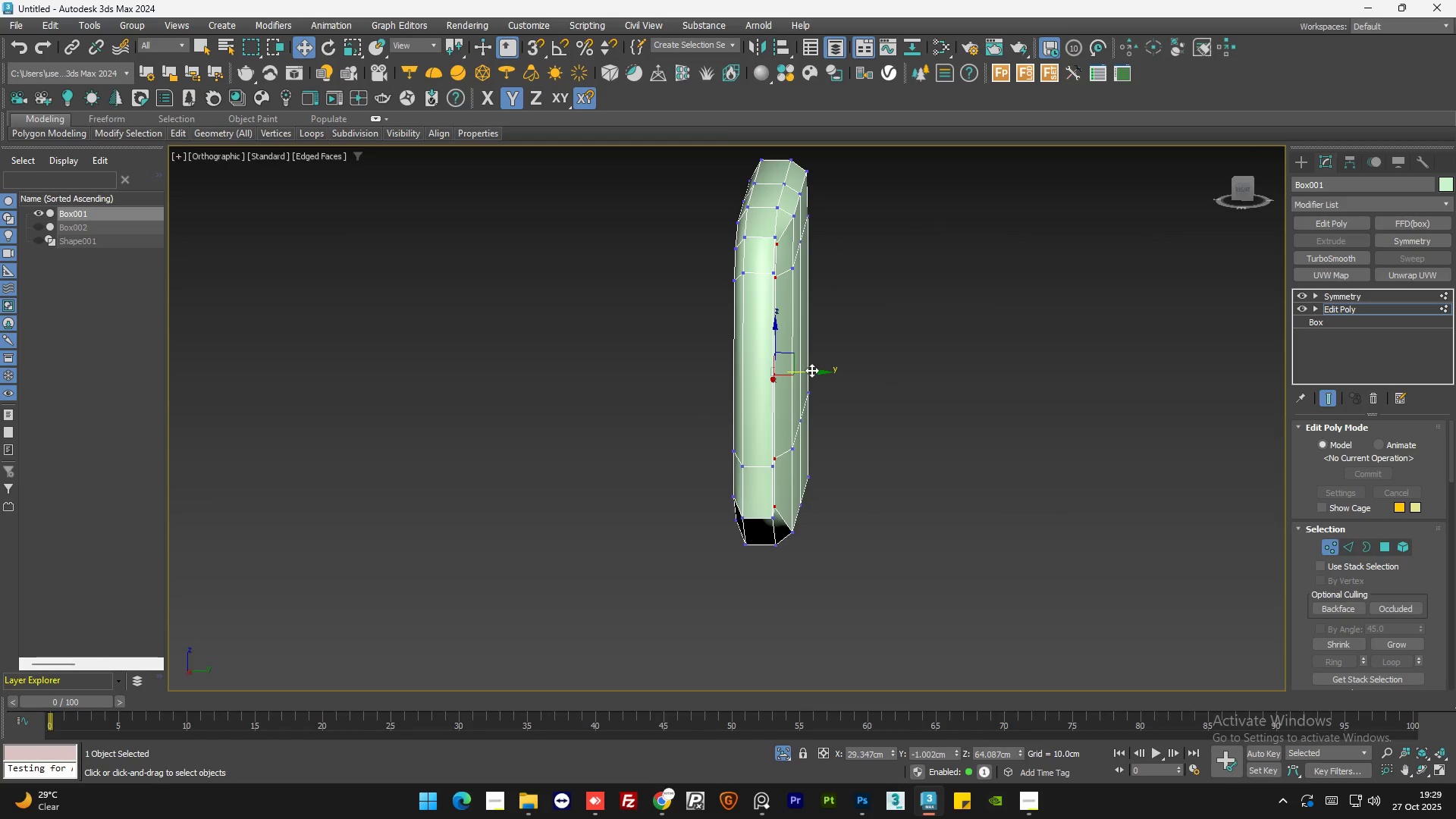 
key(Control+Z)
 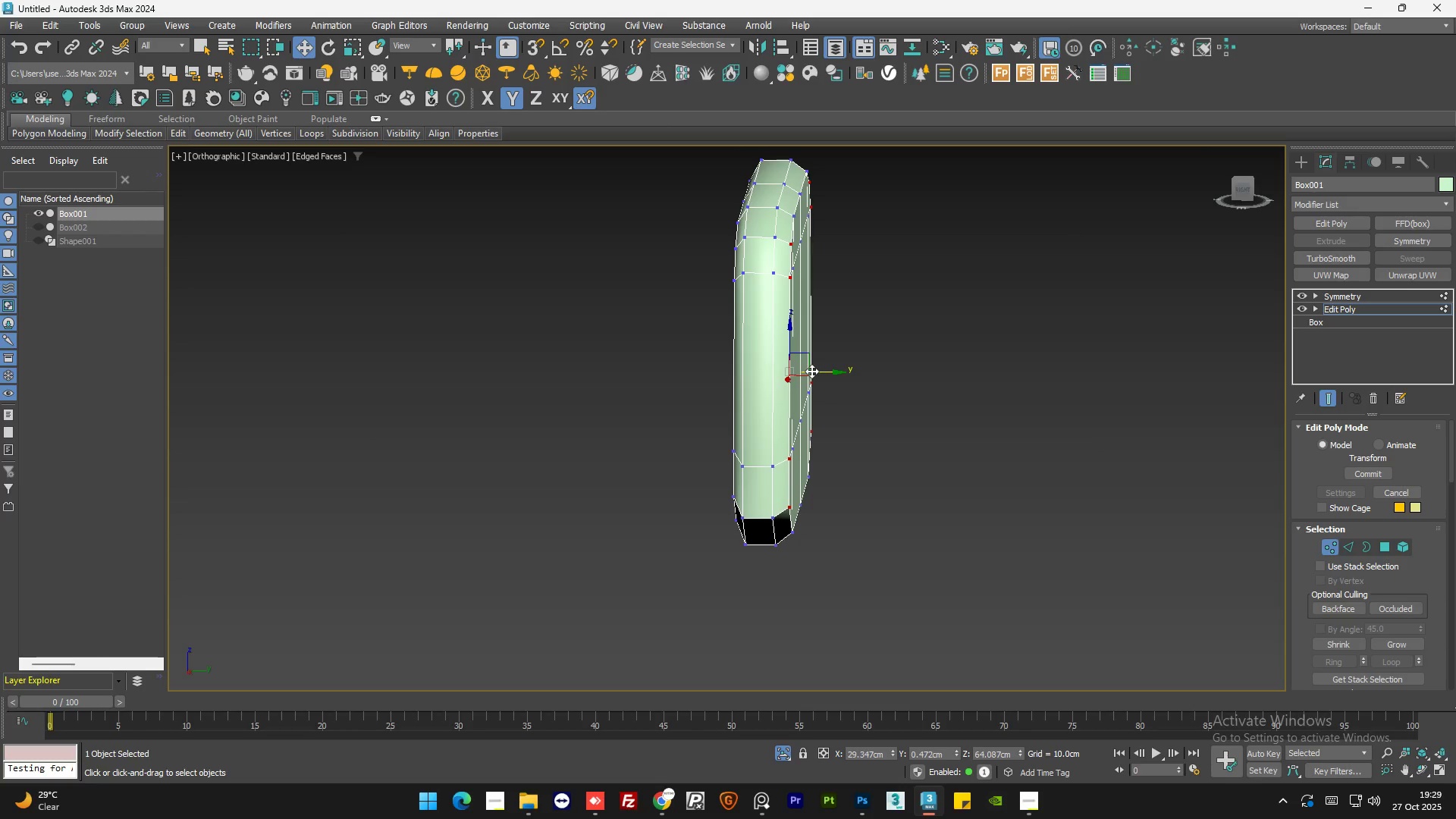 
hold_key(key=AltLeft, duration=0.78)
 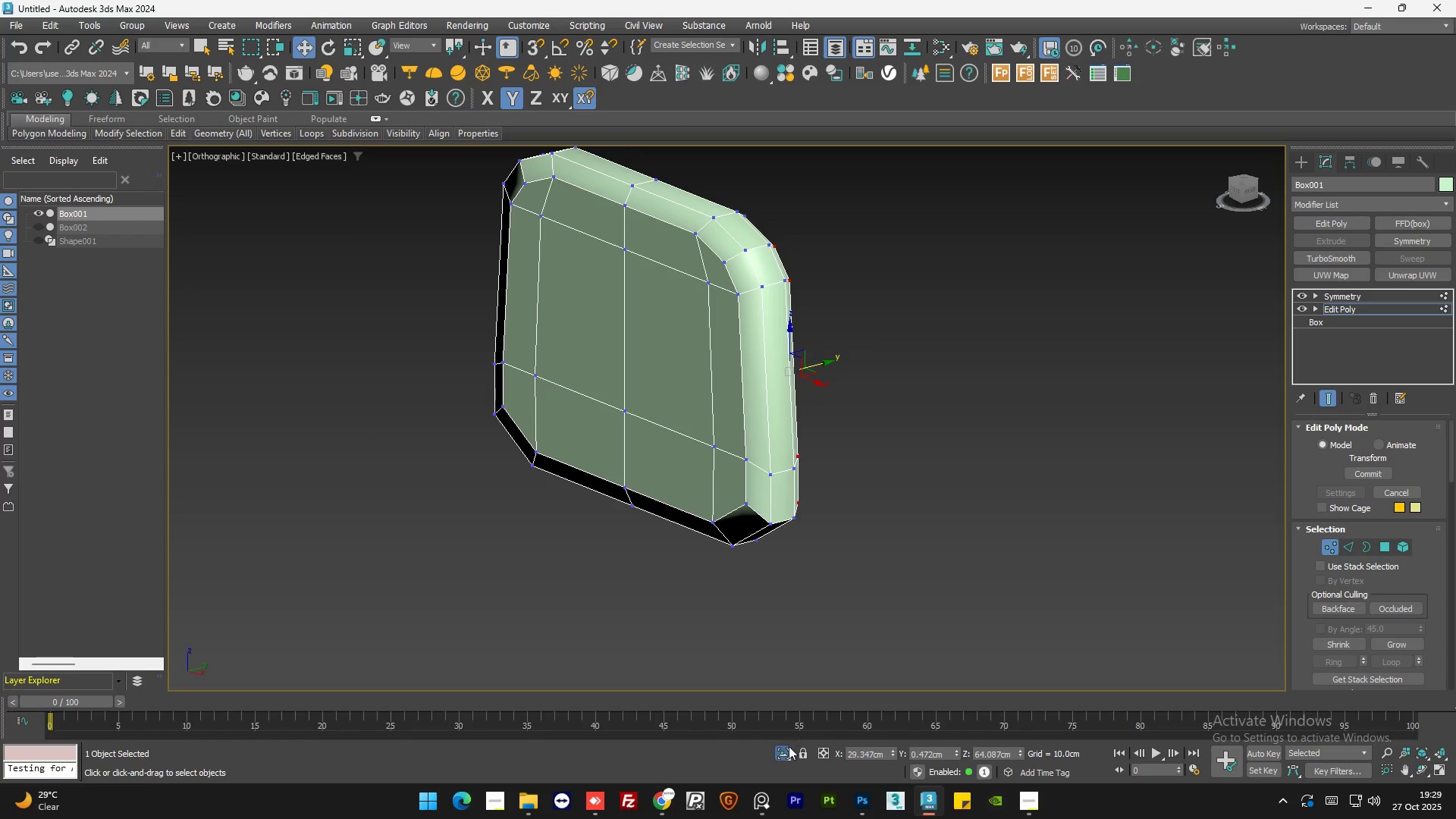 
left_click([785, 747])
 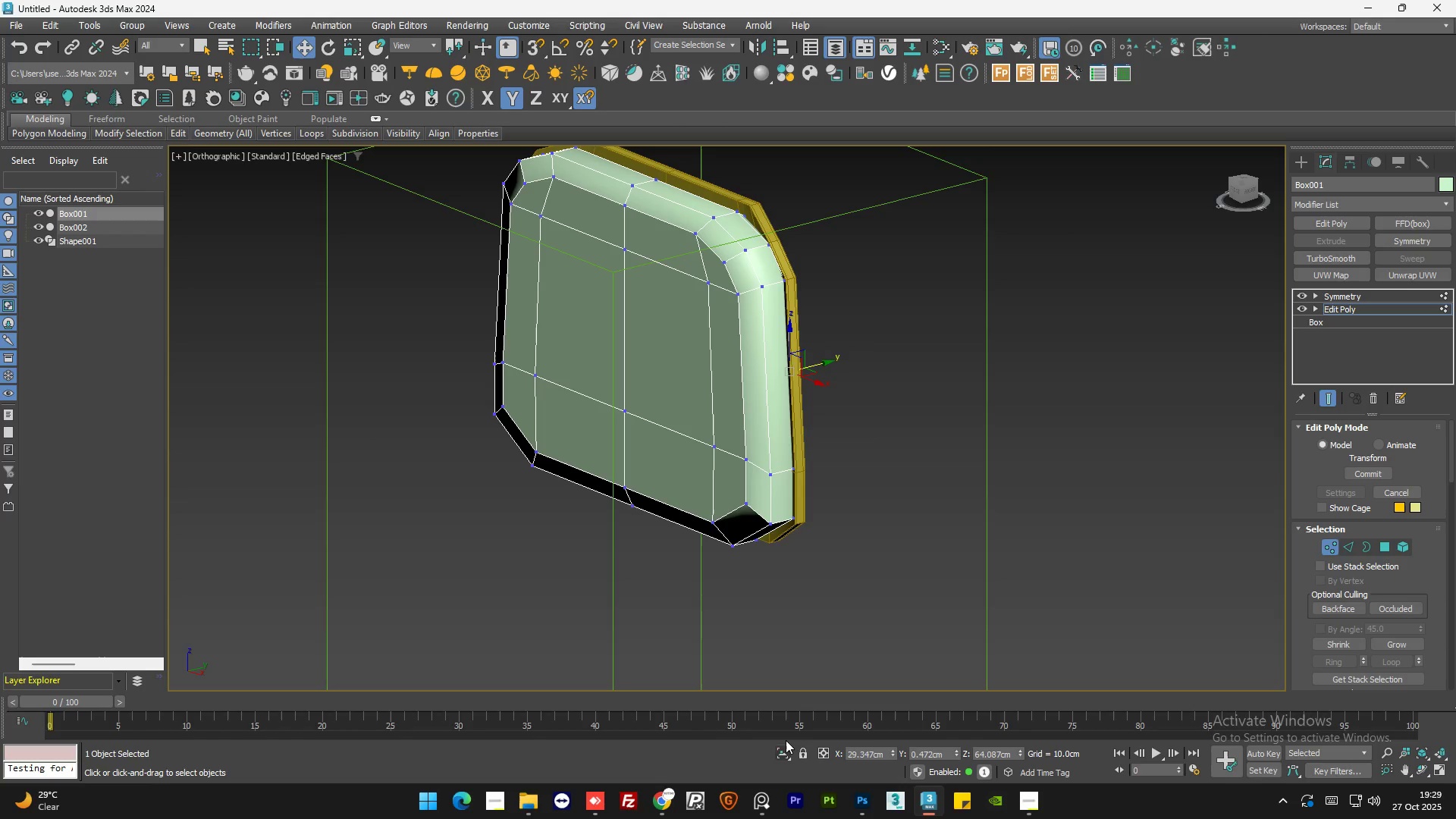 
hold_key(key=AltLeft, duration=0.75)
 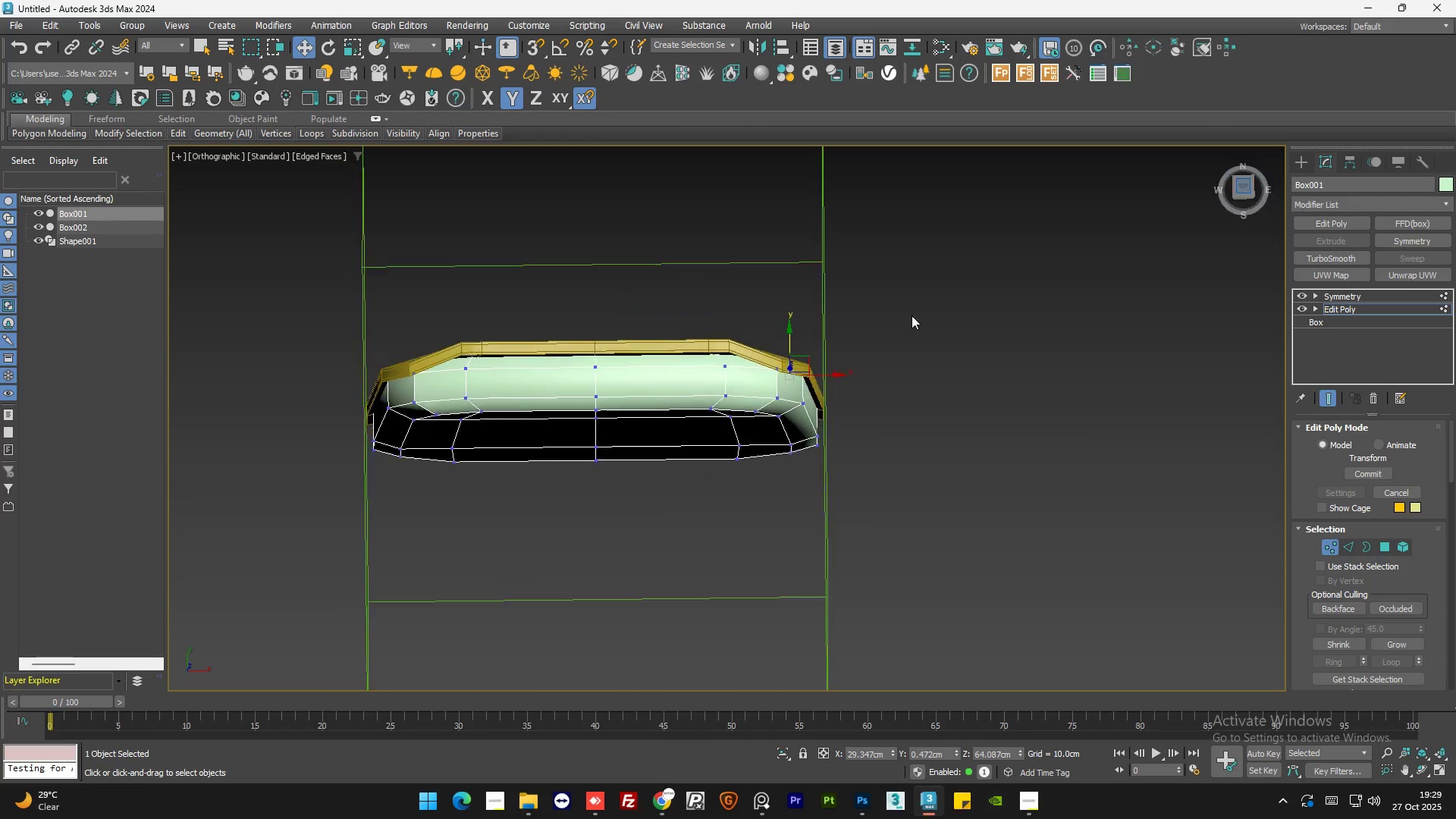 
scroll: coordinate [800, 370], scroll_direction: up, amount: 3.0
 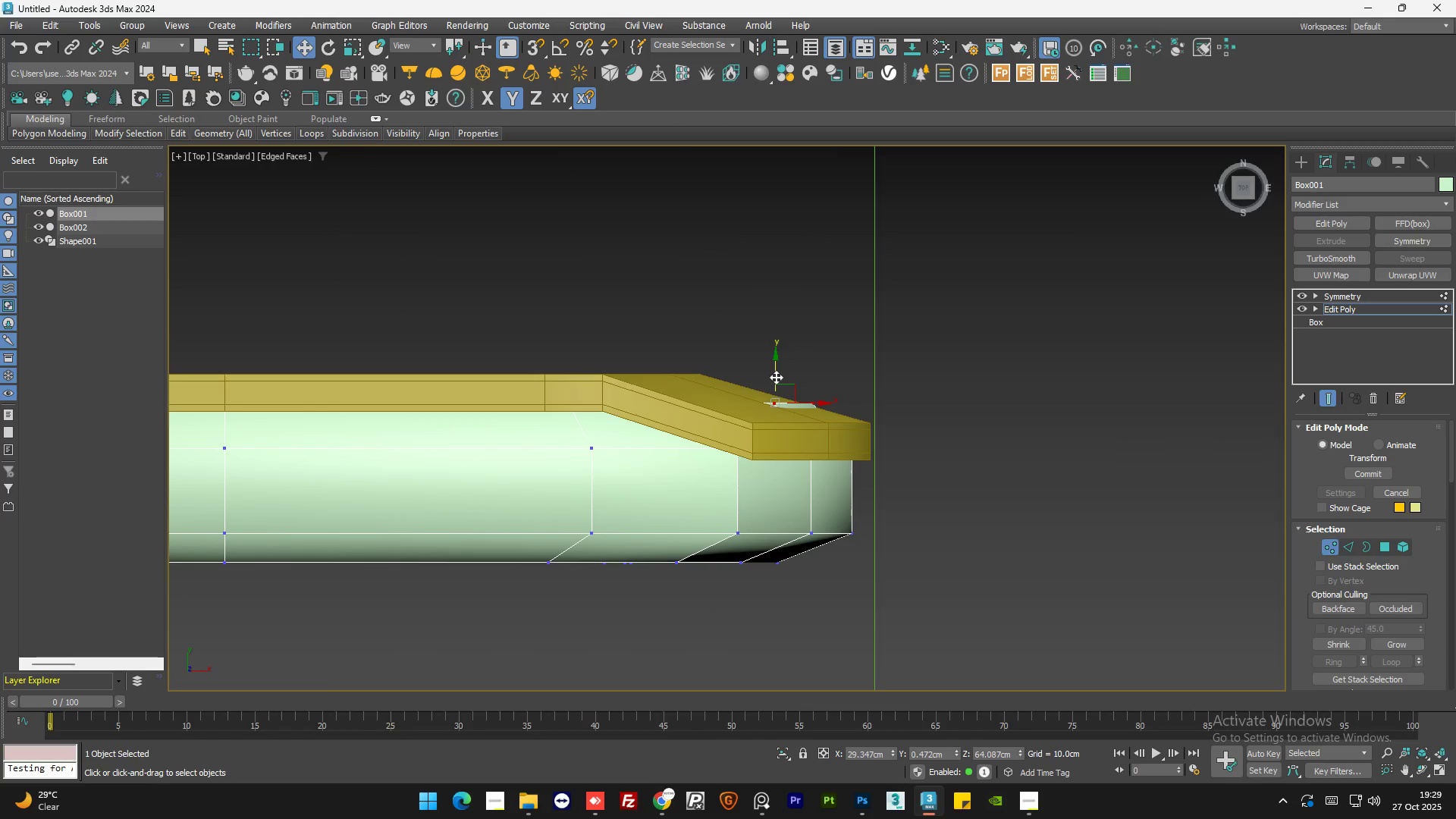 
left_click_drag(start_coordinate=[777, 375], to_coordinate=[791, 386])
 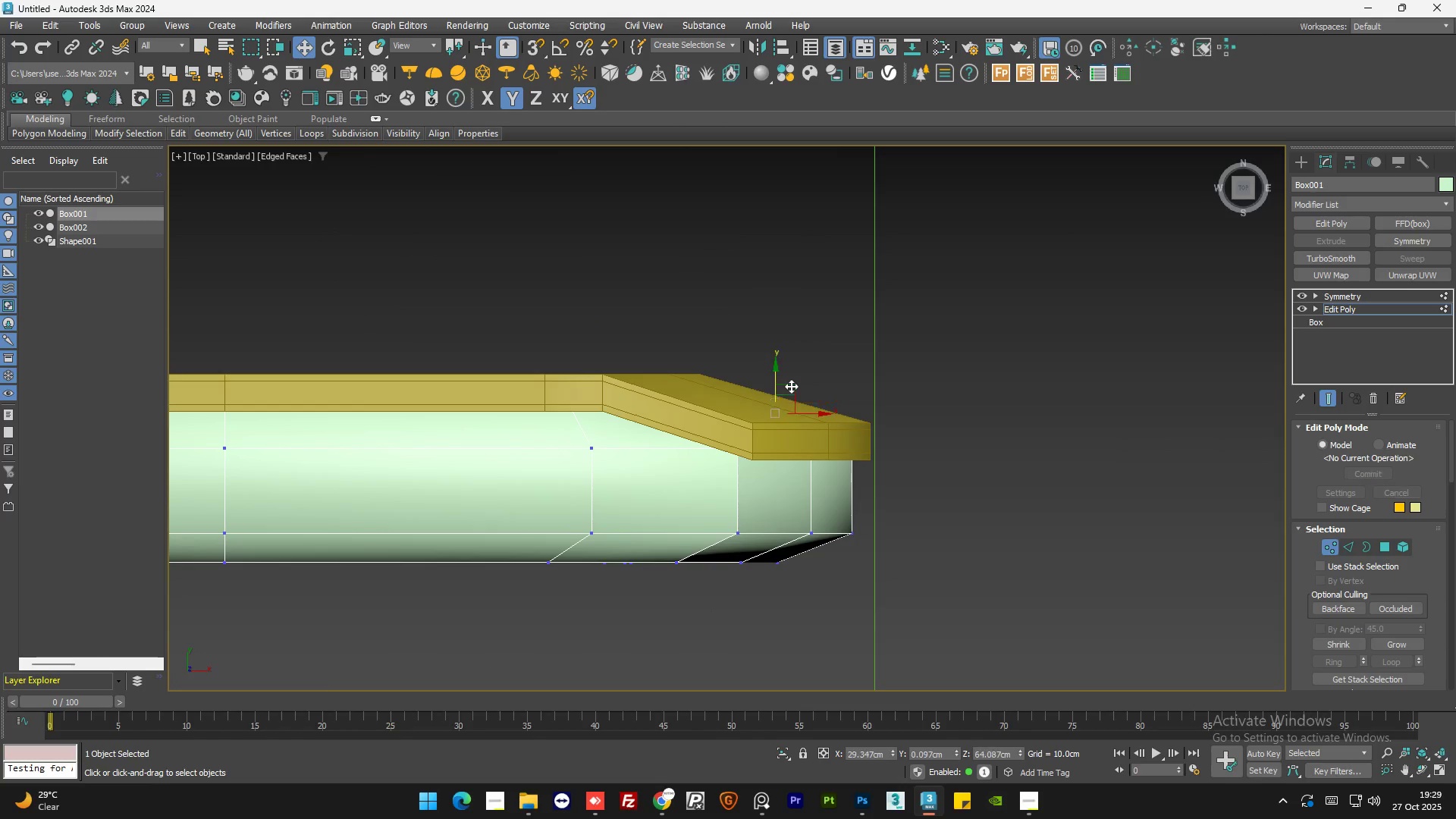 
hold_key(key=AltLeft, duration=1.17)
 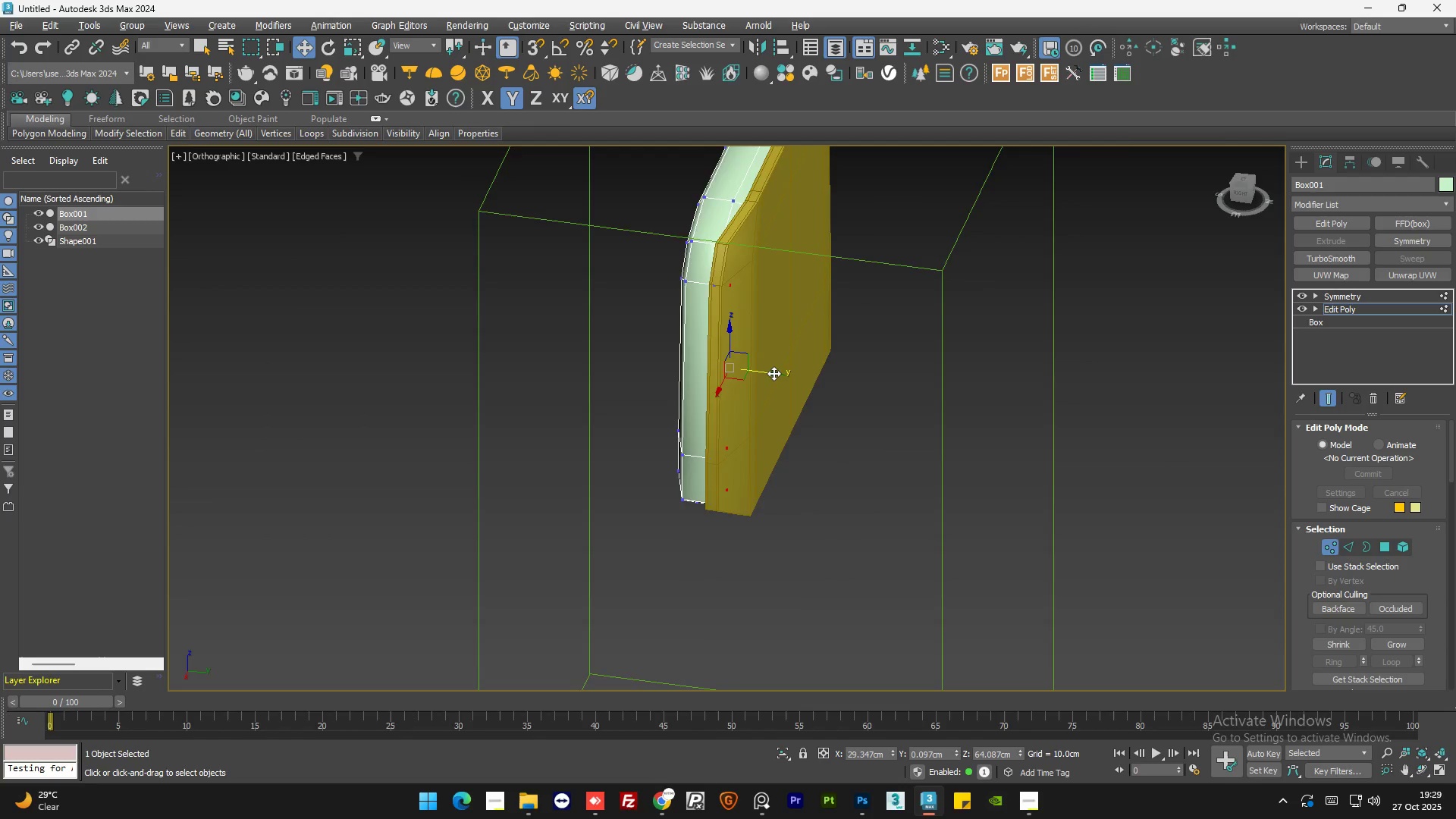 
hold_key(key=AltLeft, duration=1.5)
scroll: coordinate [708, 345], scroll_direction: down, amount: 3.0
 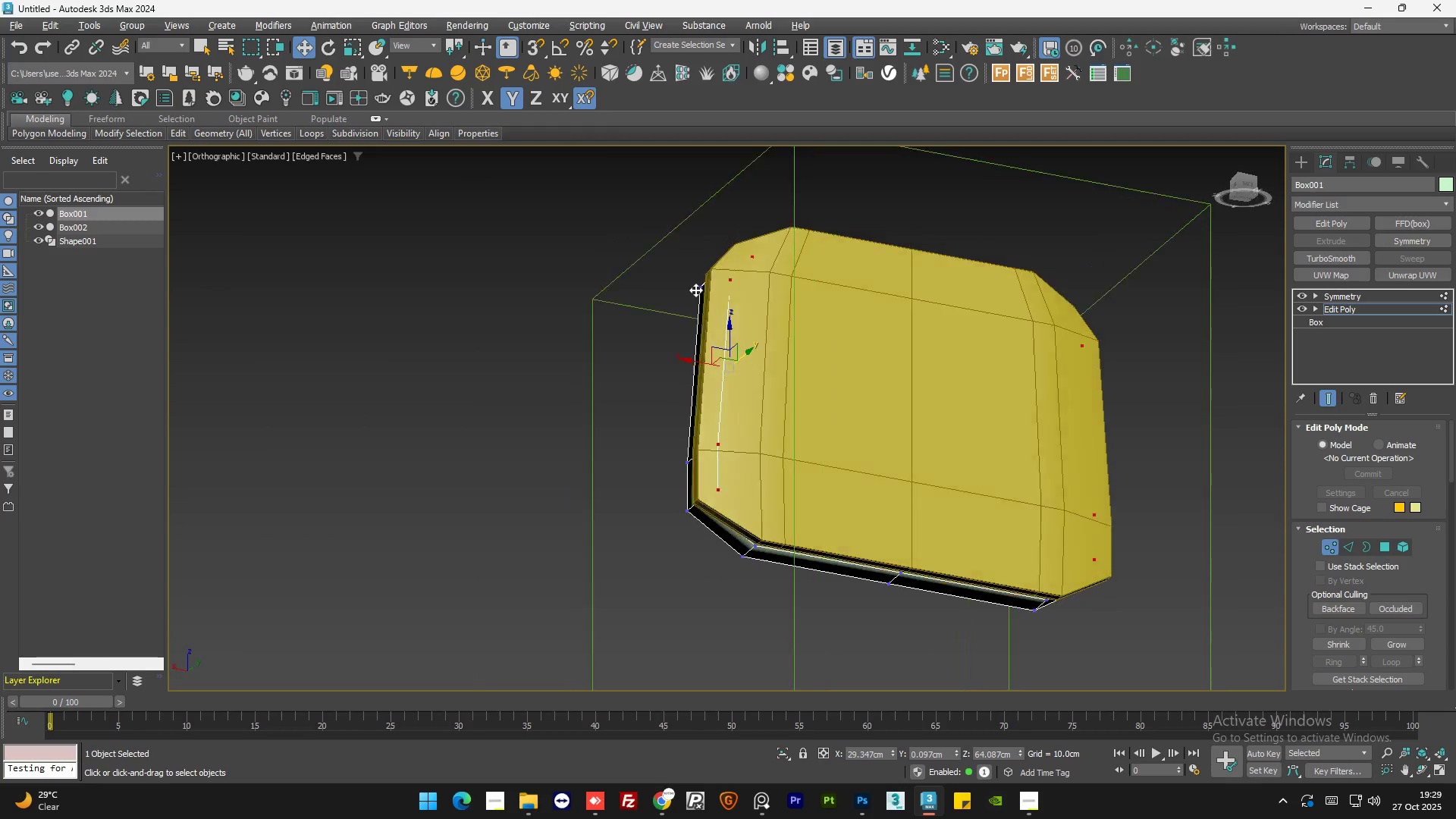 
hold_key(key=AltLeft, duration=1.5)
 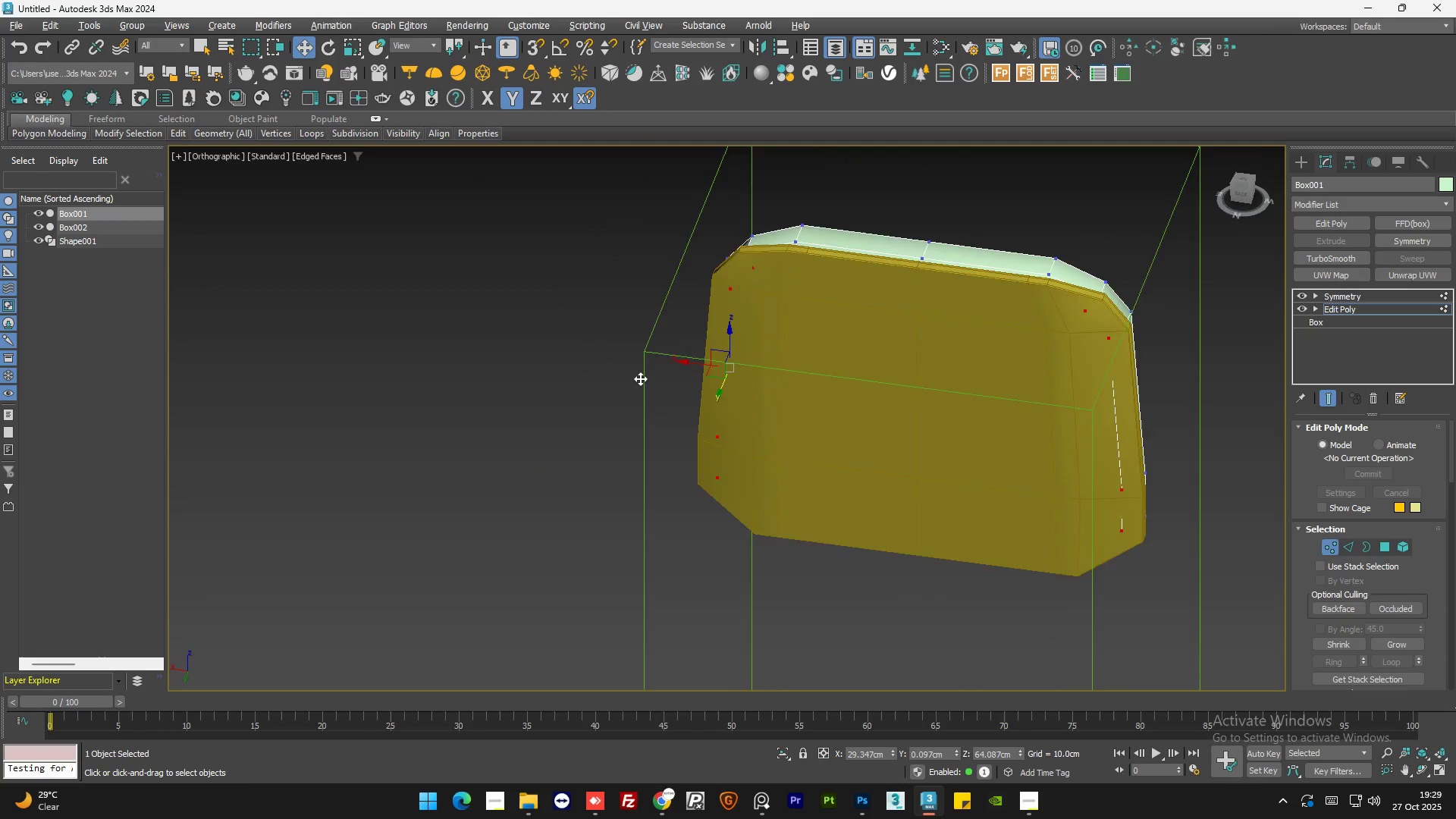 
hold_key(key=AltLeft, duration=1.05)
 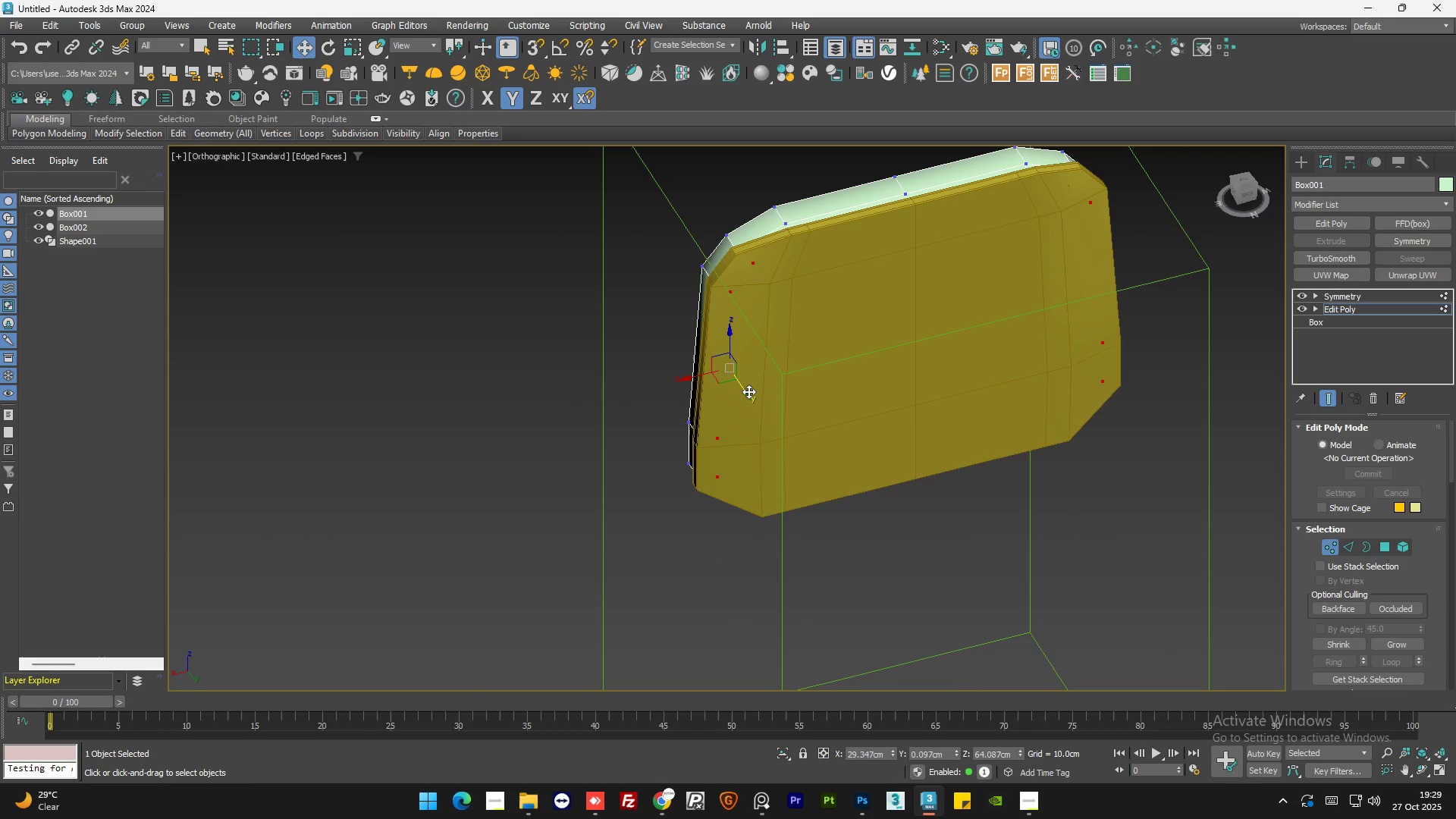 
hold_key(key=AltLeft, duration=2.17)
 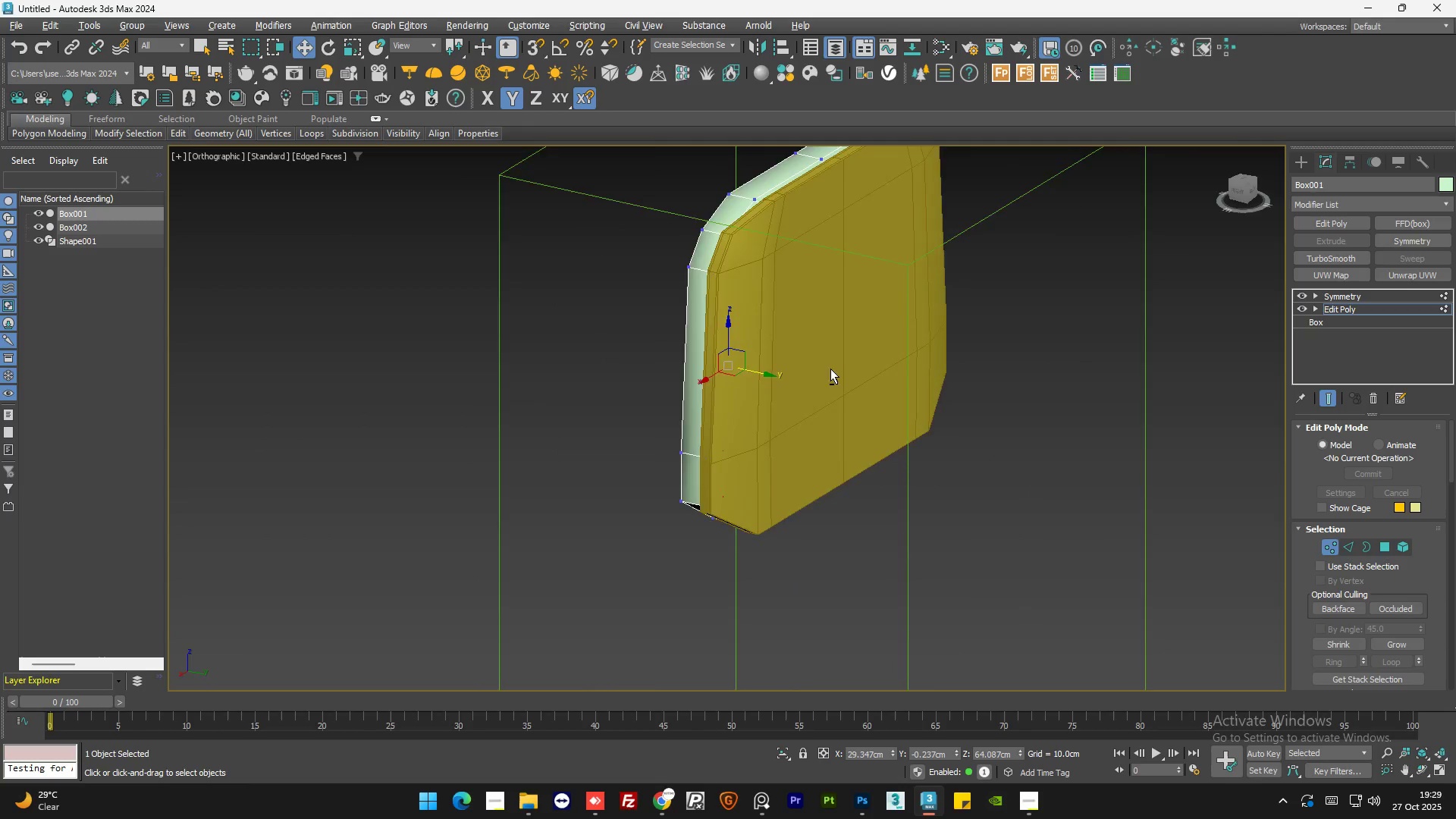 
hold_key(key=AltLeft, duration=1.5)
 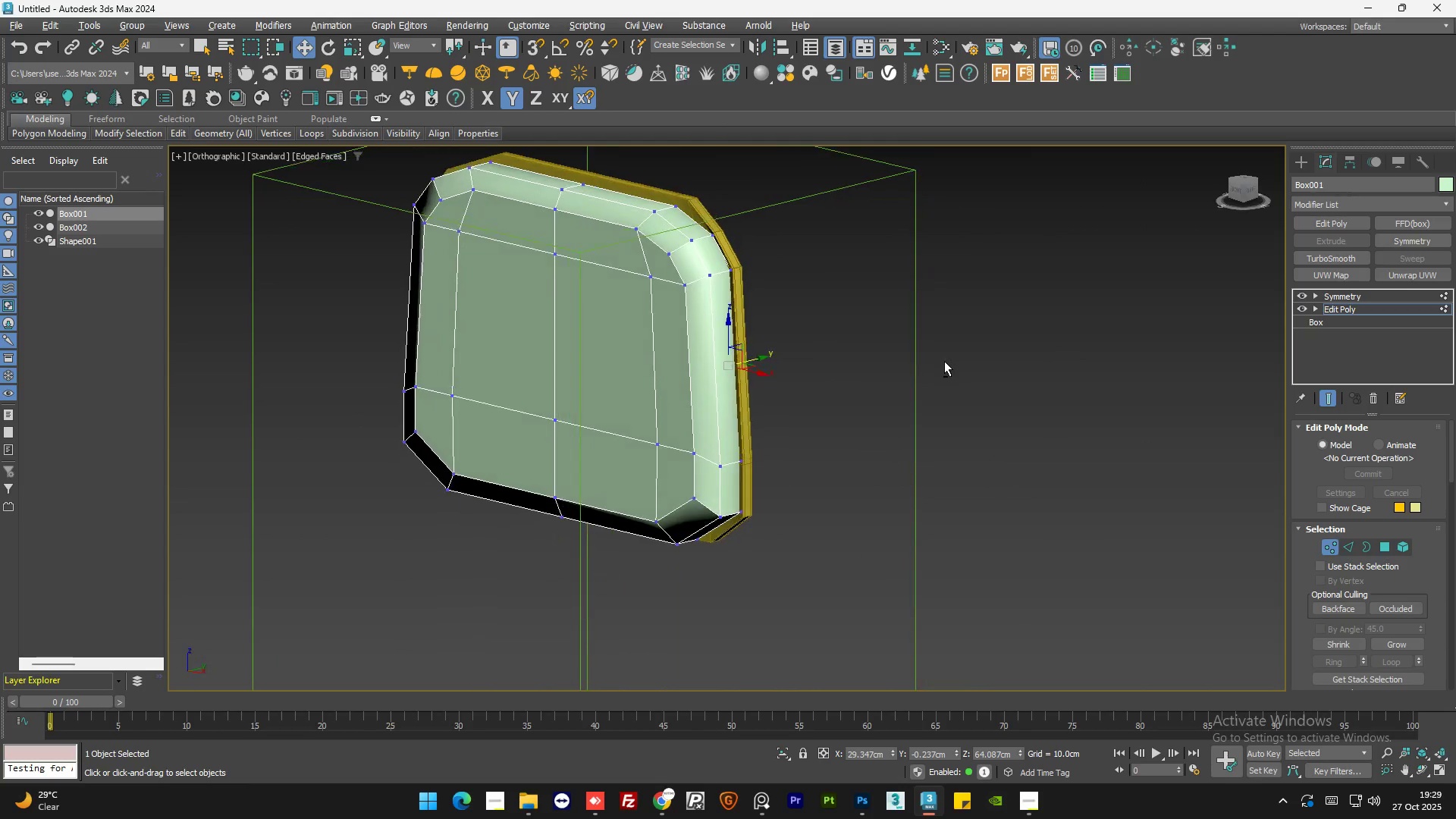 
hold_key(key=AltLeft, duration=0.58)
 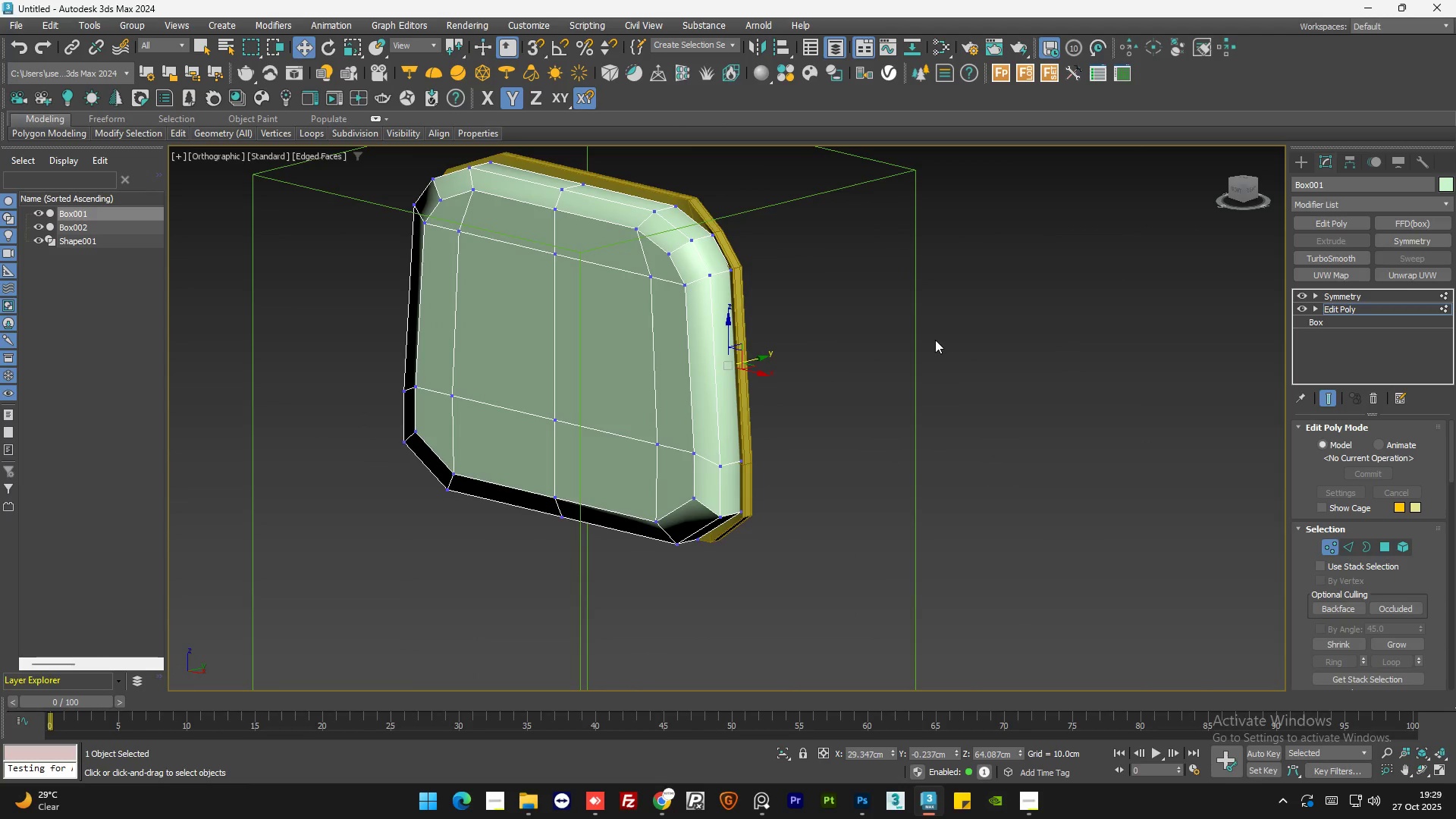 
key(Alt+AltLeft)
 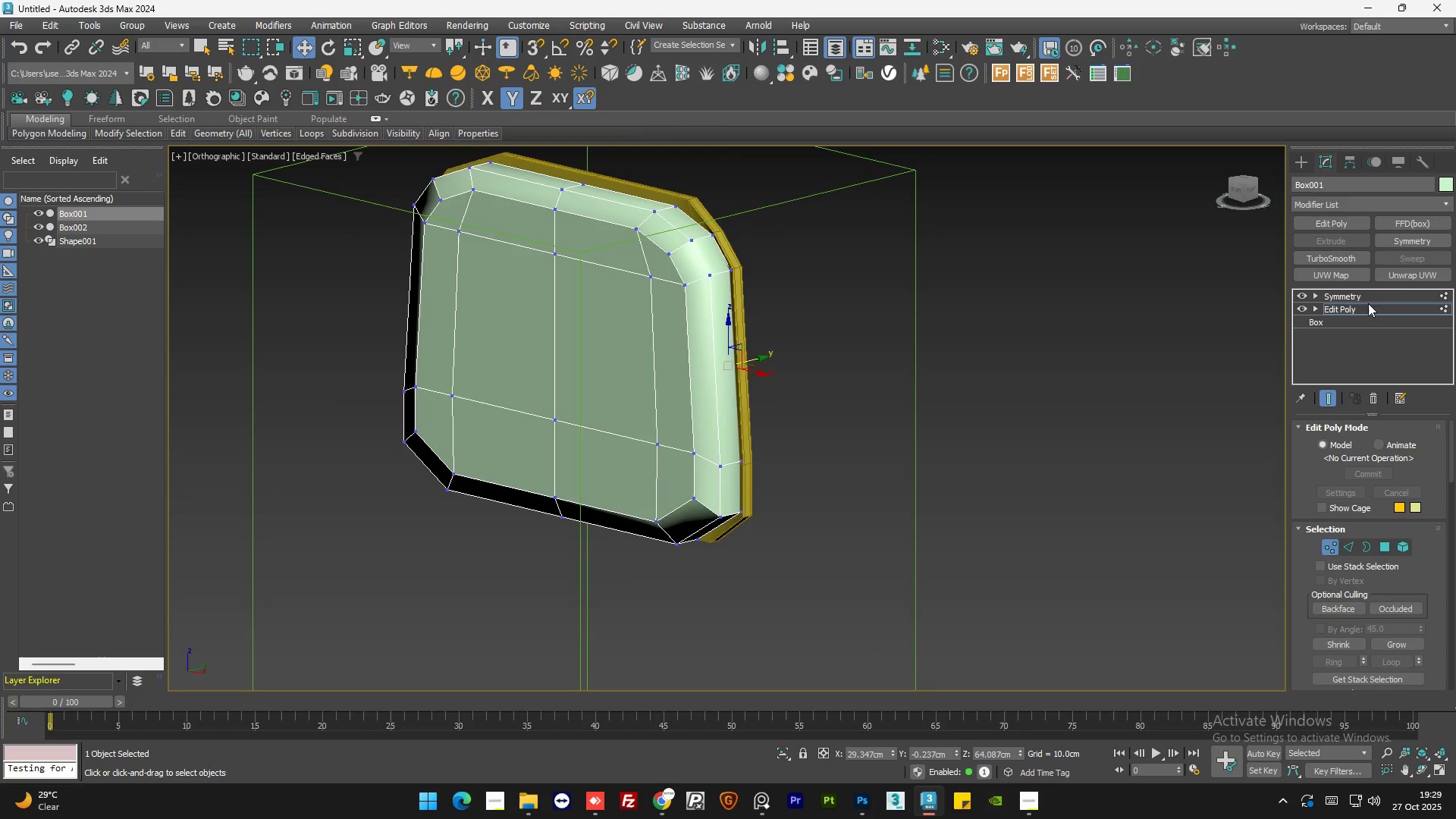 
double_click([1106, 384])
 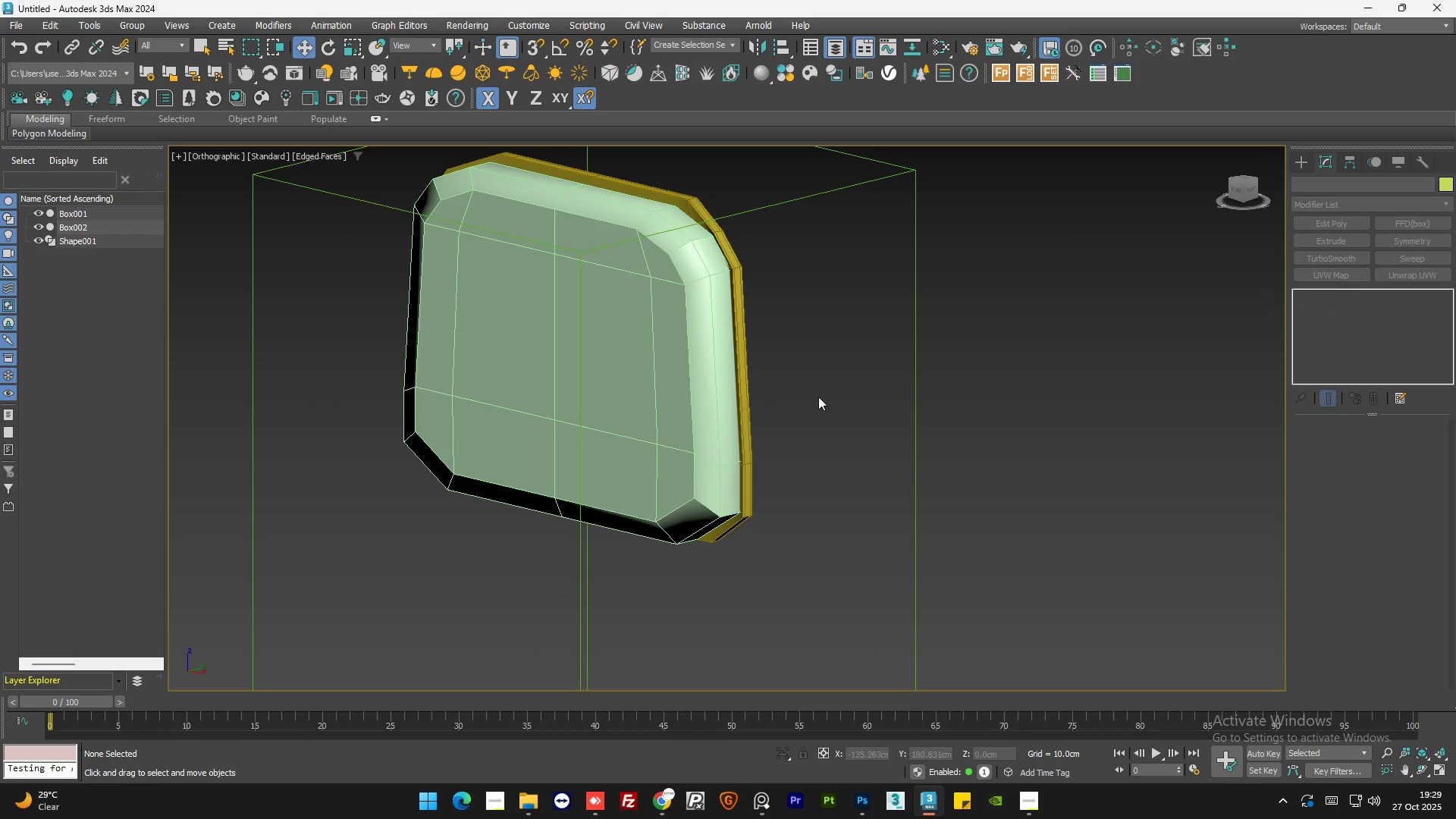 
hold_key(key=AltLeft, duration=0.64)
 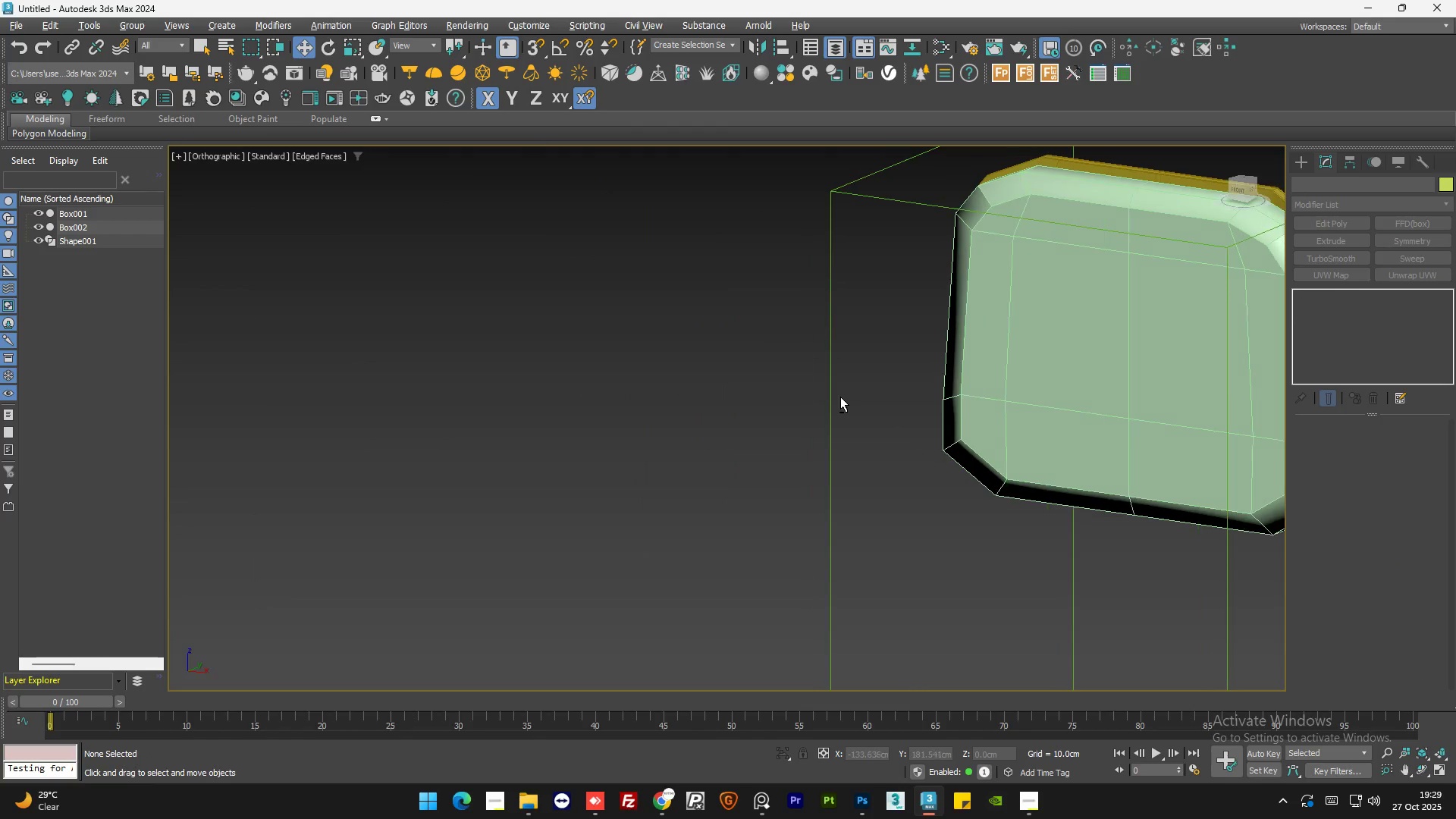 
key(Z)
 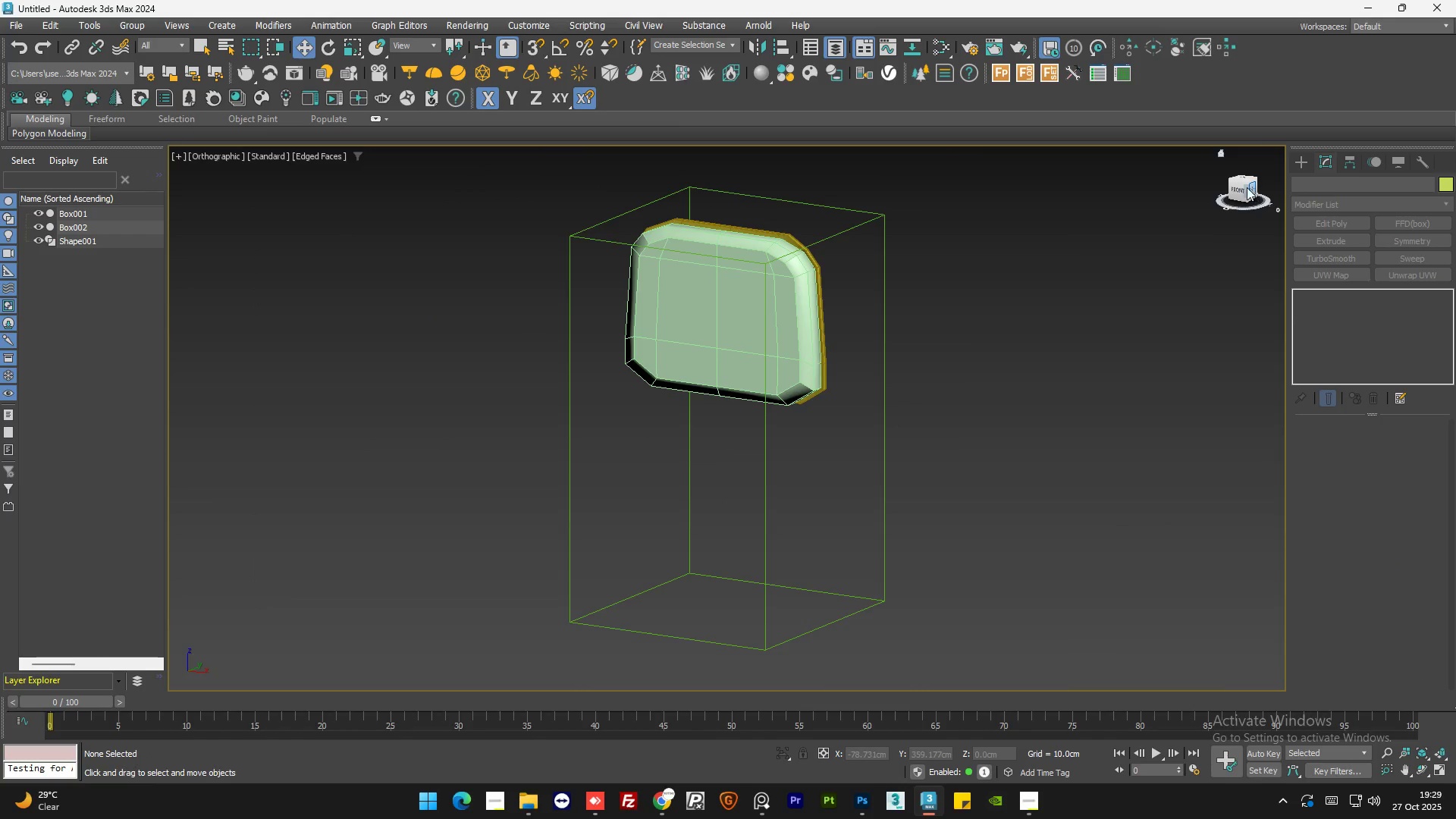 
left_click([1238, 189])
 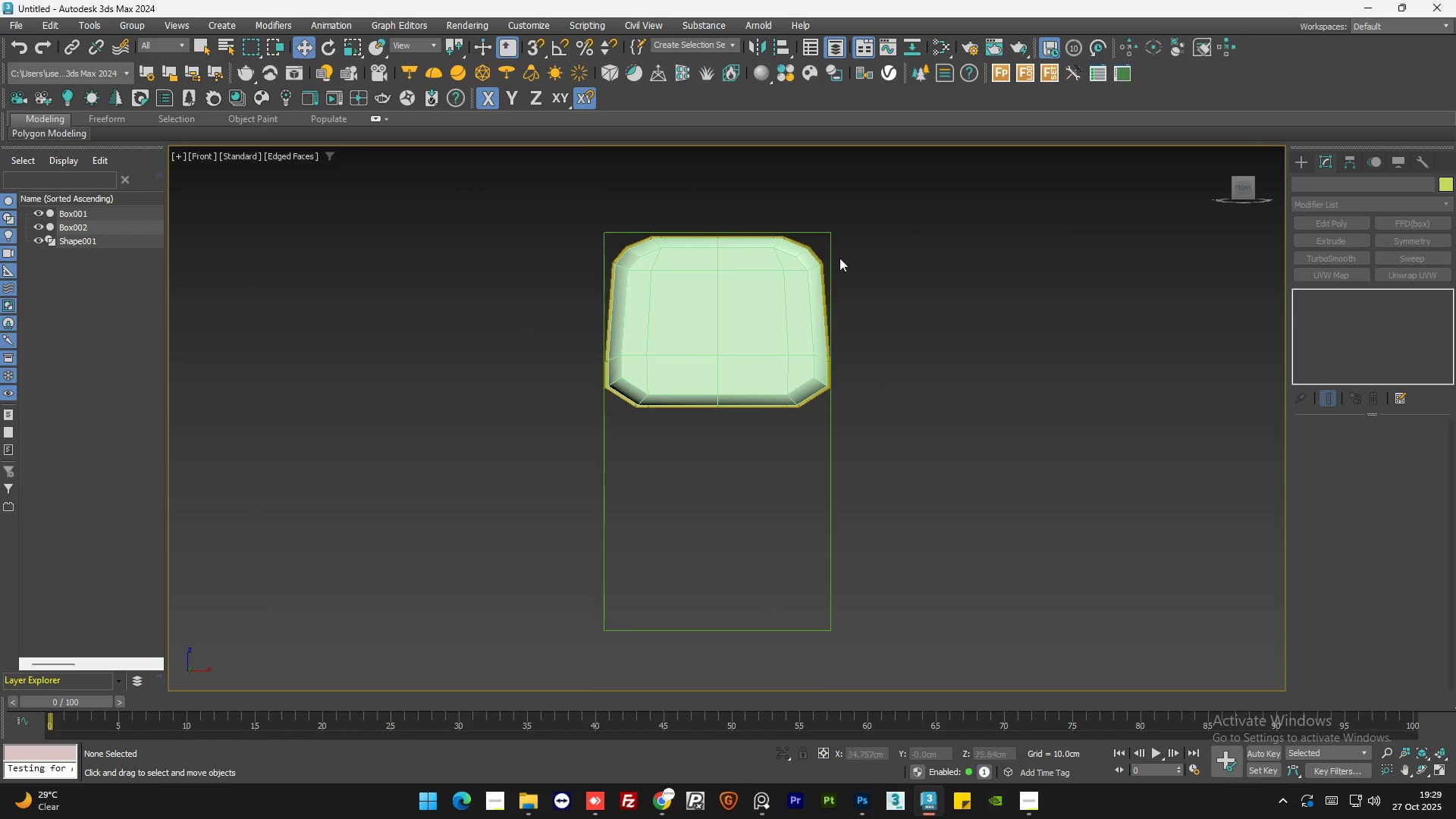 
scroll: coordinate [730, 268], scroll_direction: up, amount: 2.0
 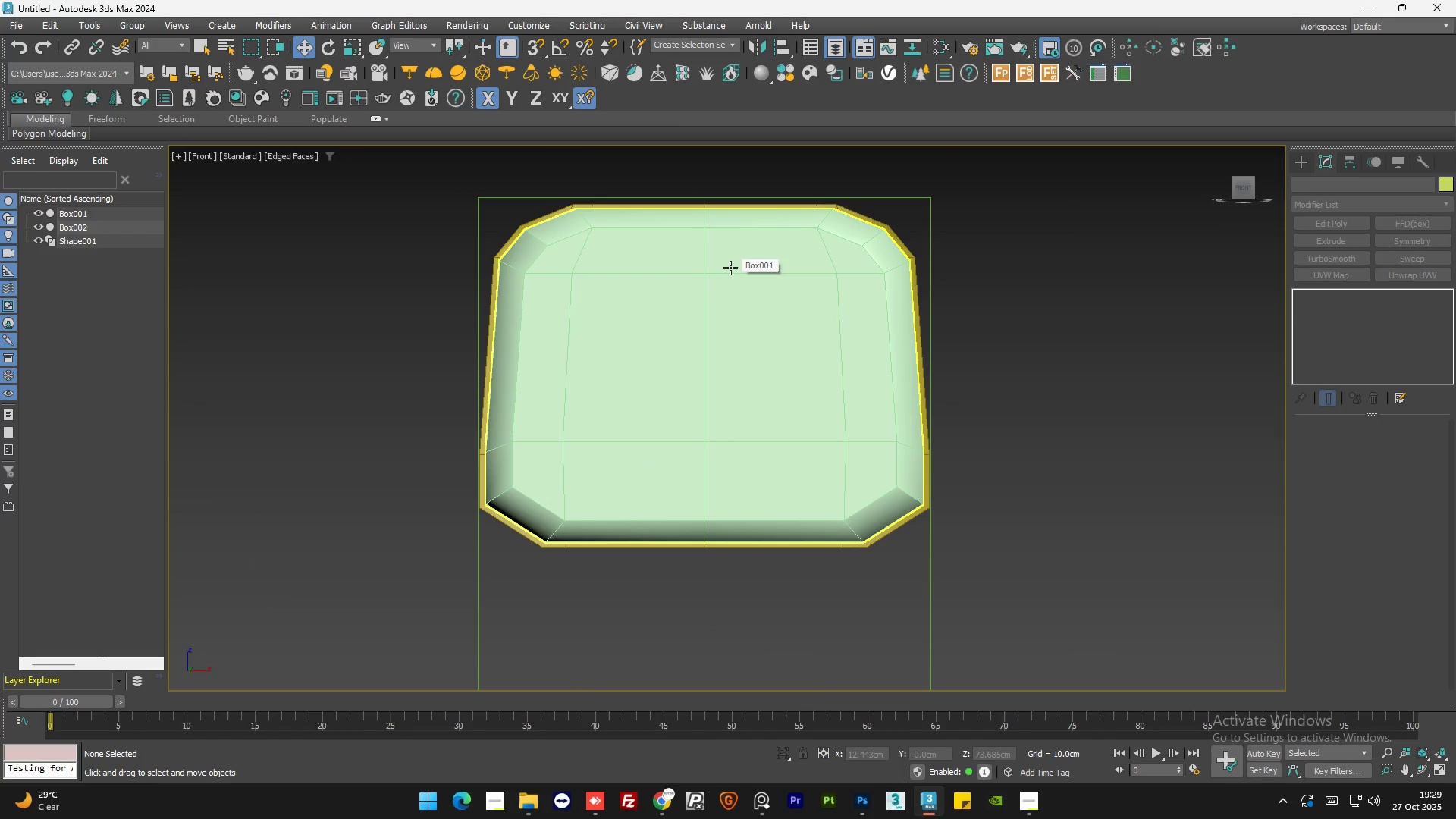 
left_click([723, 271])
 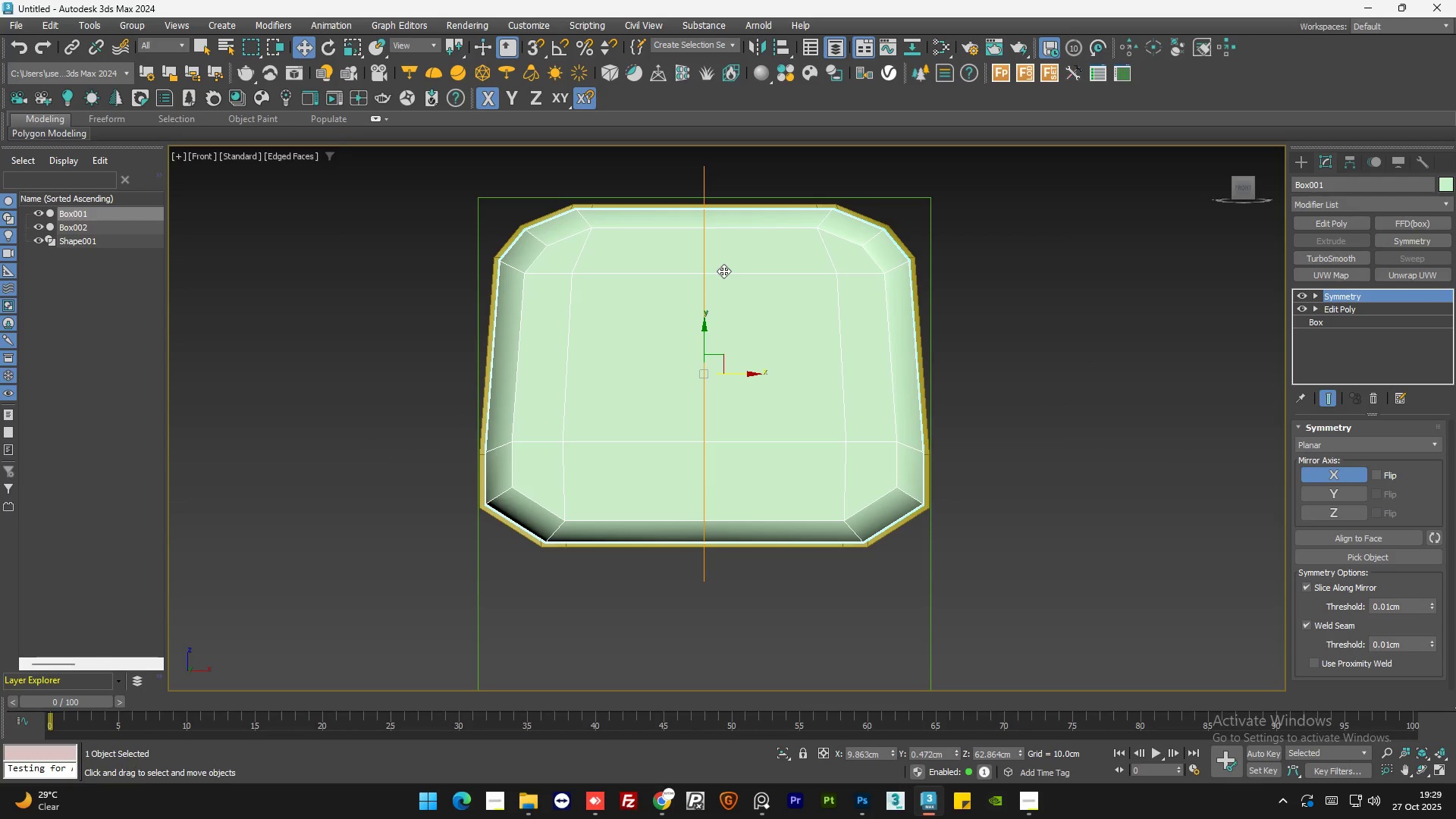 
scroll: coordinate [695, 271], scroll_direction: down, amount: 2.0
 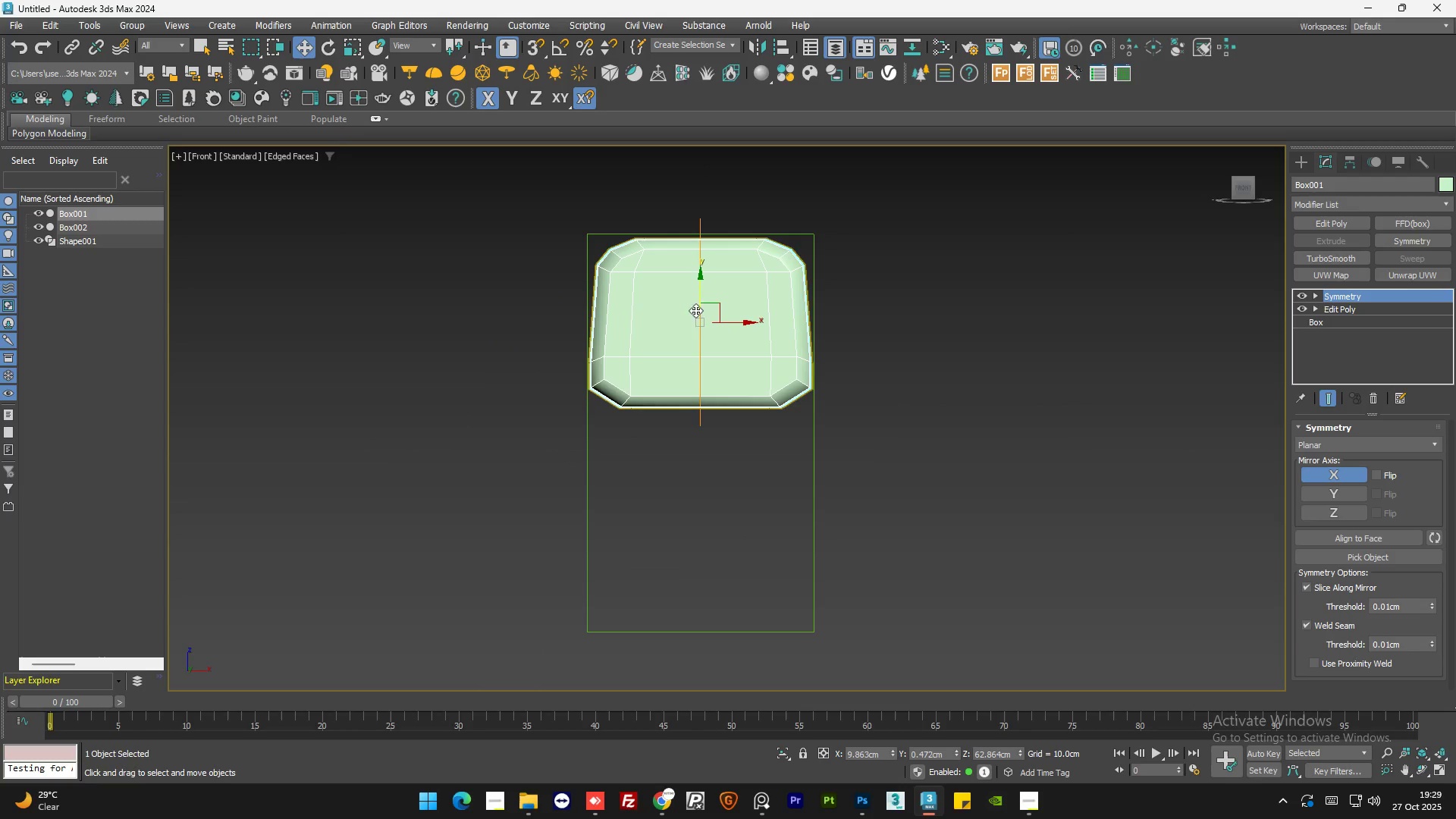 
hold_key(key=ShiftLeft, duration=1.5)
left_click_drag(start_coordinate=[701, 291], to_coordinate=[715, 467])
 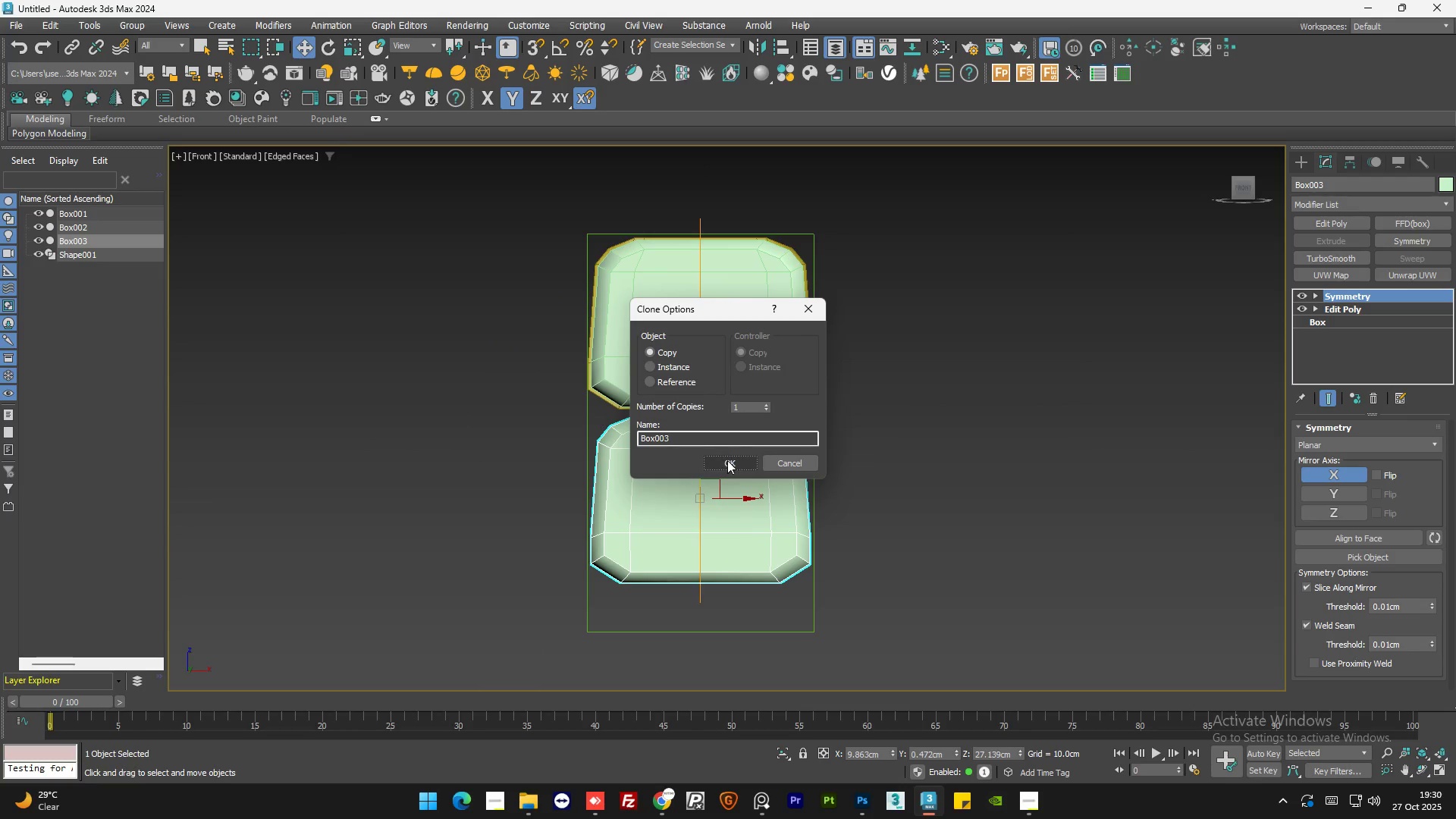 
key(Shift+ShiftLeft)
 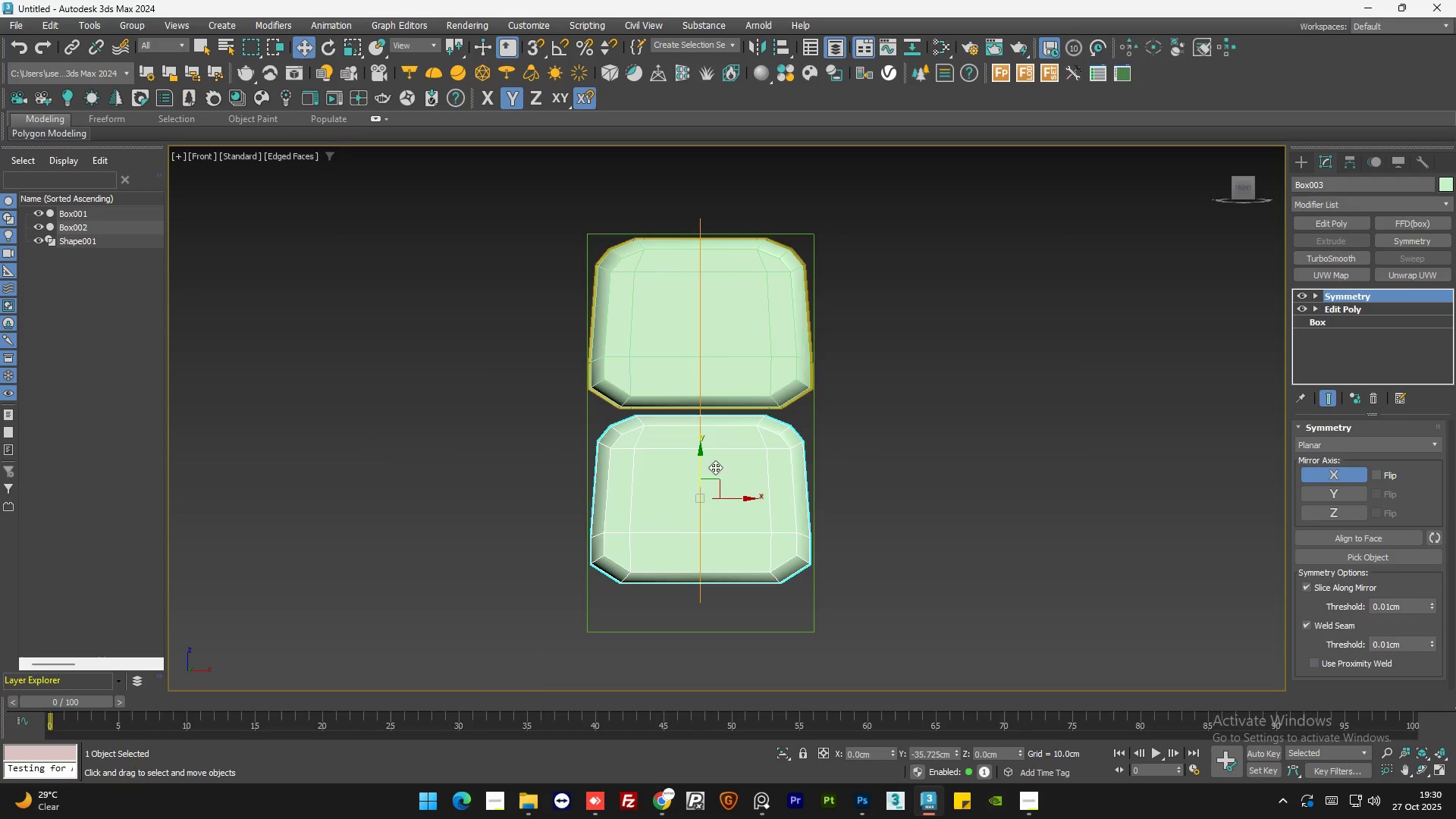 
key(Shift+ShiftLeft)
 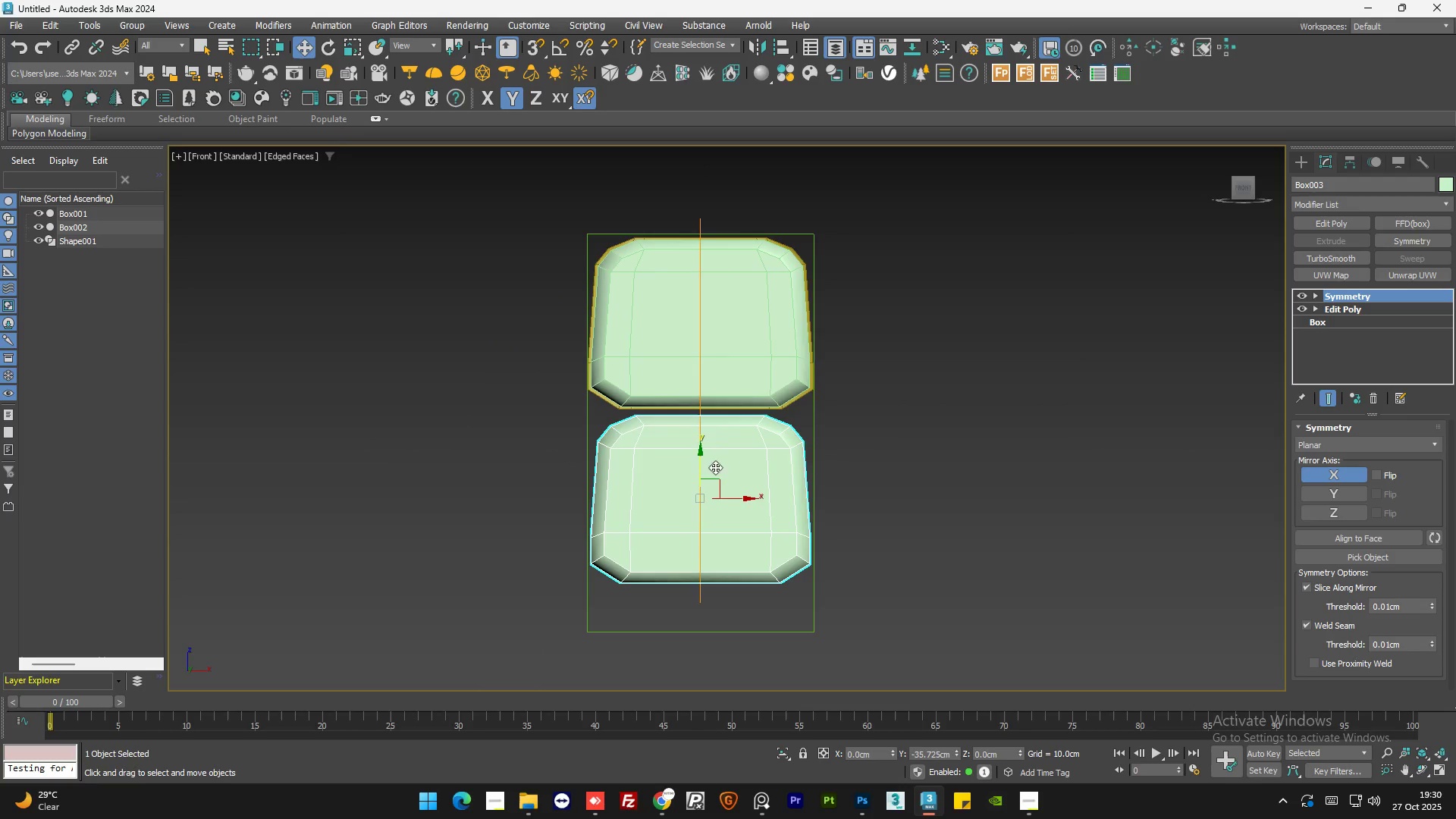 
key(Shift+ShiftLeft)
 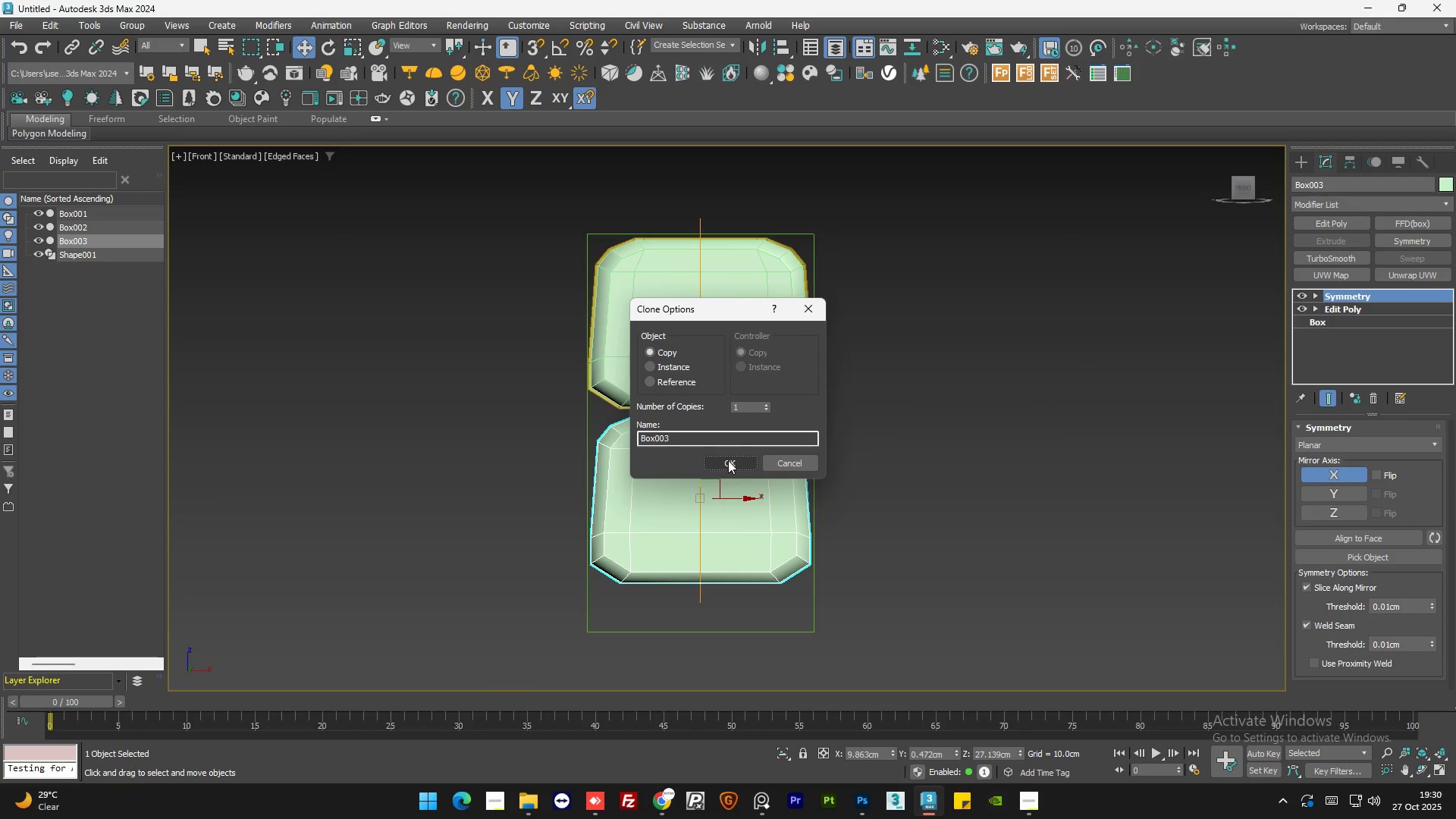 
left_click([728, 460])
 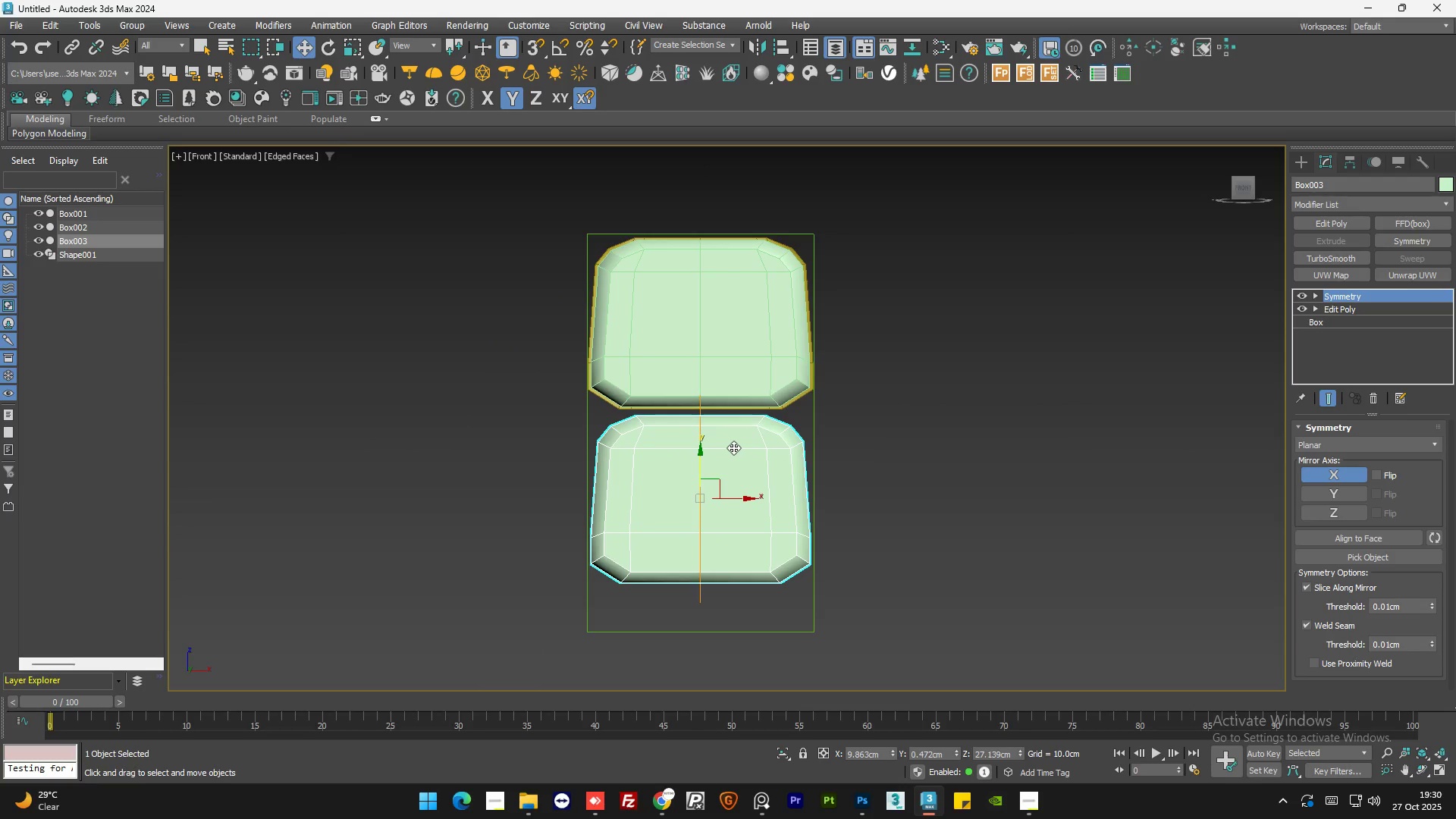 
key(E)
 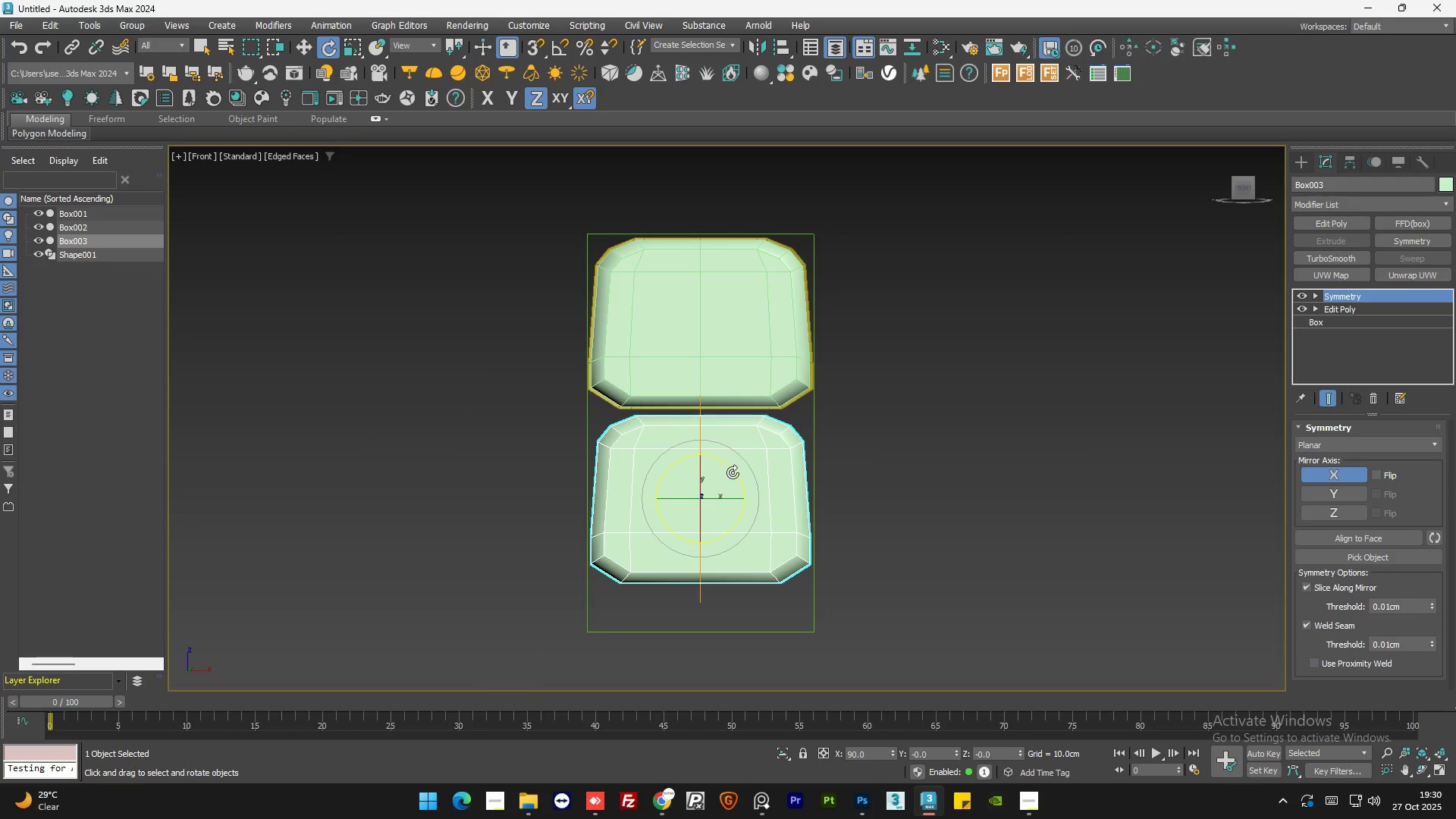 
left_click_drag(start_coordinate=[734, 472], to_coordinate=[437, 374])
 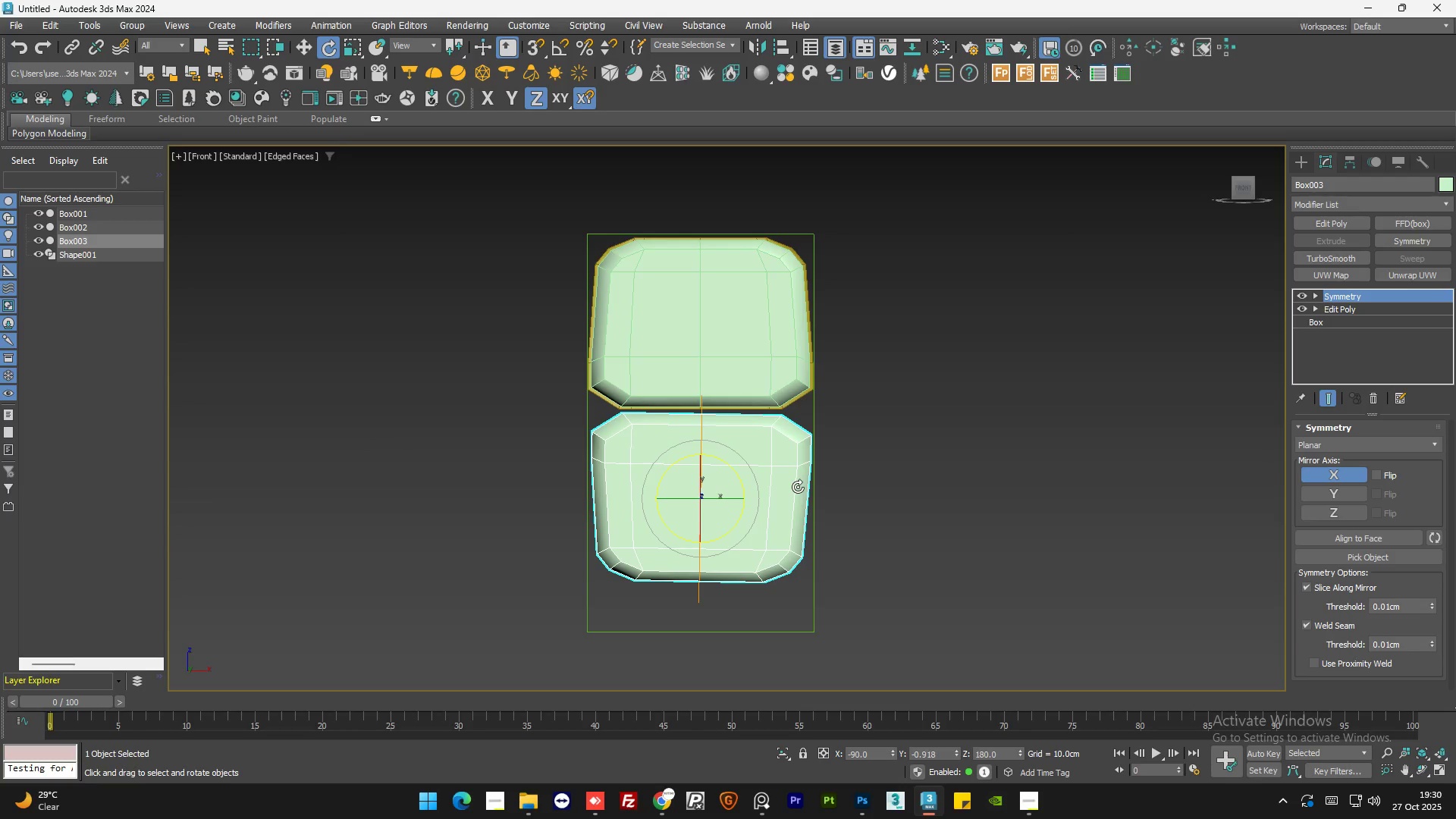 
key(Delete)
 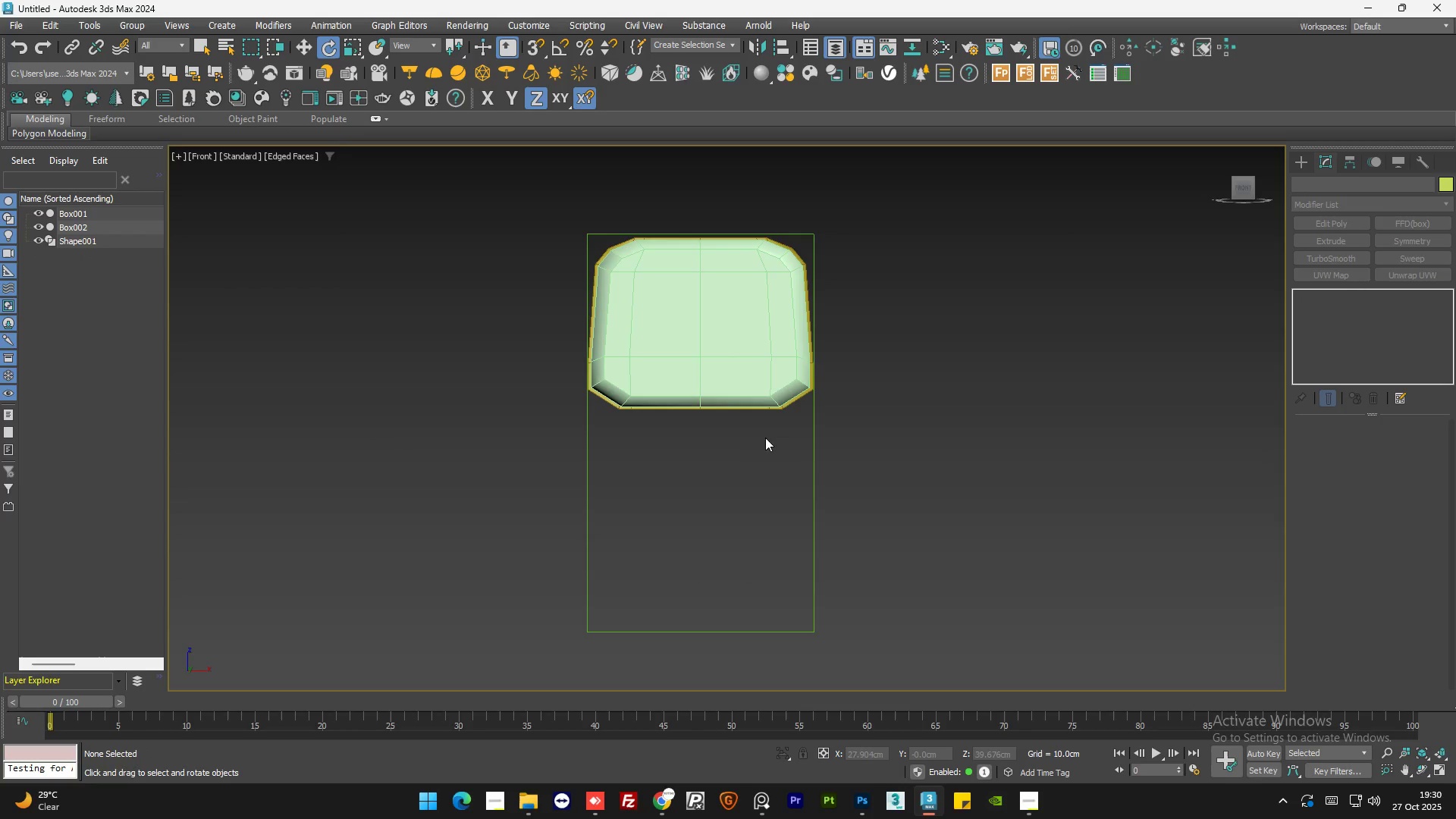 
left_click([721, 459])
 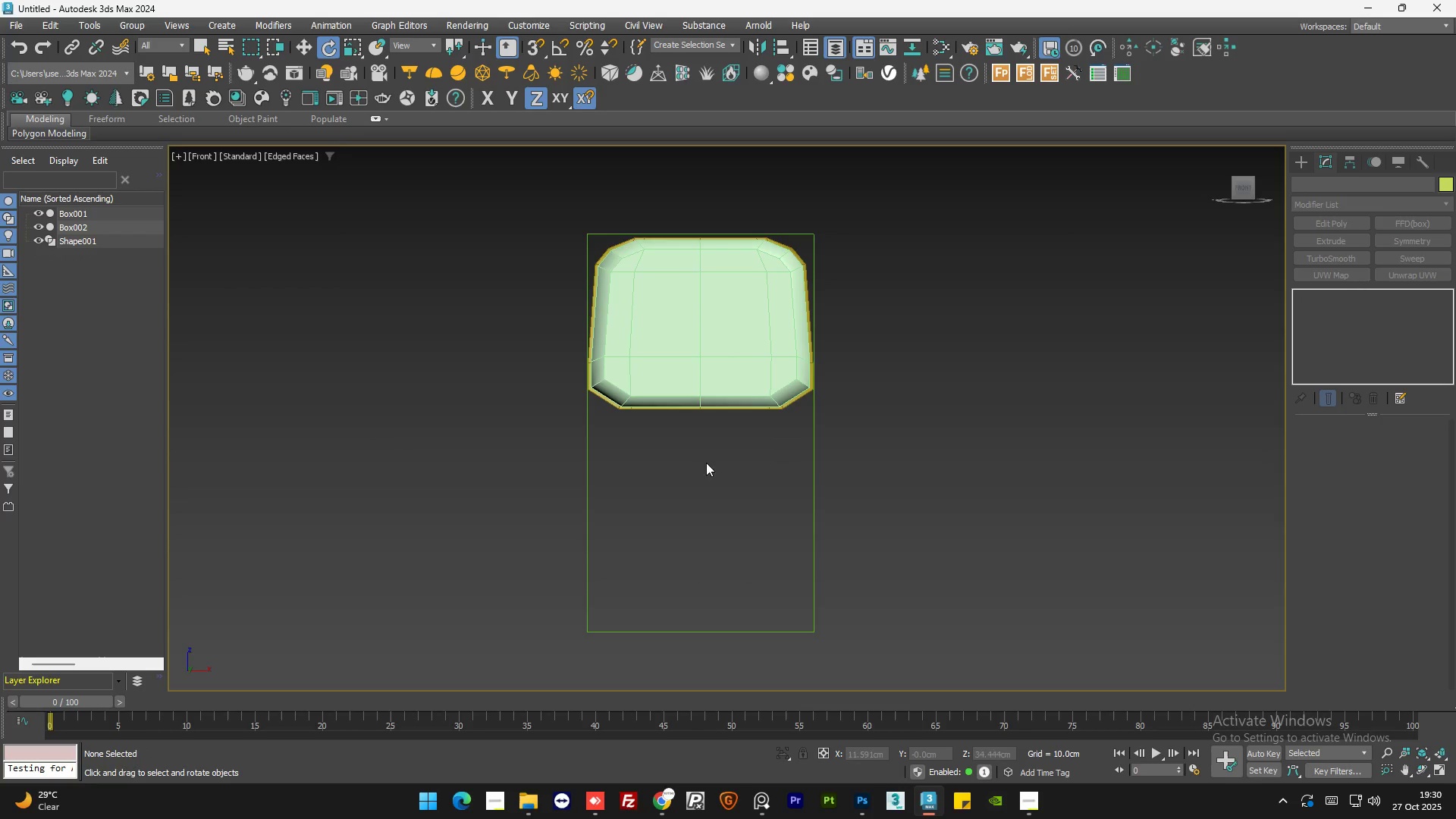 
left_click_drag(start_coordinate=[695, 463], to_coordinate=[696, 357])
 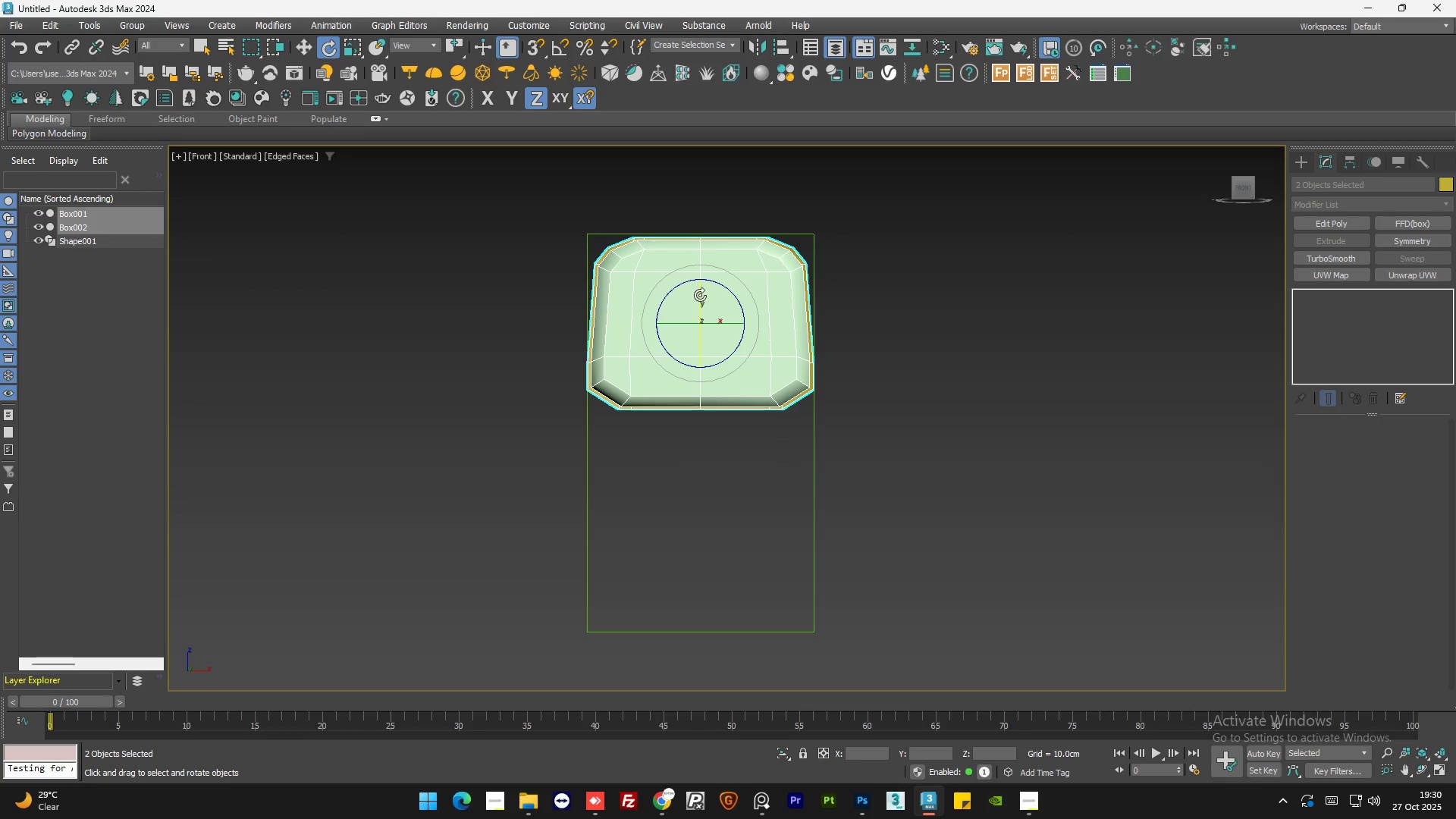 
key(W)
 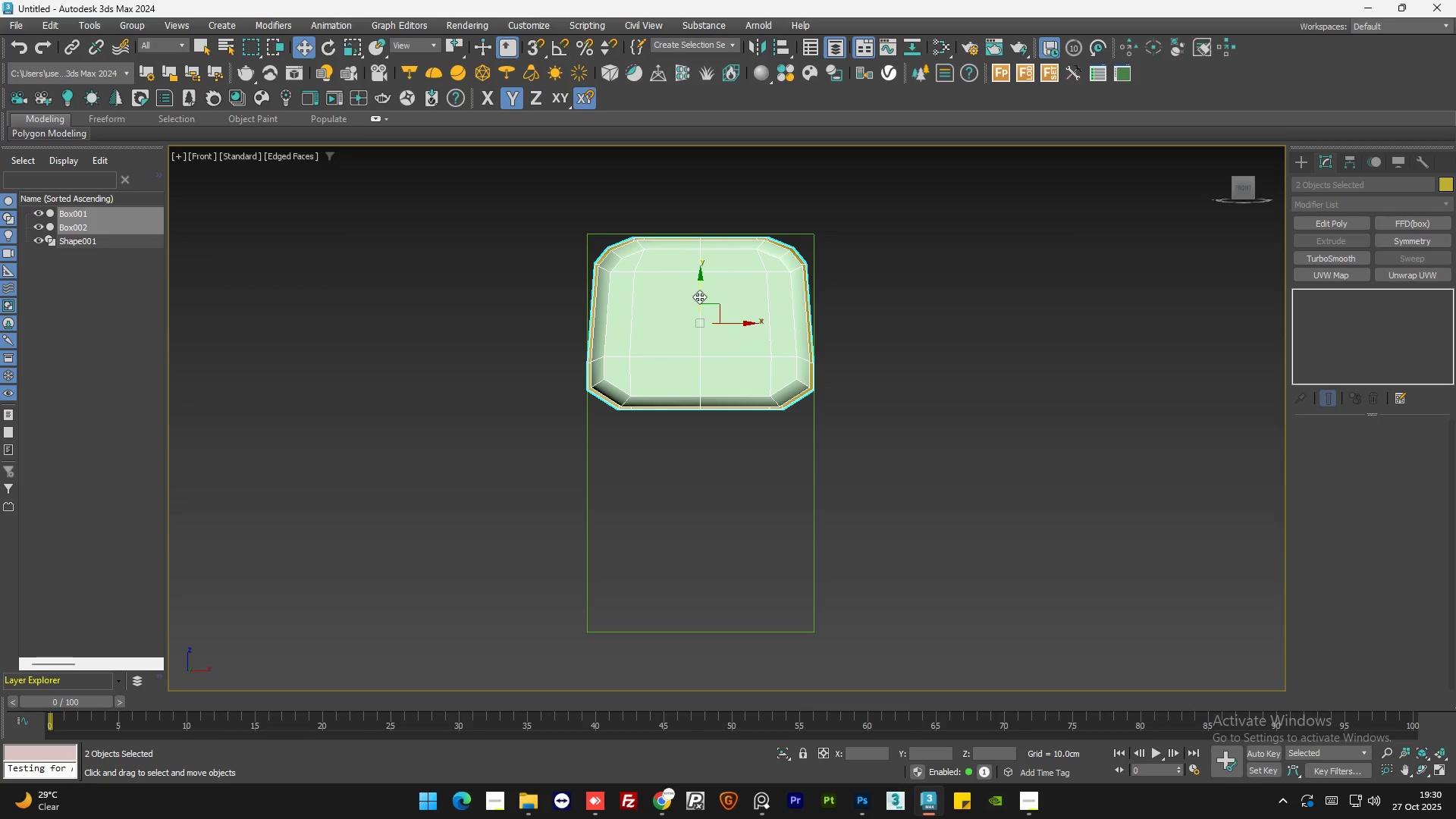 
hold_key(key=ShiftLeft, duration=1.51)
left_click_drag(start_coordinate=[700, 291], to_coordinate=[715, 469])
 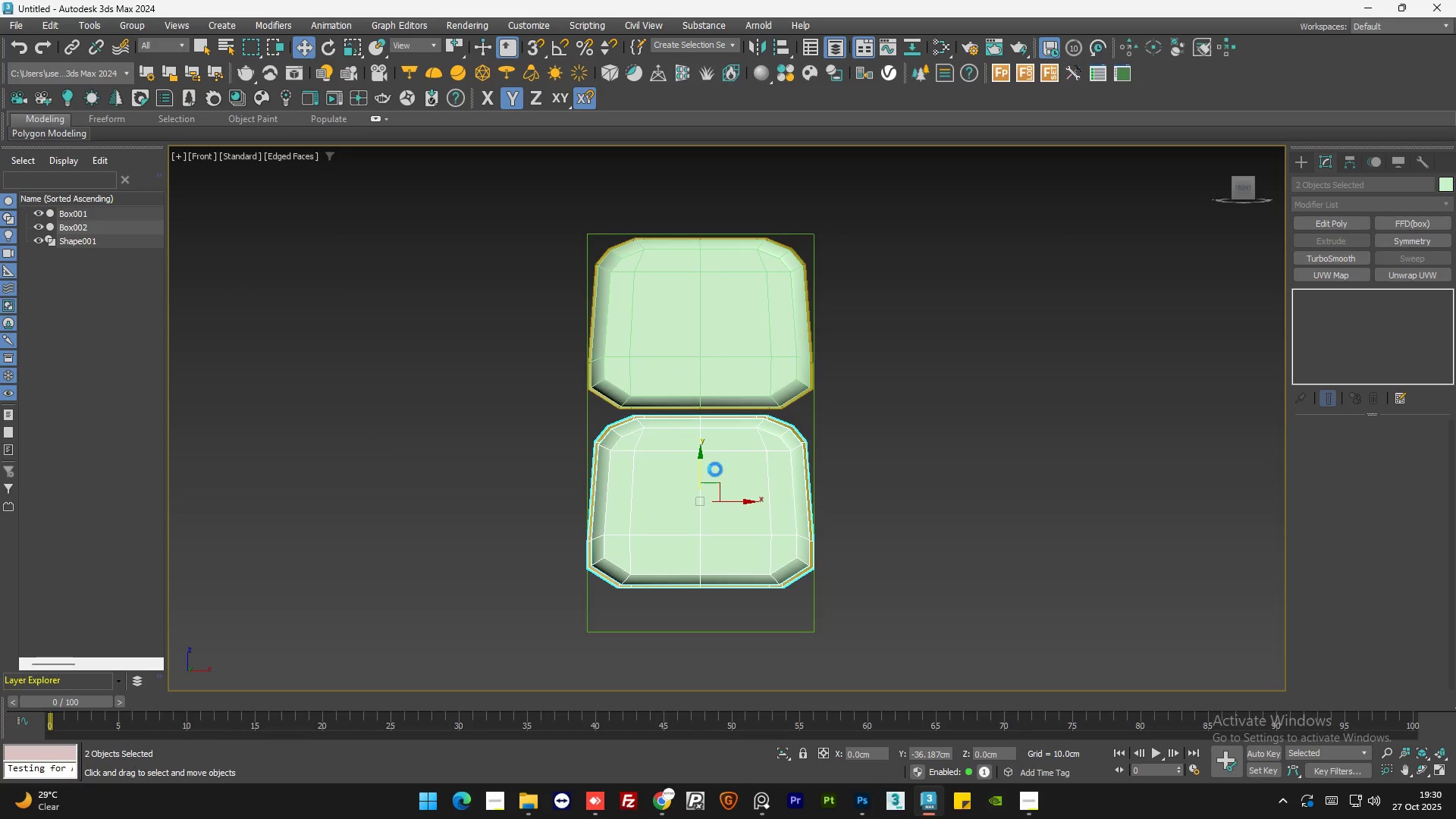 
key(Shift+ShiftLeft)
 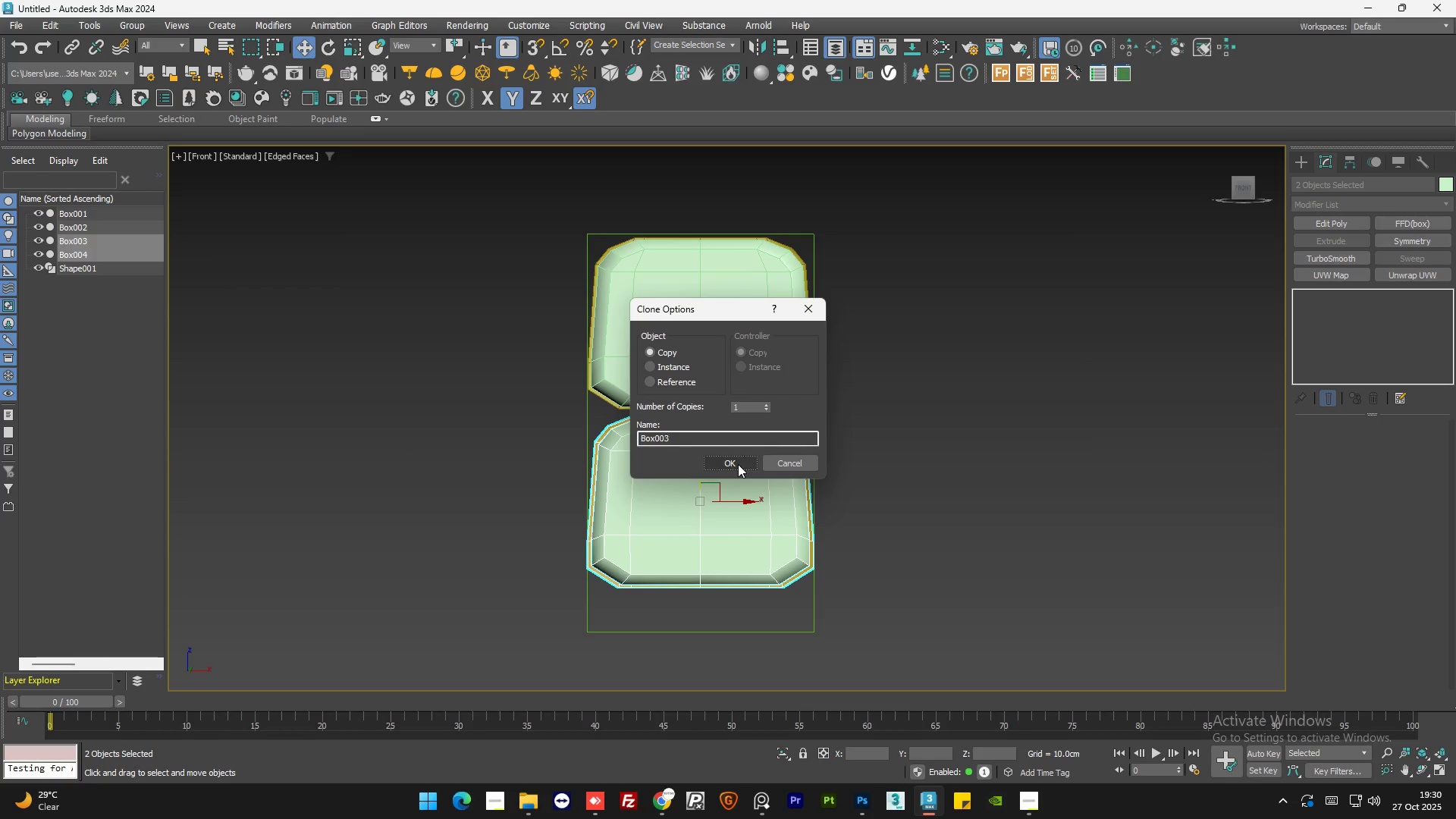 
left_click([738, 464])
 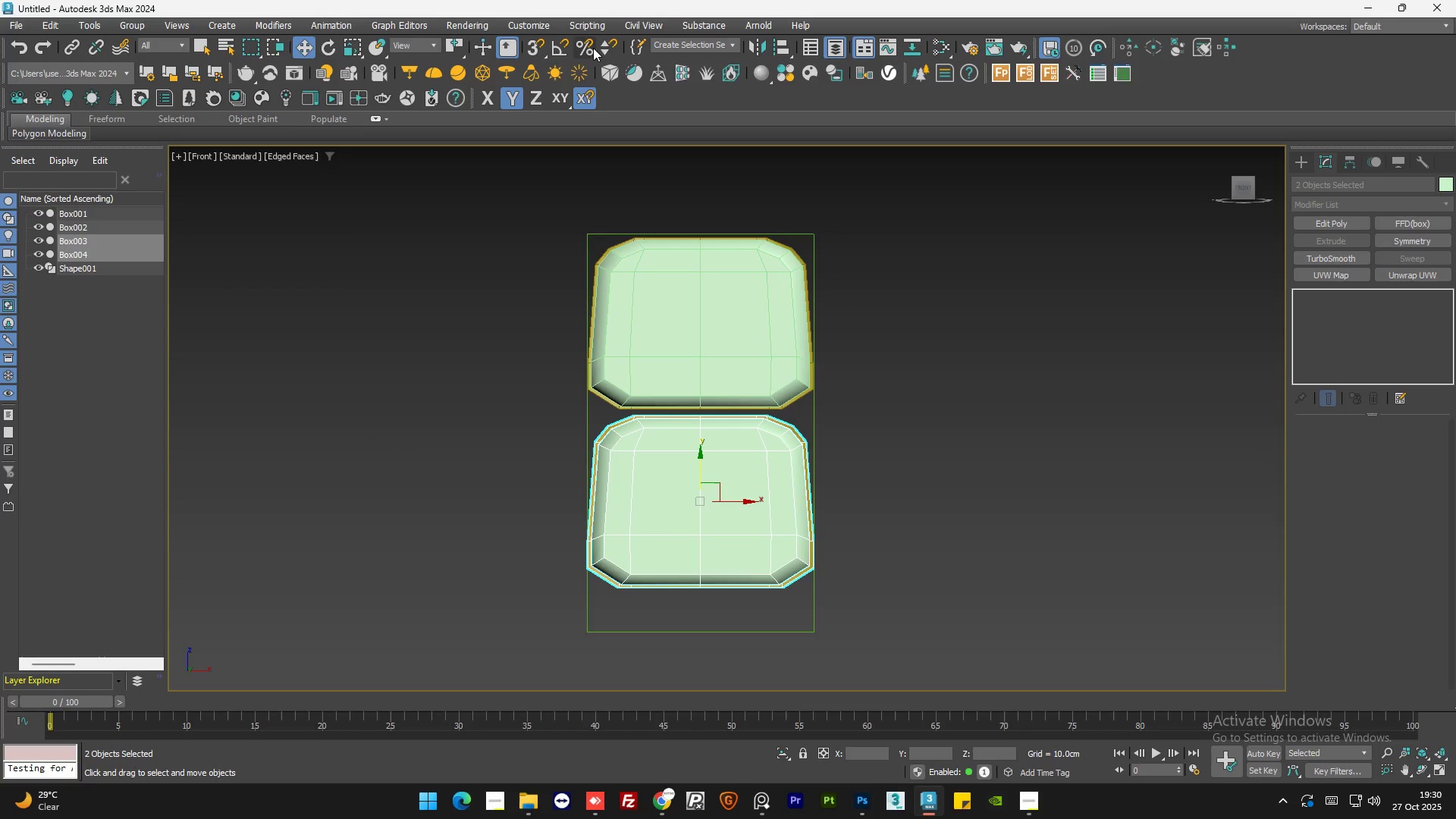 
left_click([559, 49])
 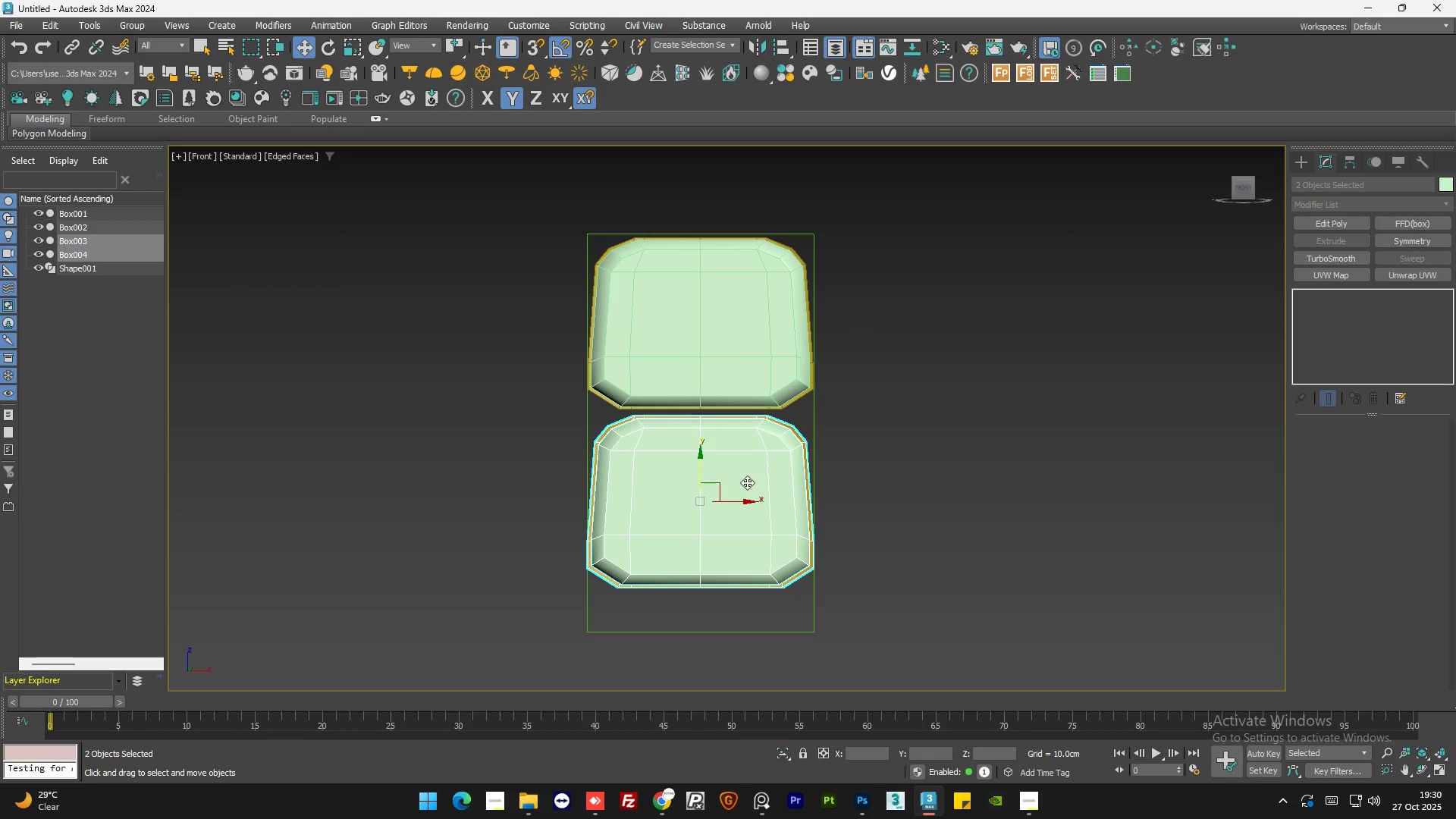 
key(E)
 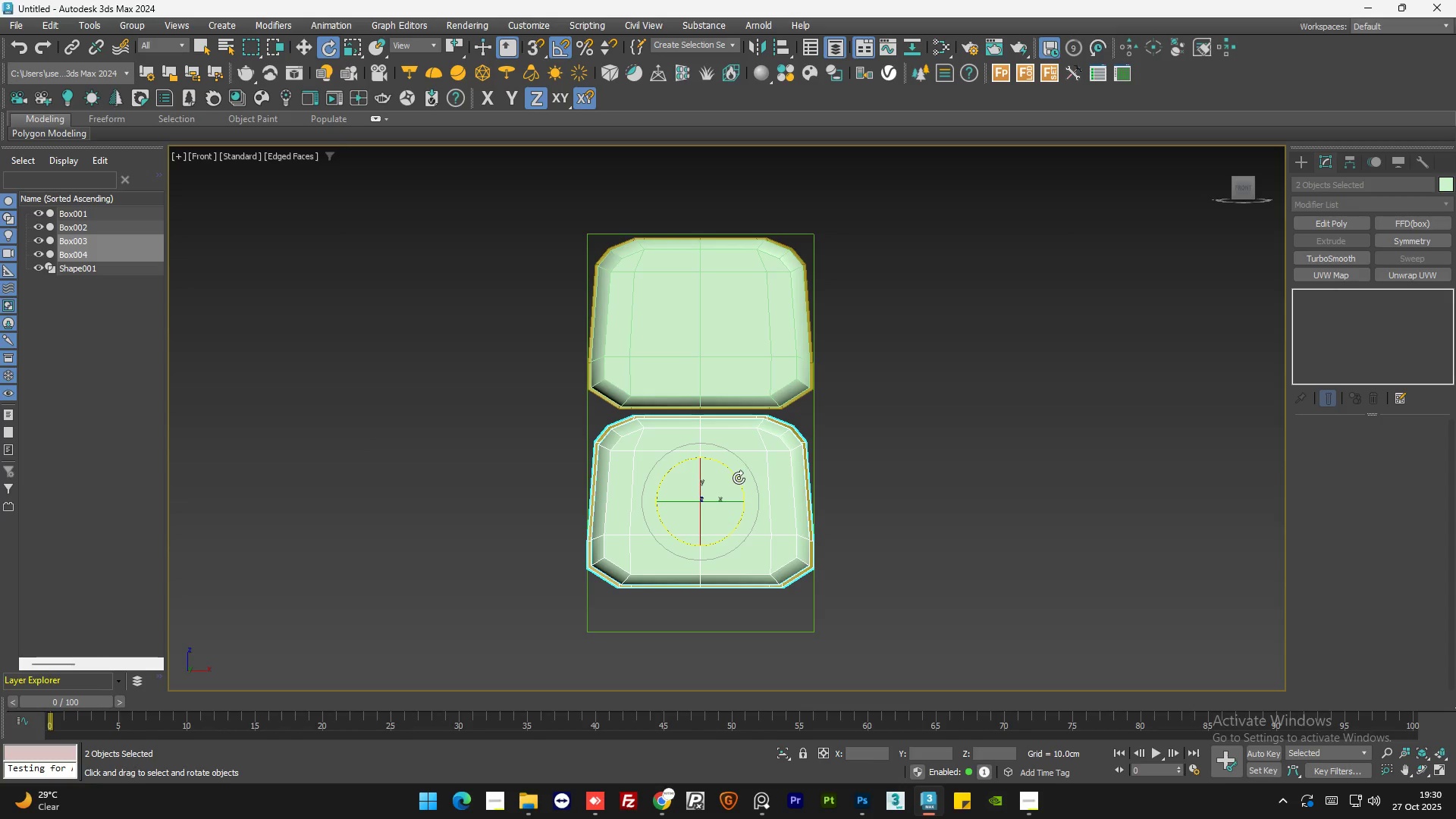 
left_click_drag(start_coordinate=[736, 481], to_coordinate=[630, 390])
 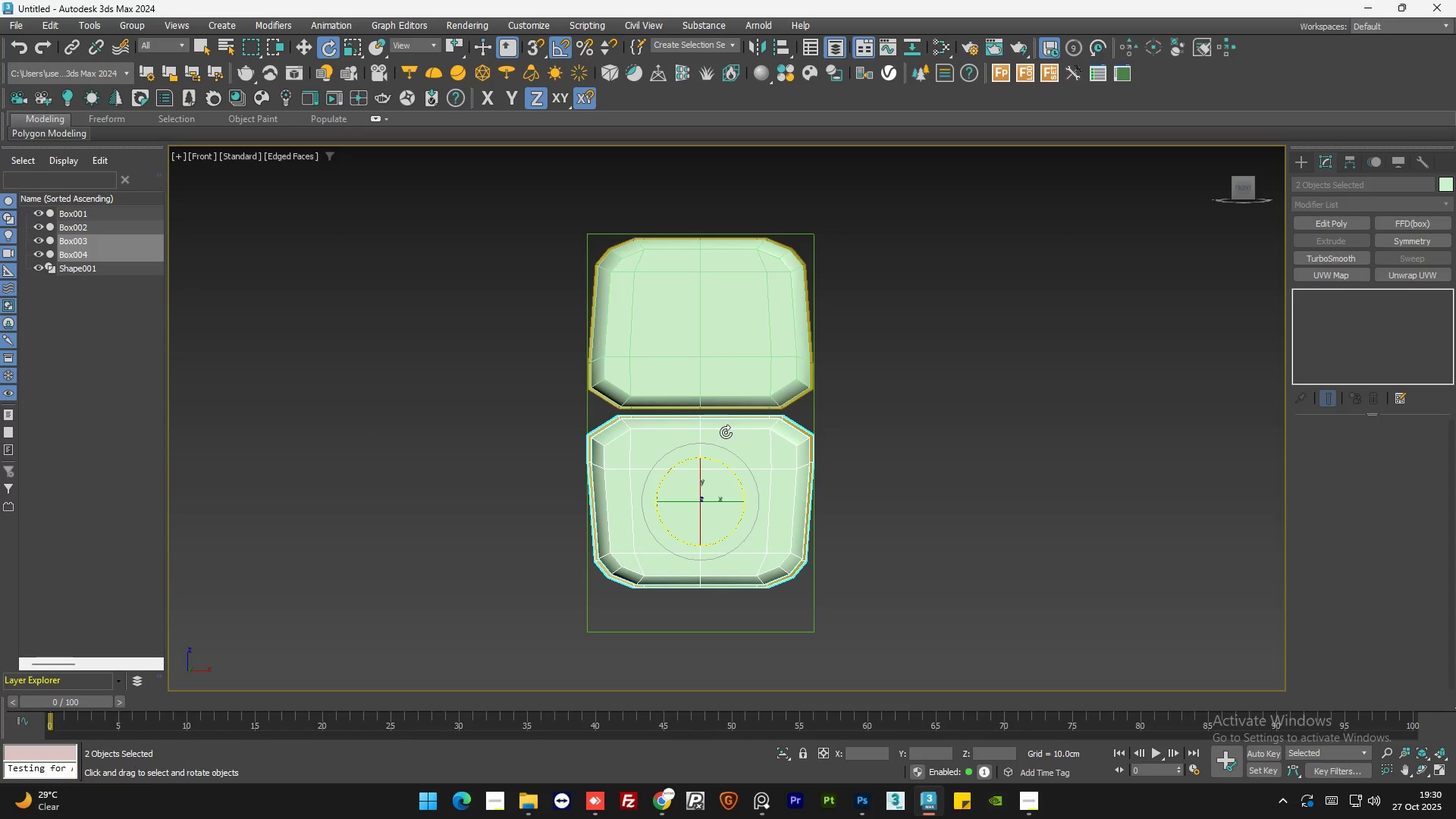 
scroll: coordinate [726, 432], scroll_direction: up, amount: 1.0
 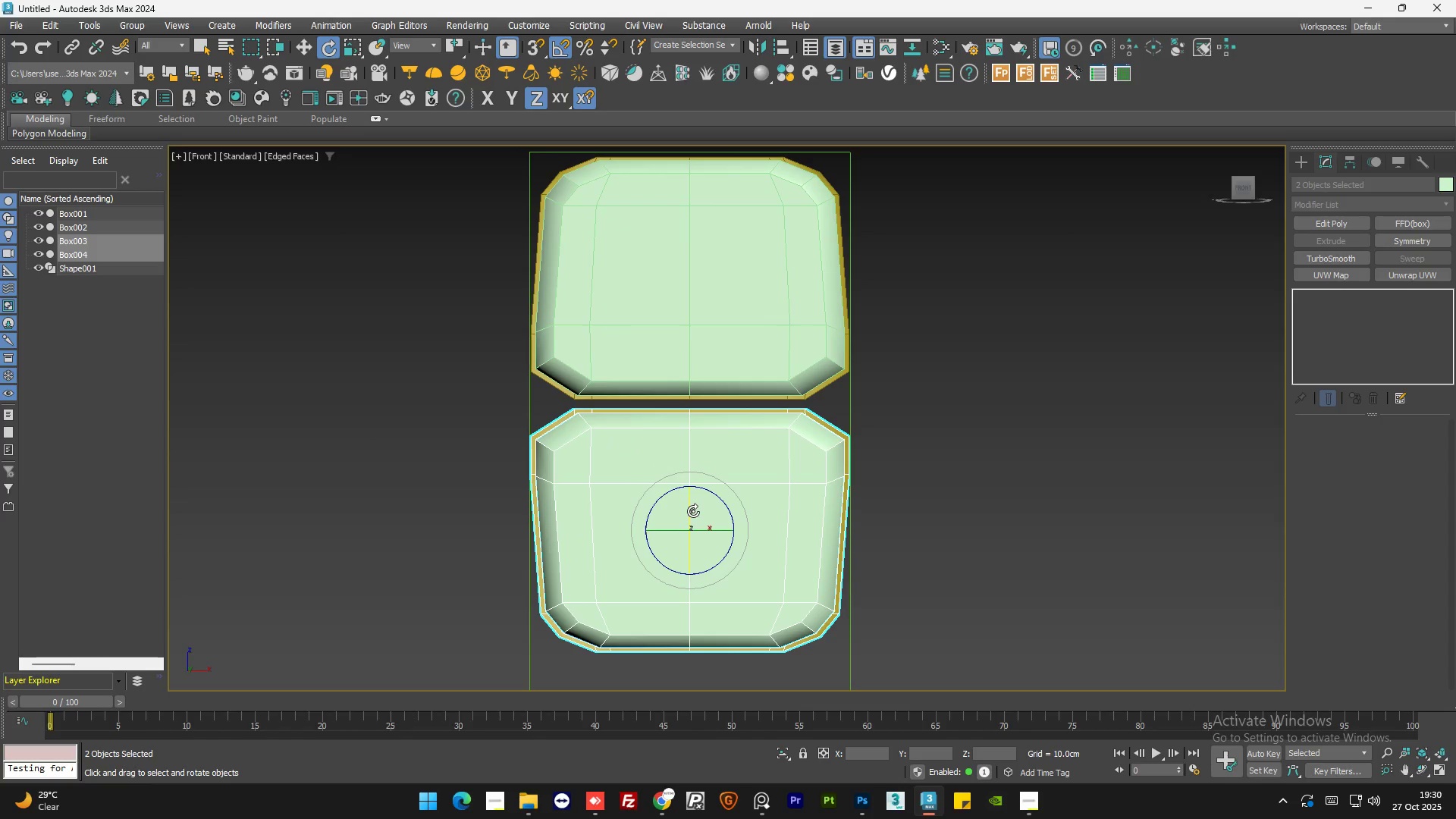 
type(wwe)
 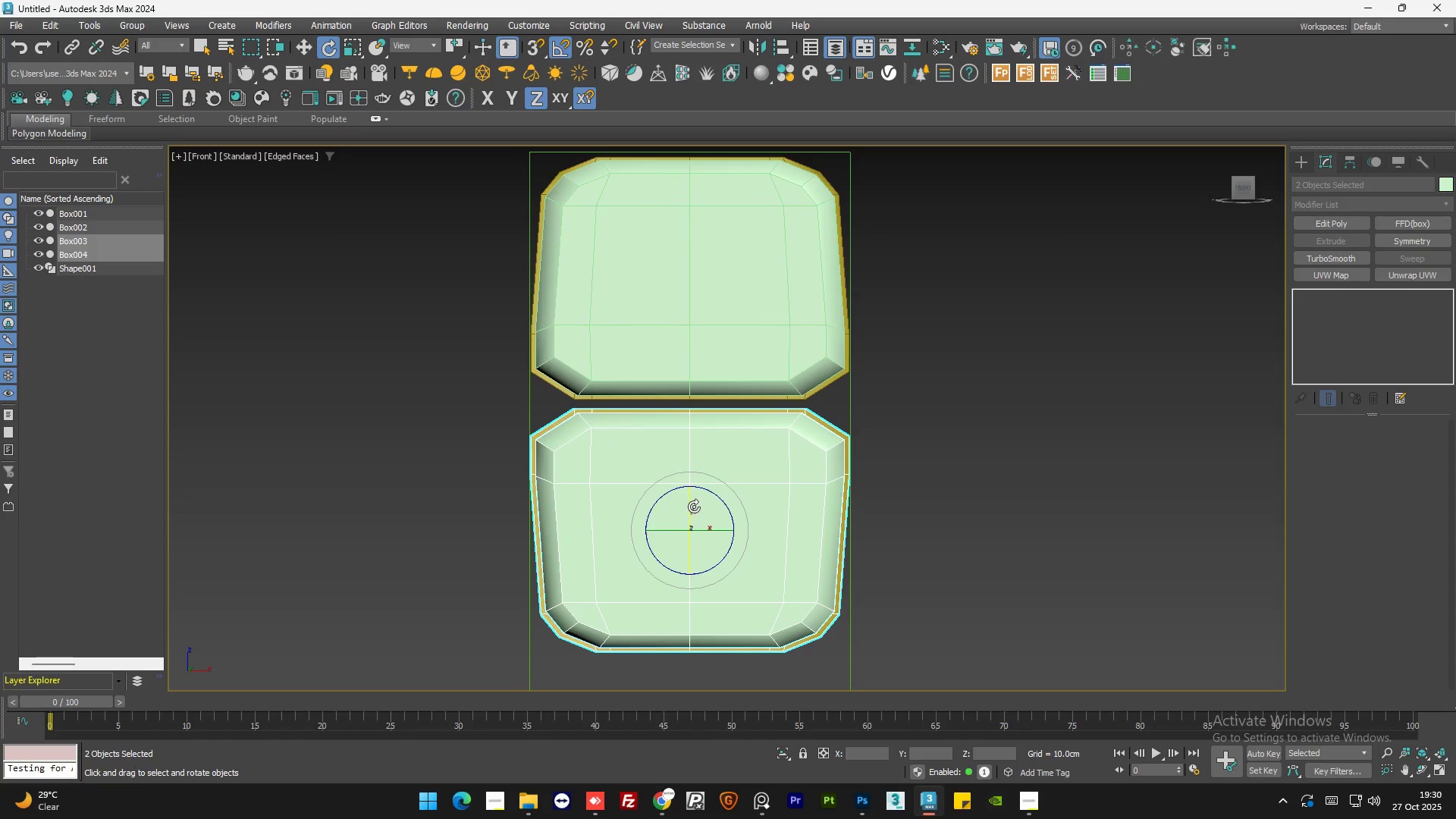 
hold_key(key=AltLeft, duration=0.78)
 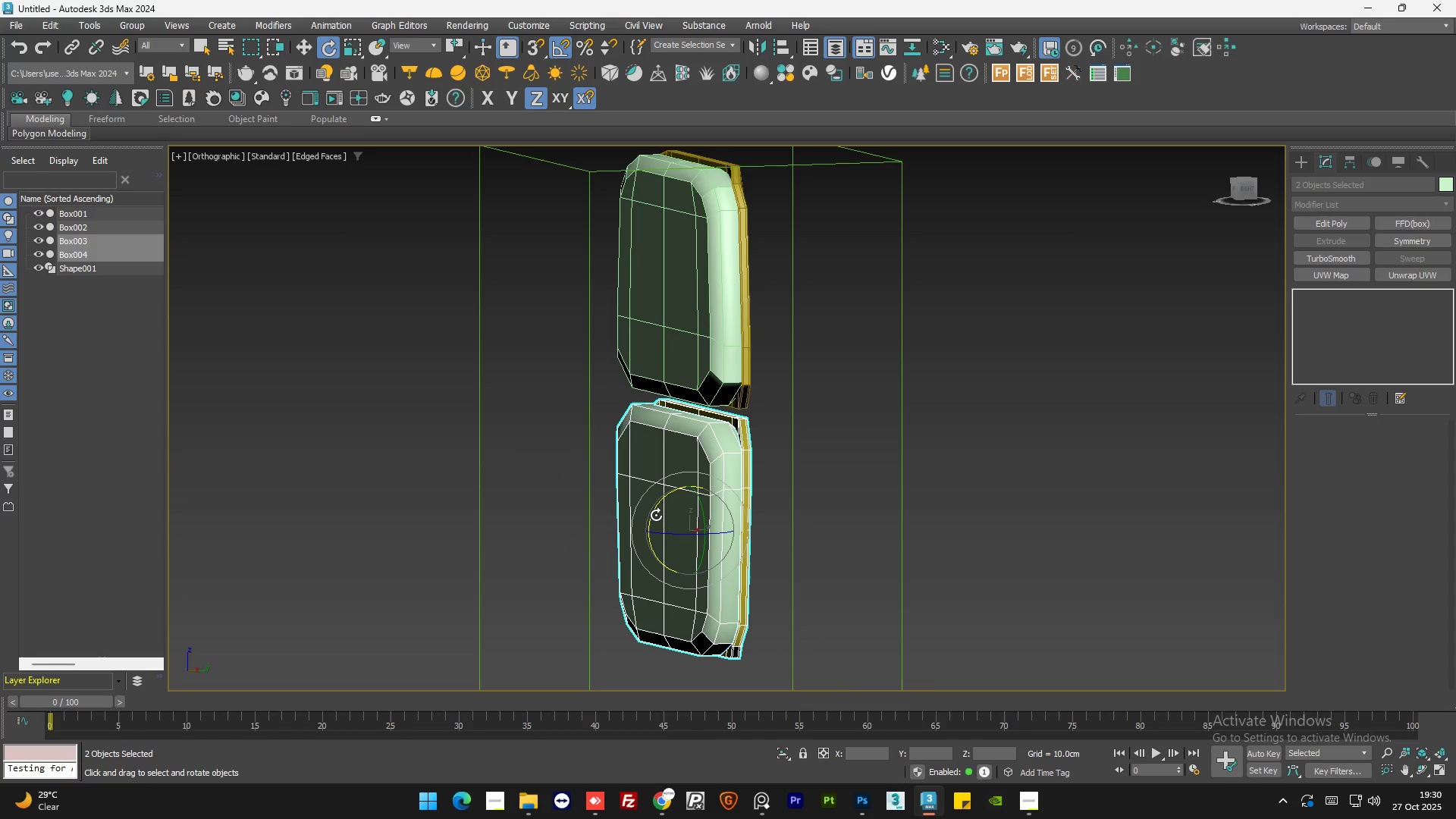 
left_click_drag(start_coordinate=[656, 514], to_coordinate=[689, 452])
 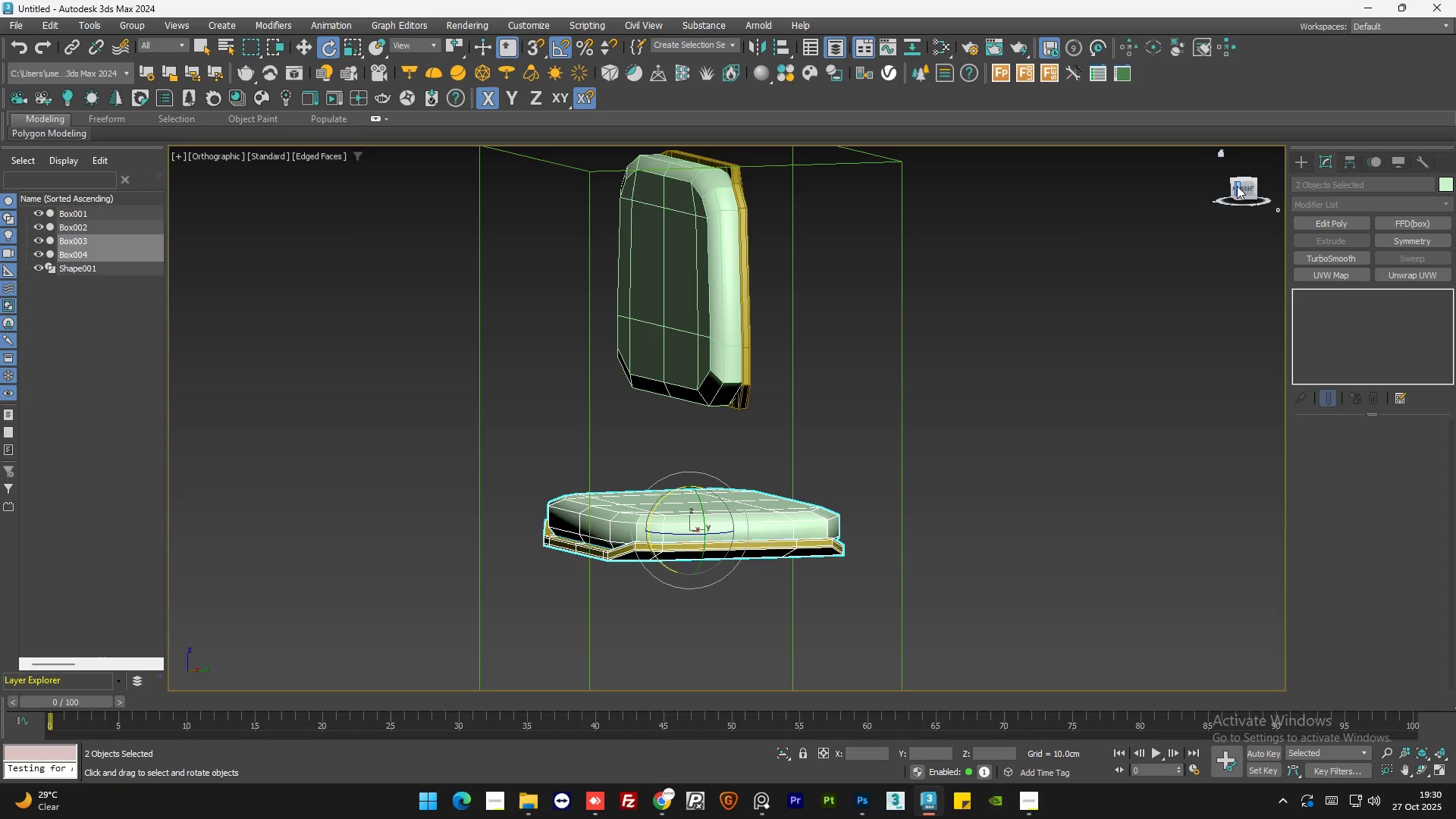 
left_click([1248, 190])
 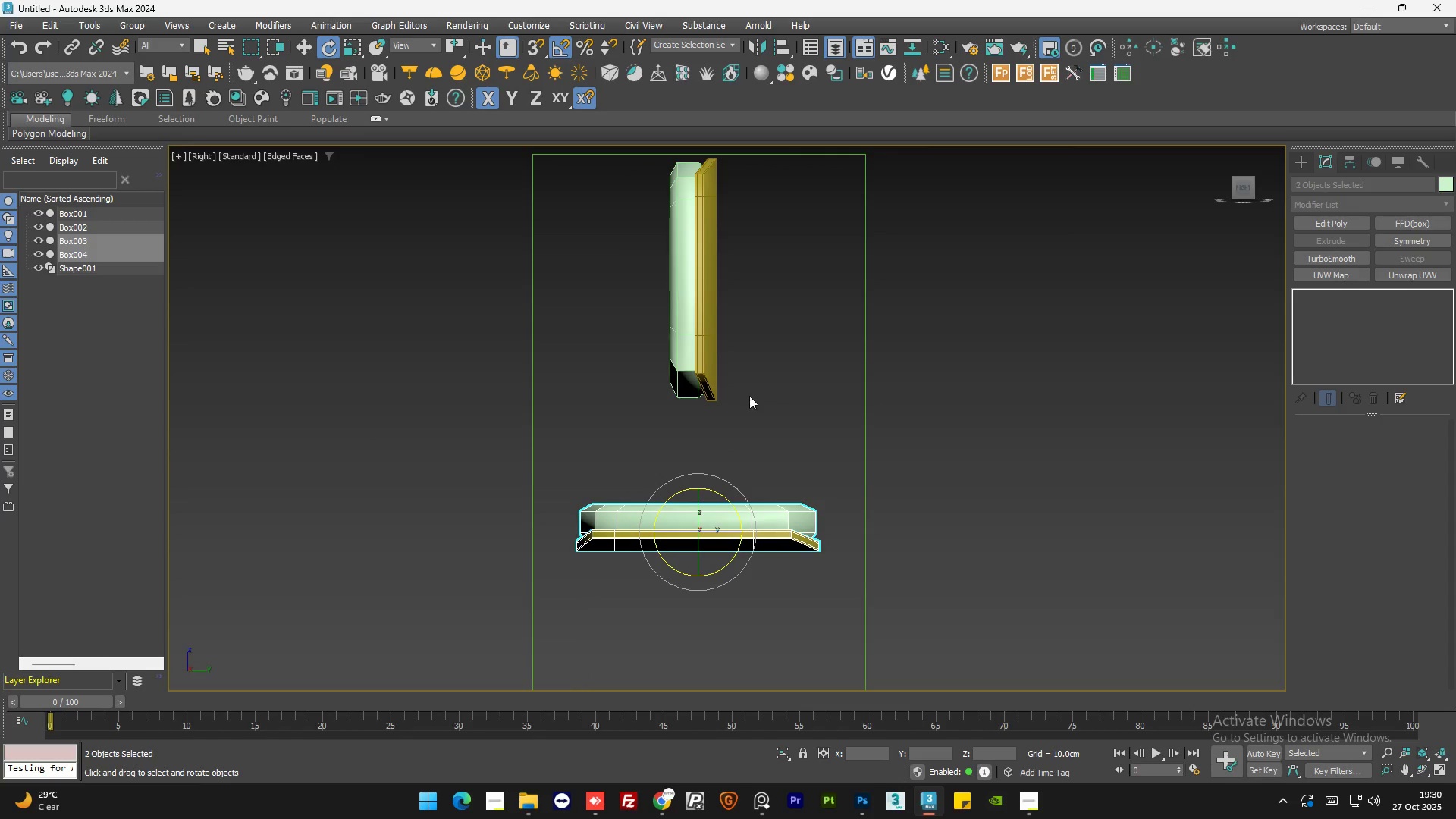 
scroll: coordinate [752, 393], scroll_direction: down, amount: 1.0
 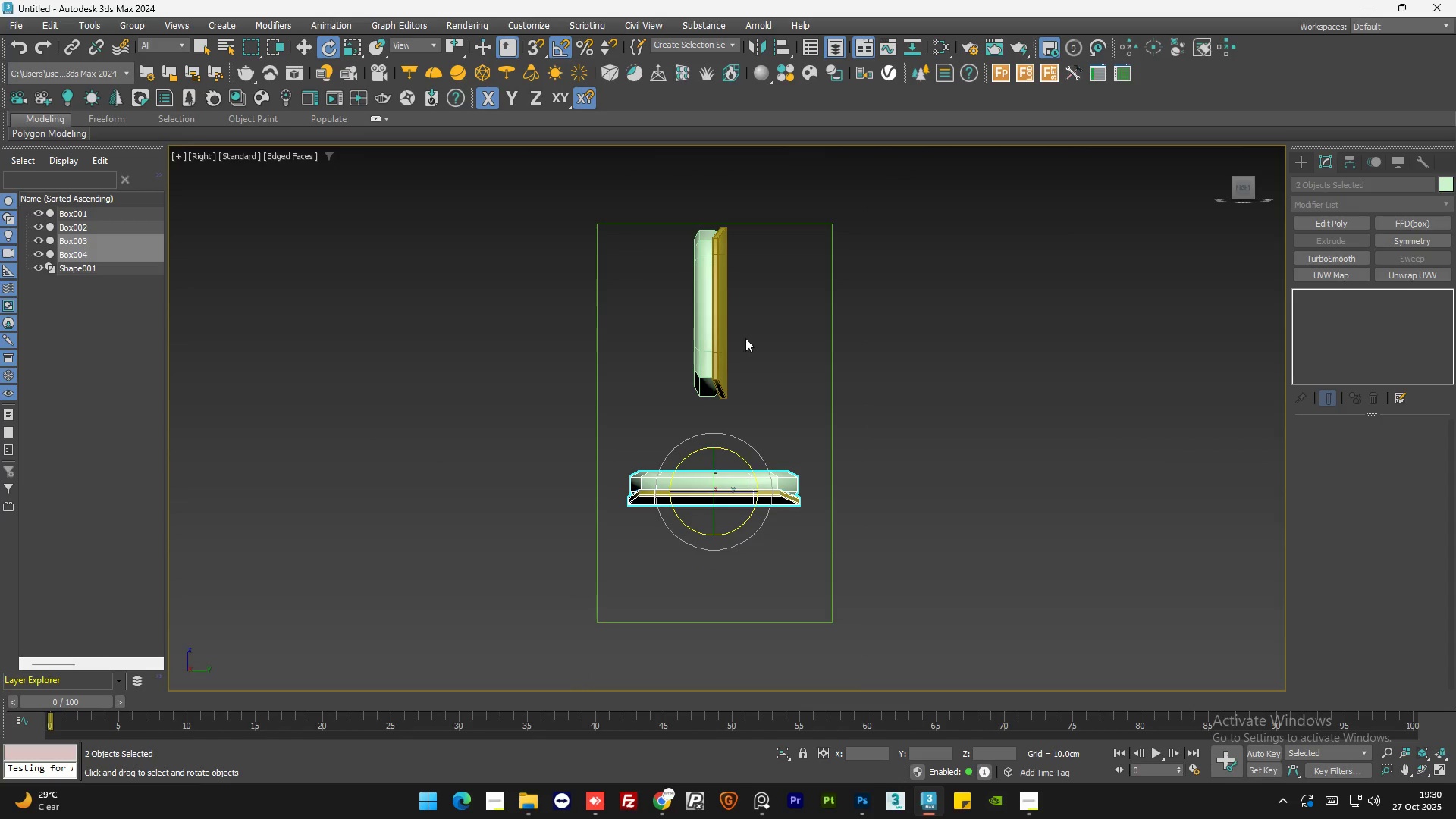 
left_click([752, 340])
 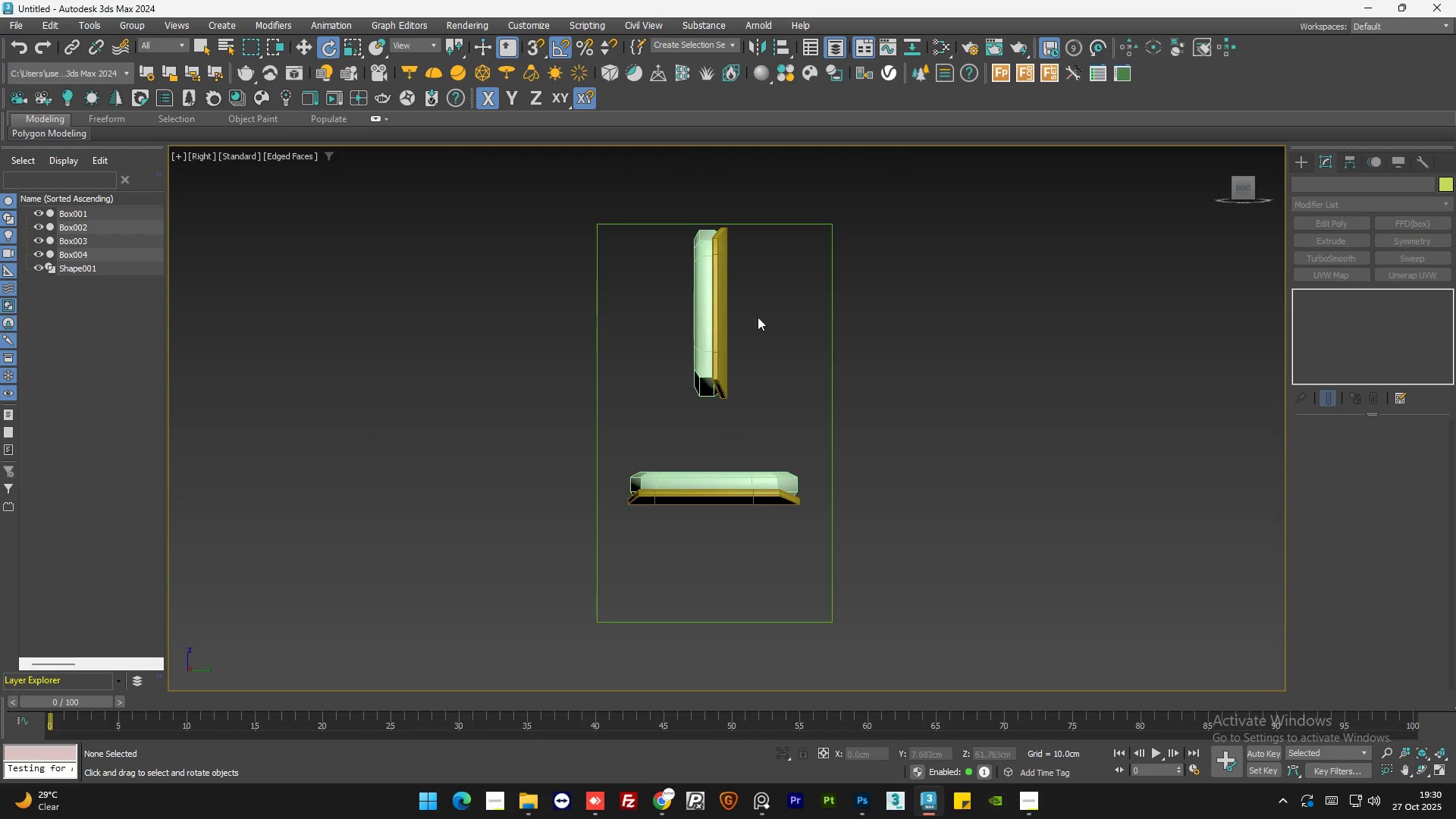 
left_click_drag(start_coordinate=[758, 313], to_coordinate=[671, 356])
 